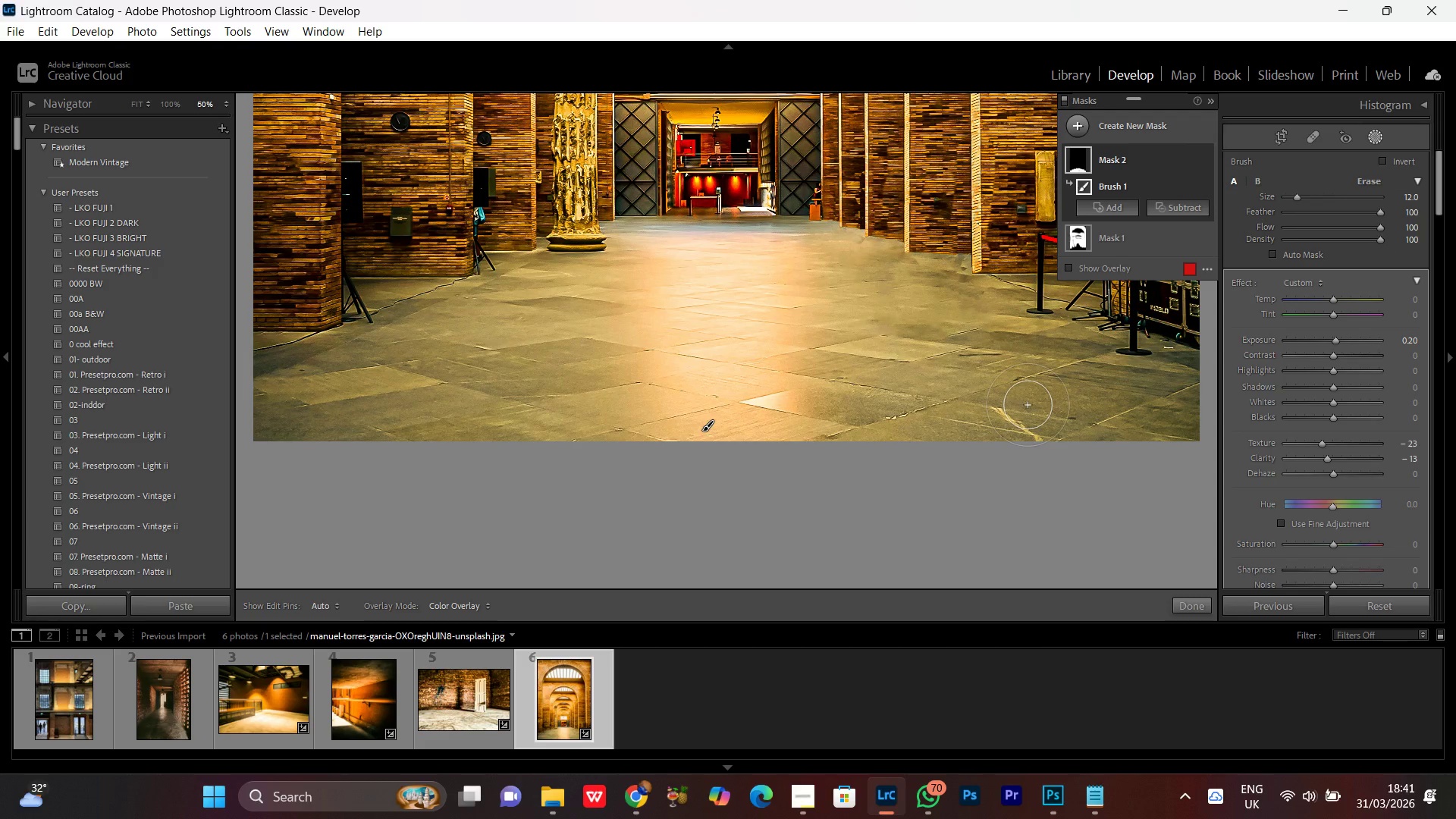 
wait(6.83)
 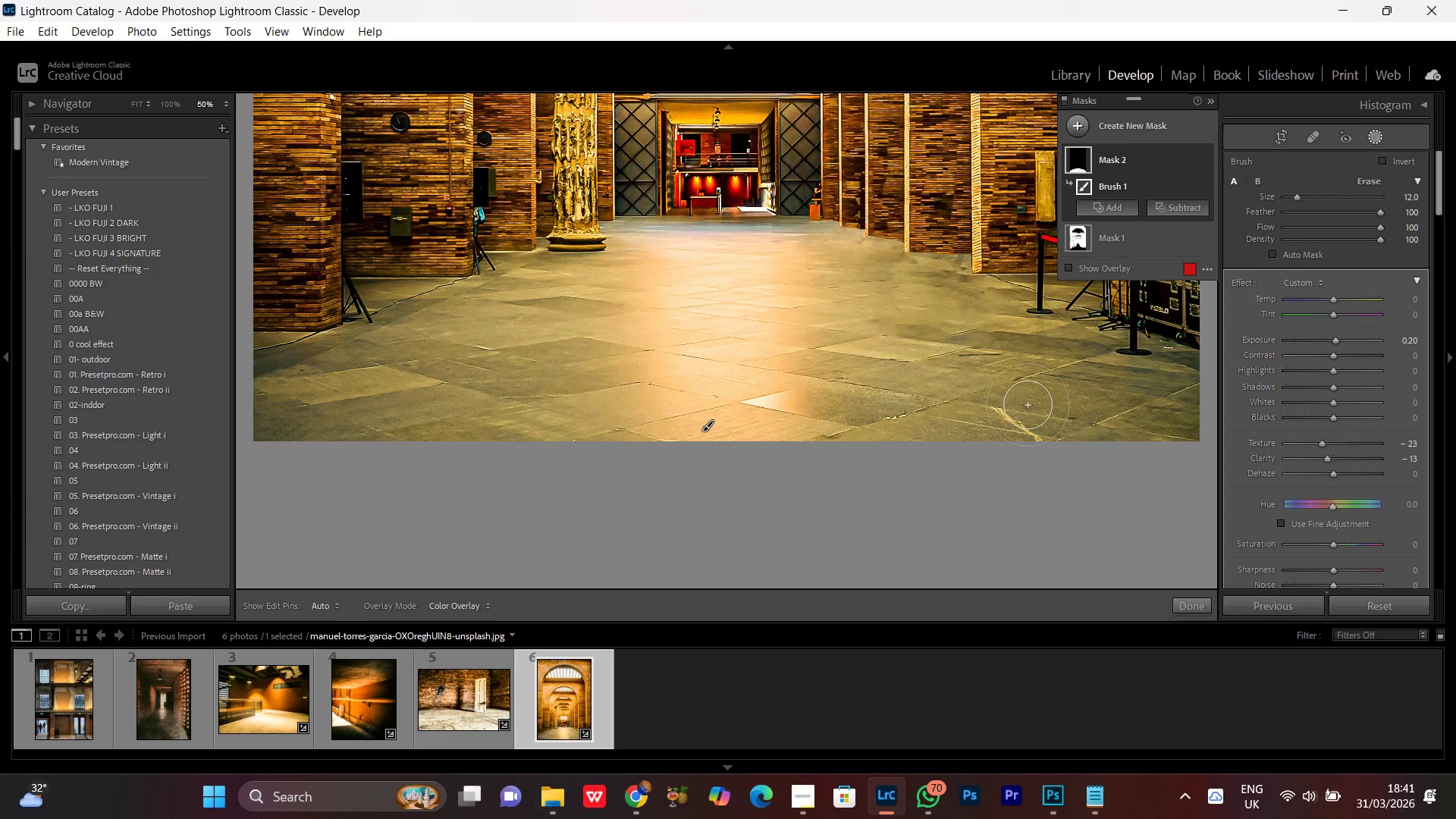 
left_click([1377, 137])
 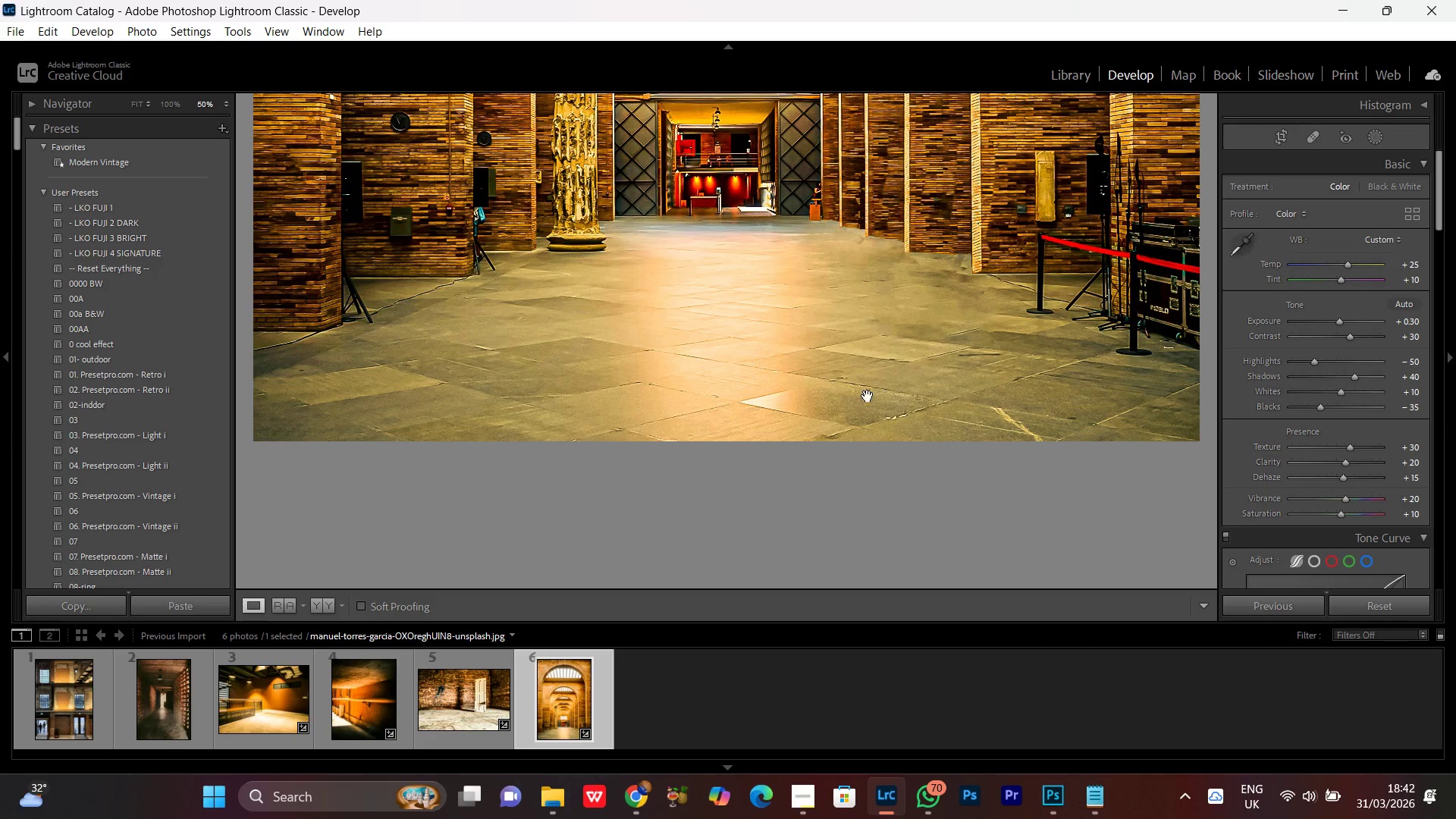 
left_click([788, 354])
 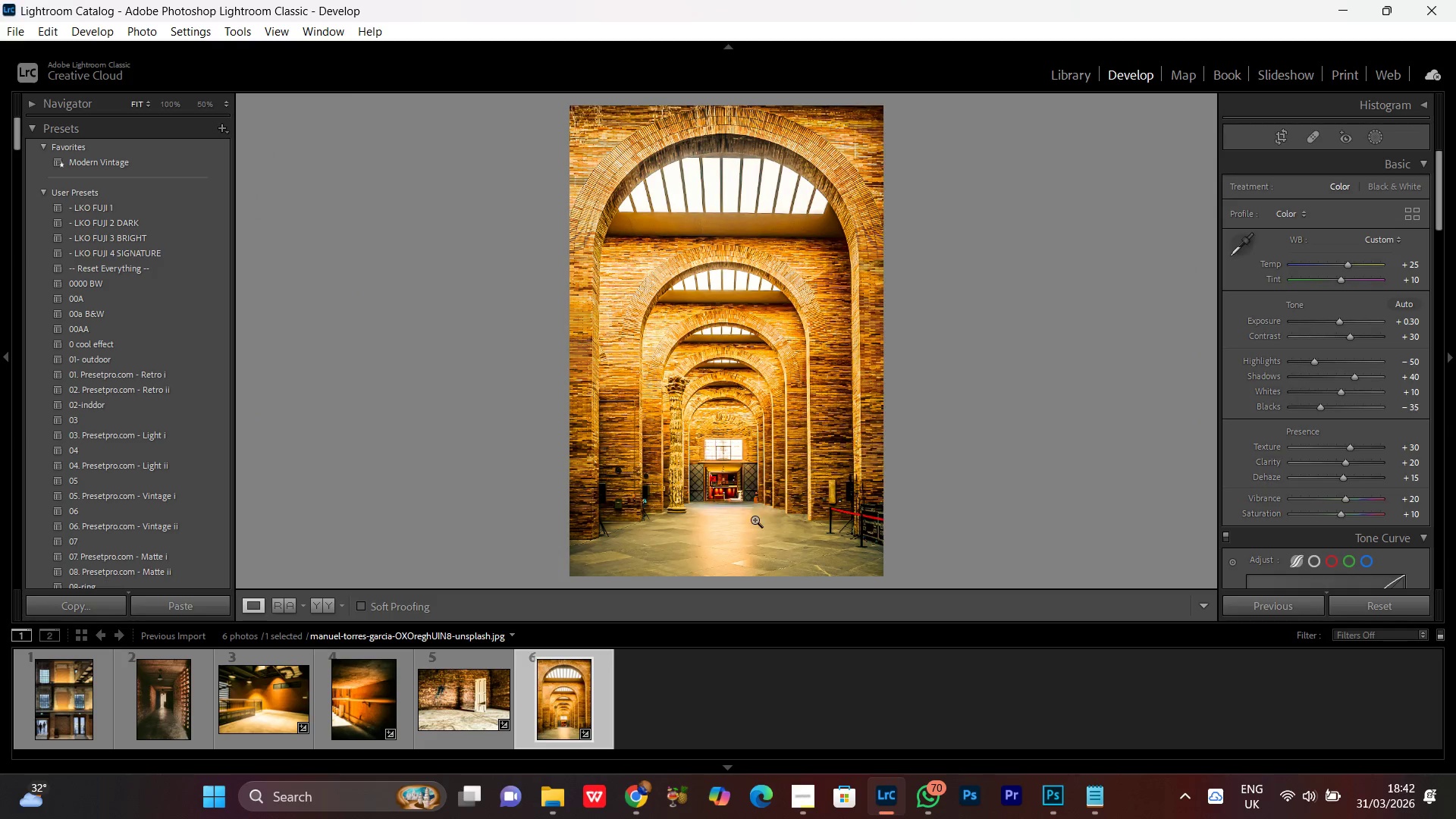 
double_click([752, 516])
 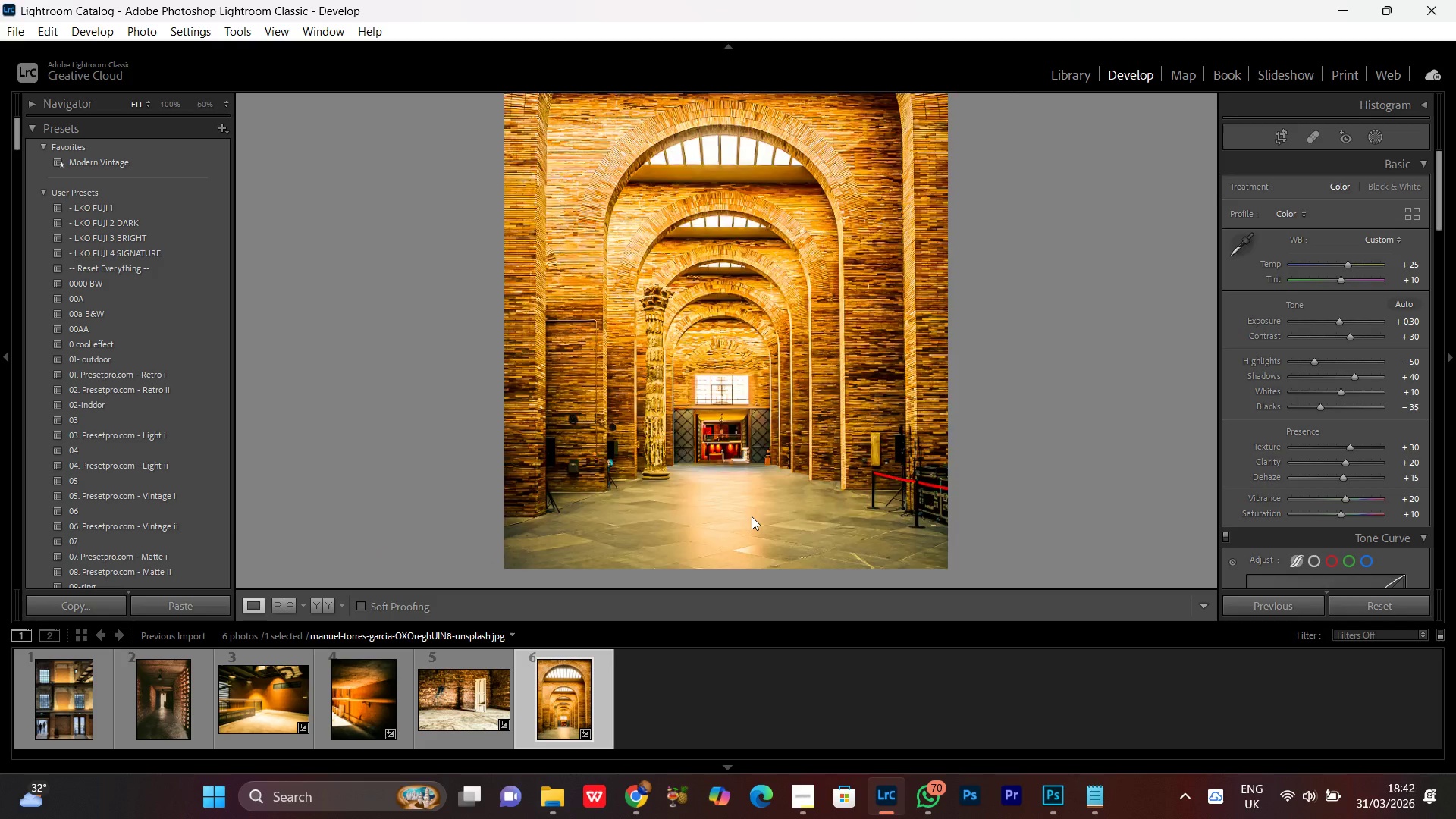 
triple_click([752, 516])
 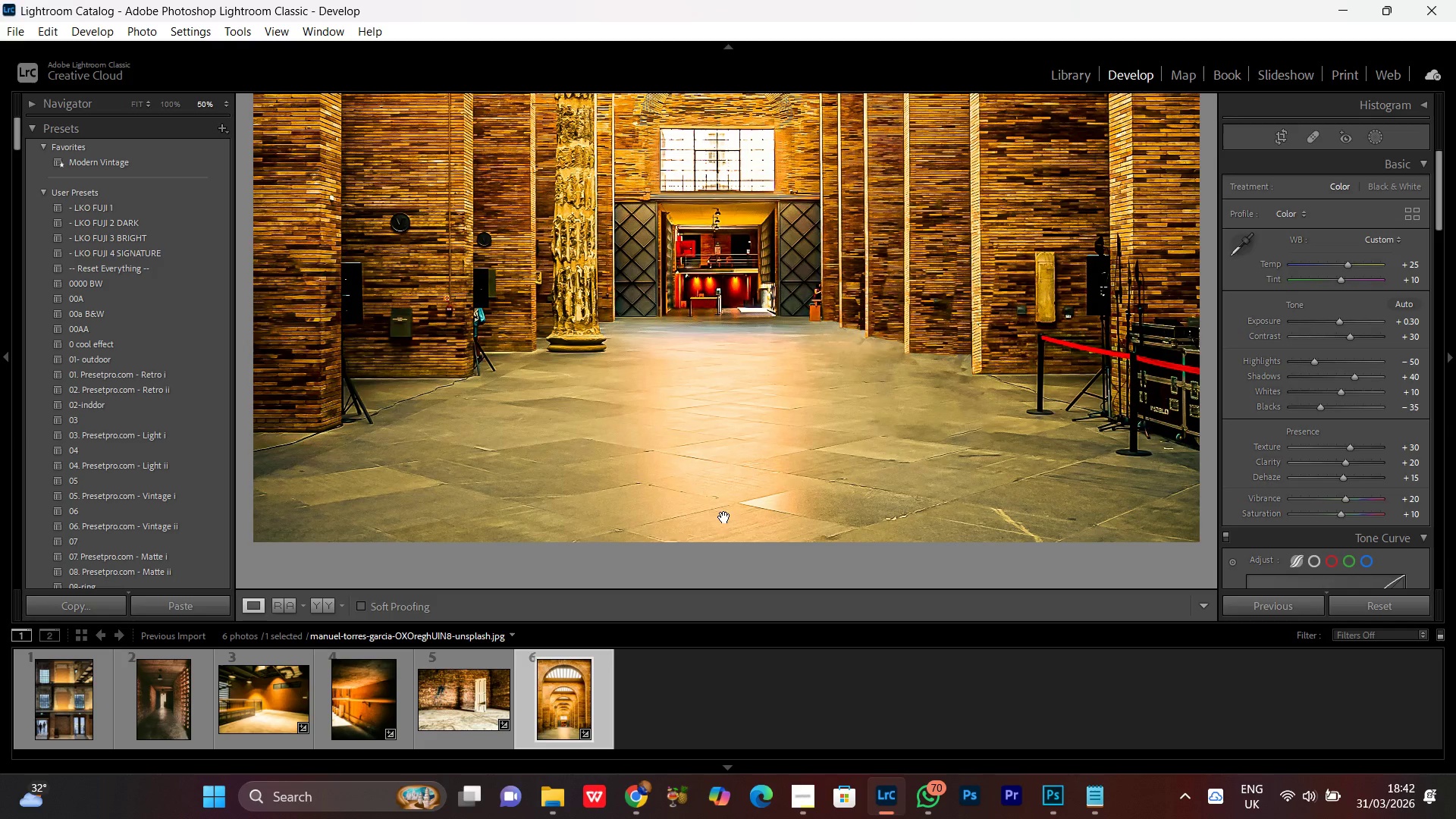 
left_click_drag(start_coordinate=[705, 517], to_coordinate=[783, 447])
 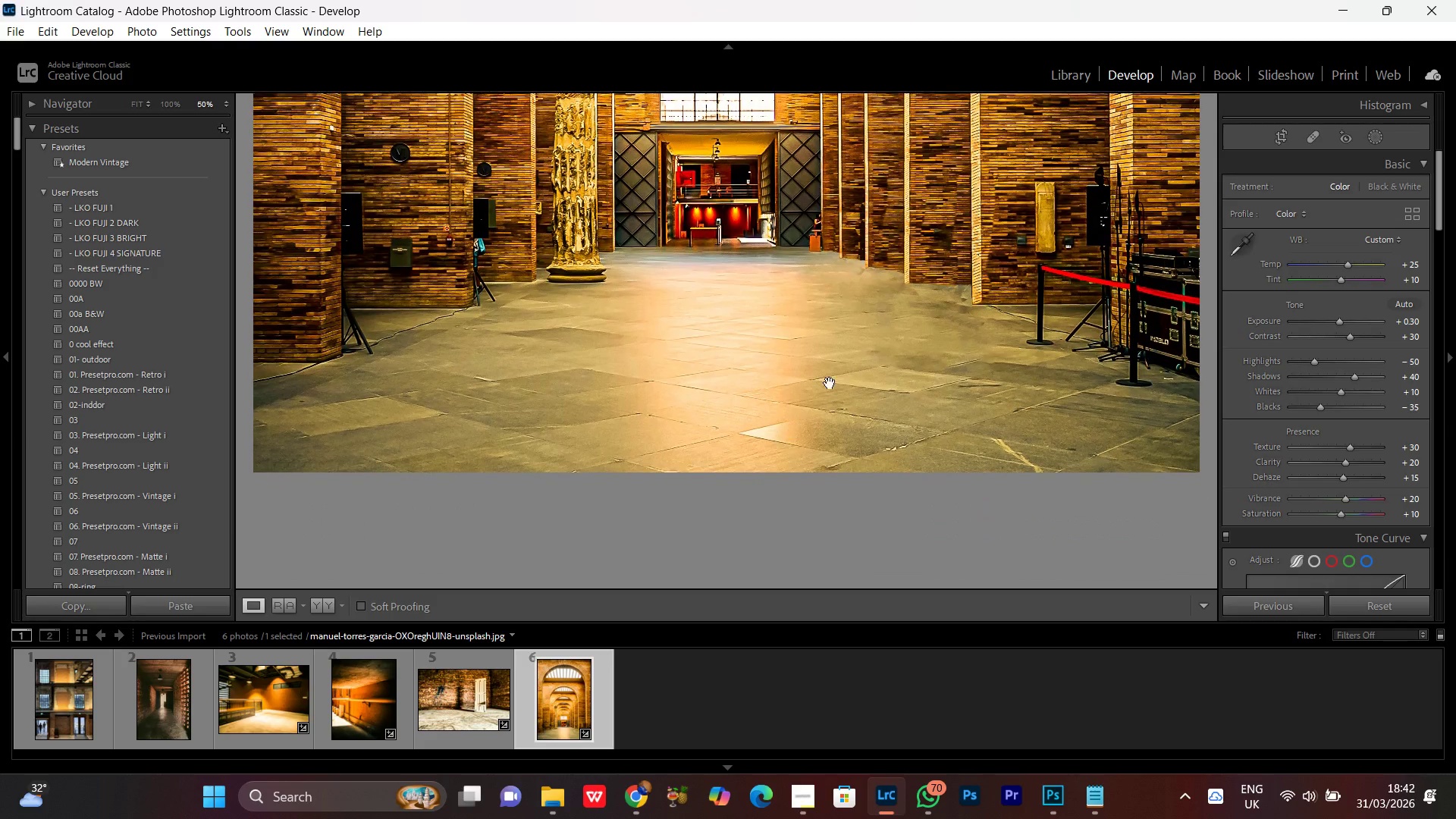 
triple_click([830, 380])
 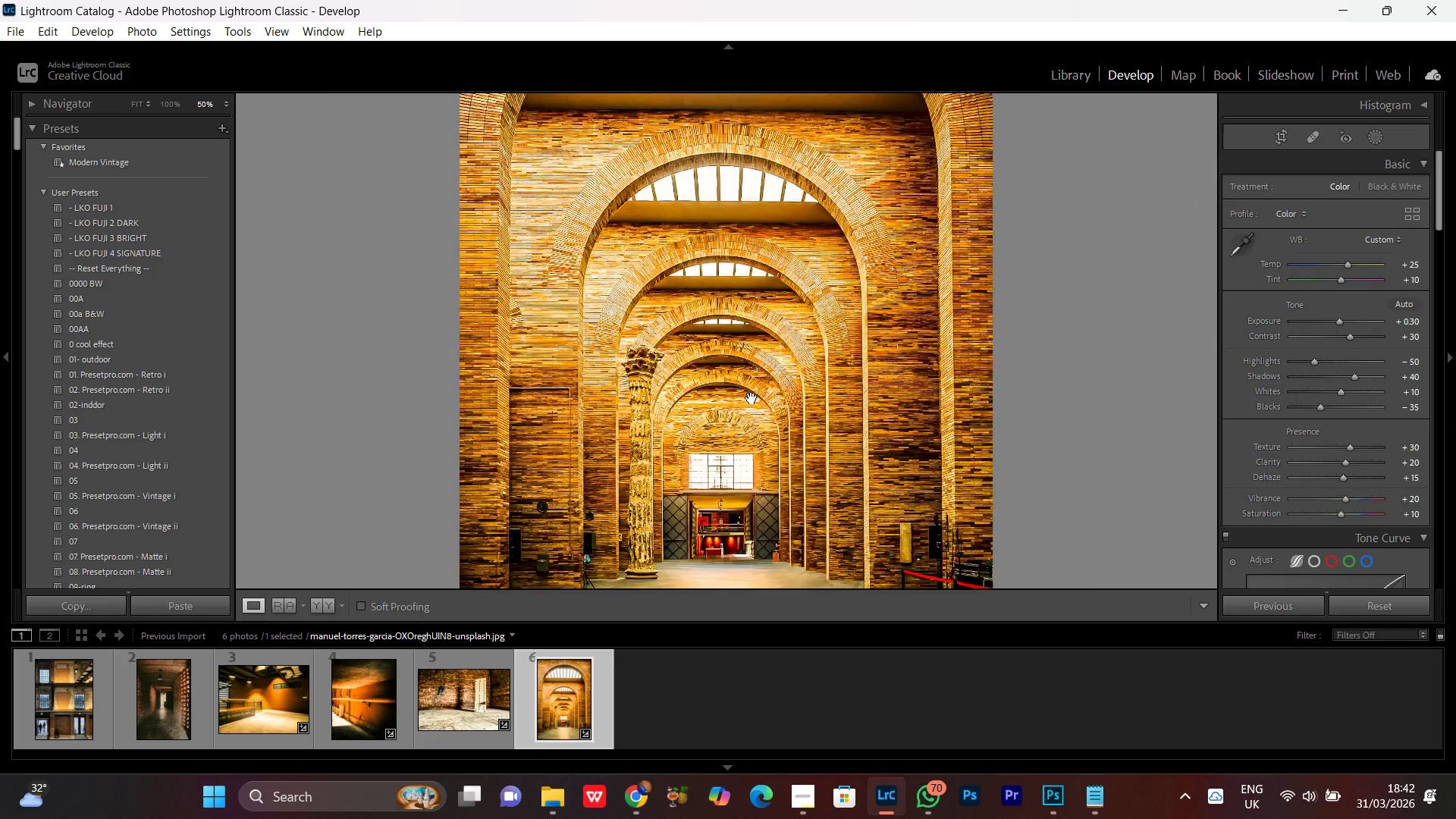 
double_click([752, 400])
 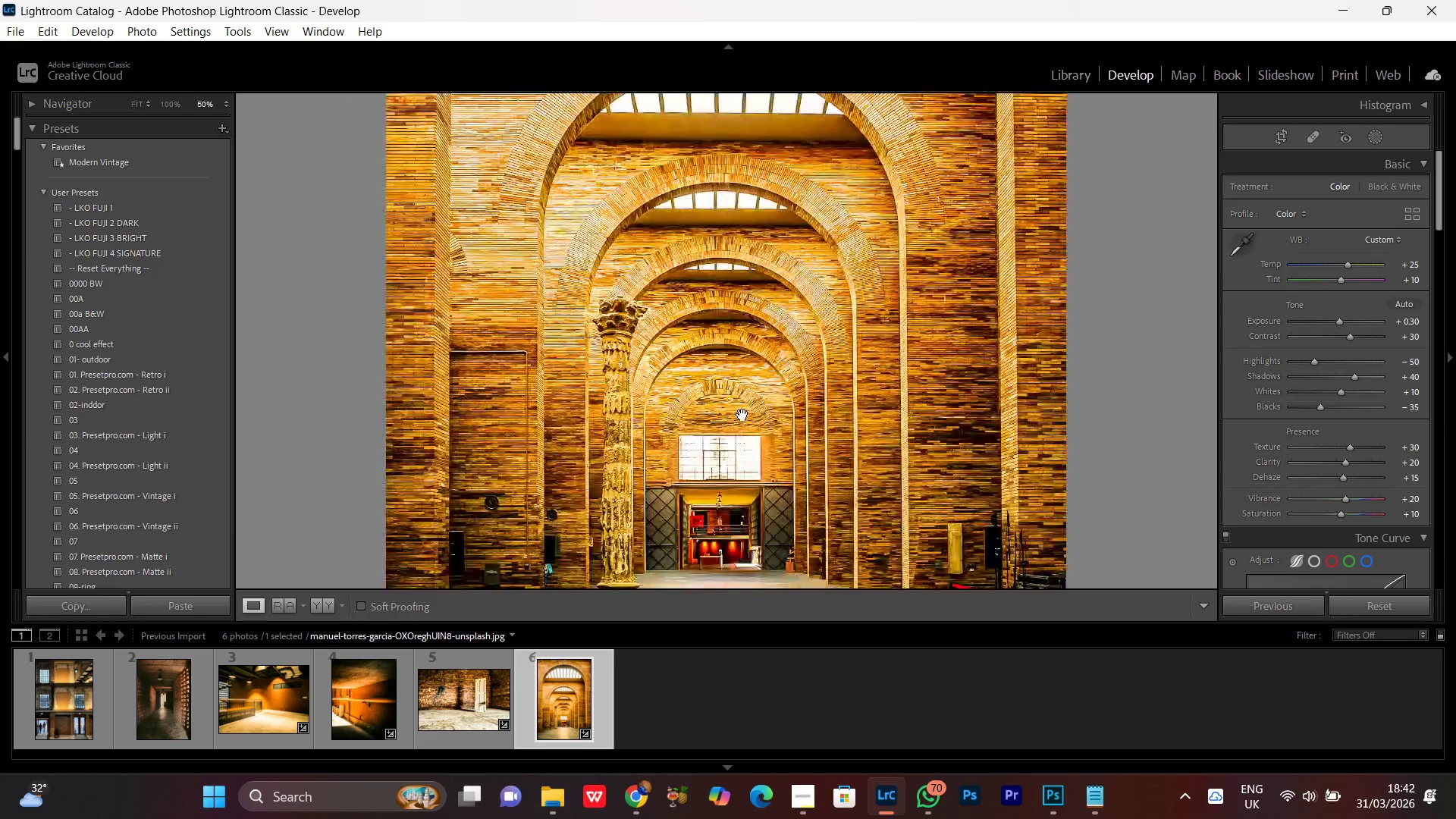 
double_click([739, 426])
 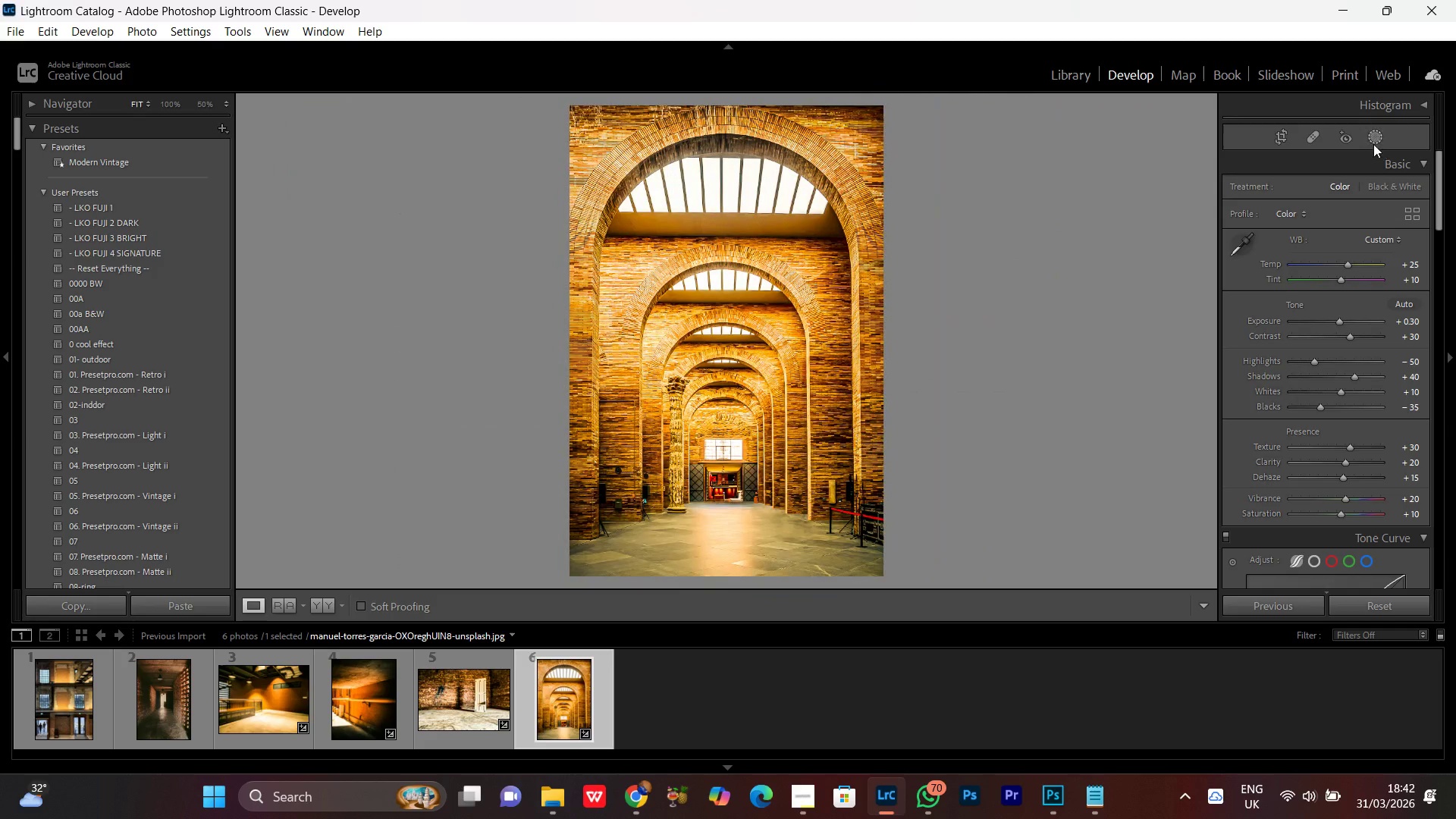 
left_click([1379, 138])
 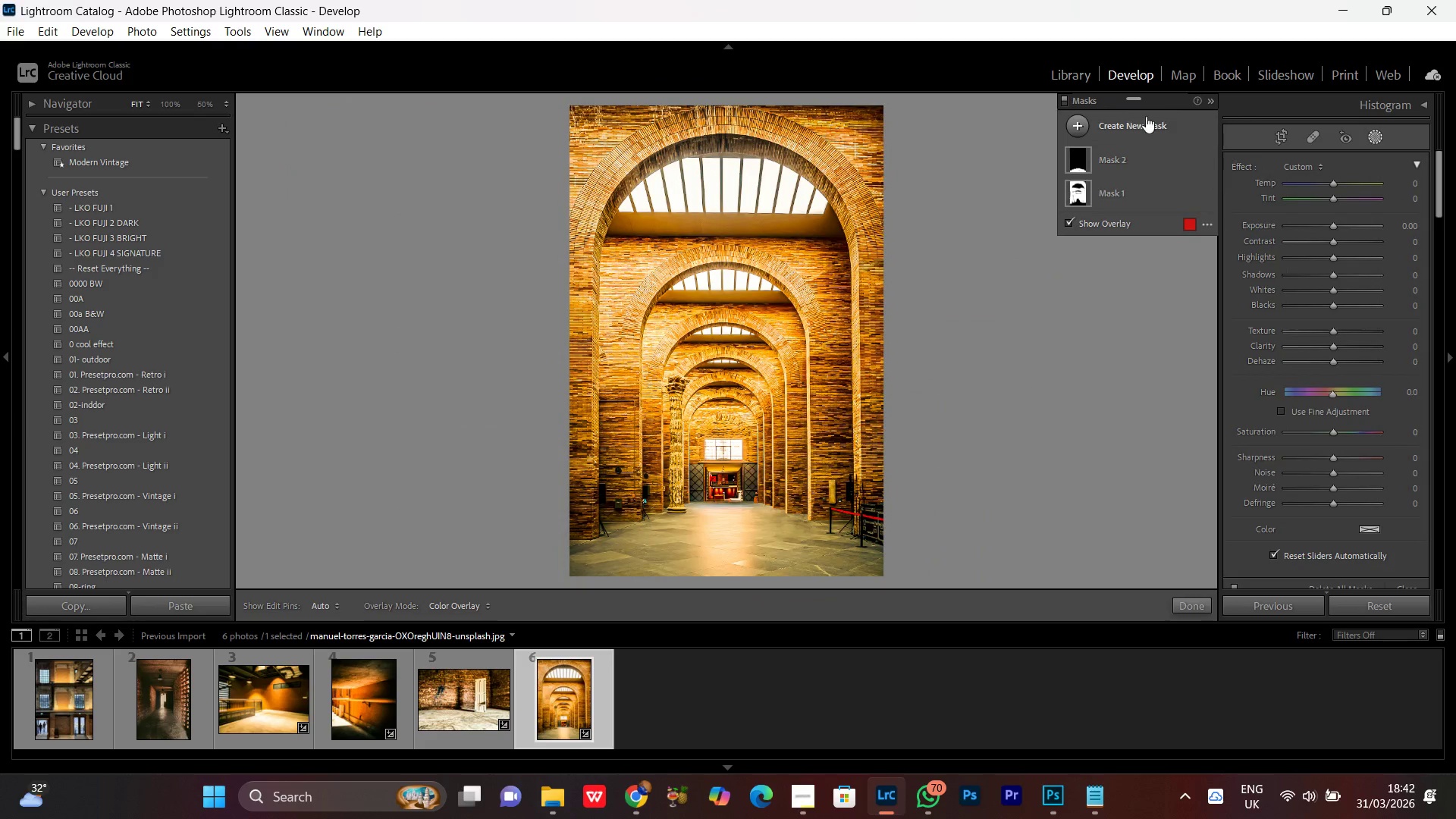 
left_click([1125, 124])
 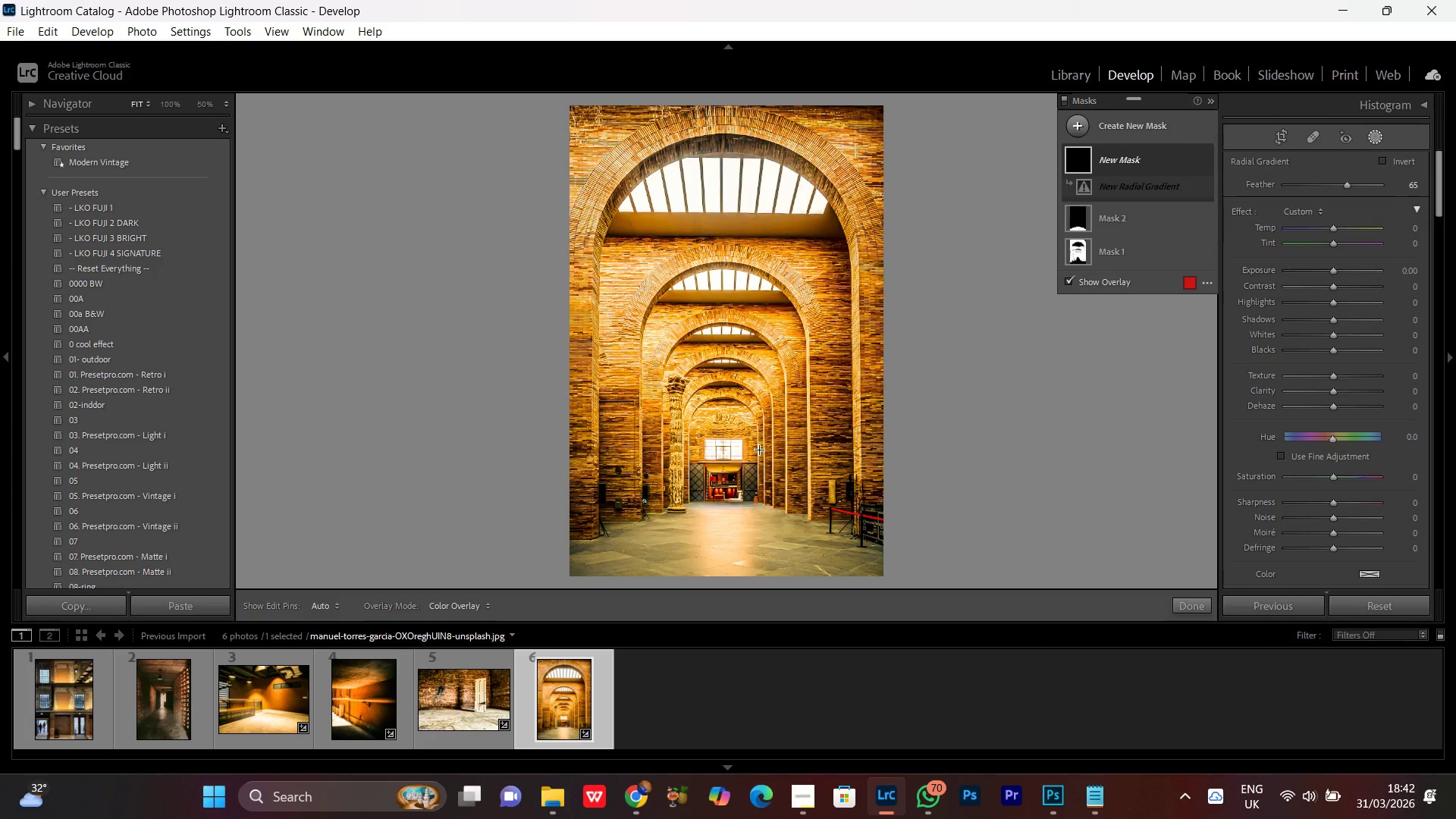 
left_click_drag(start_coordinate=[717, 457], to_coordinate=[763, 534])
 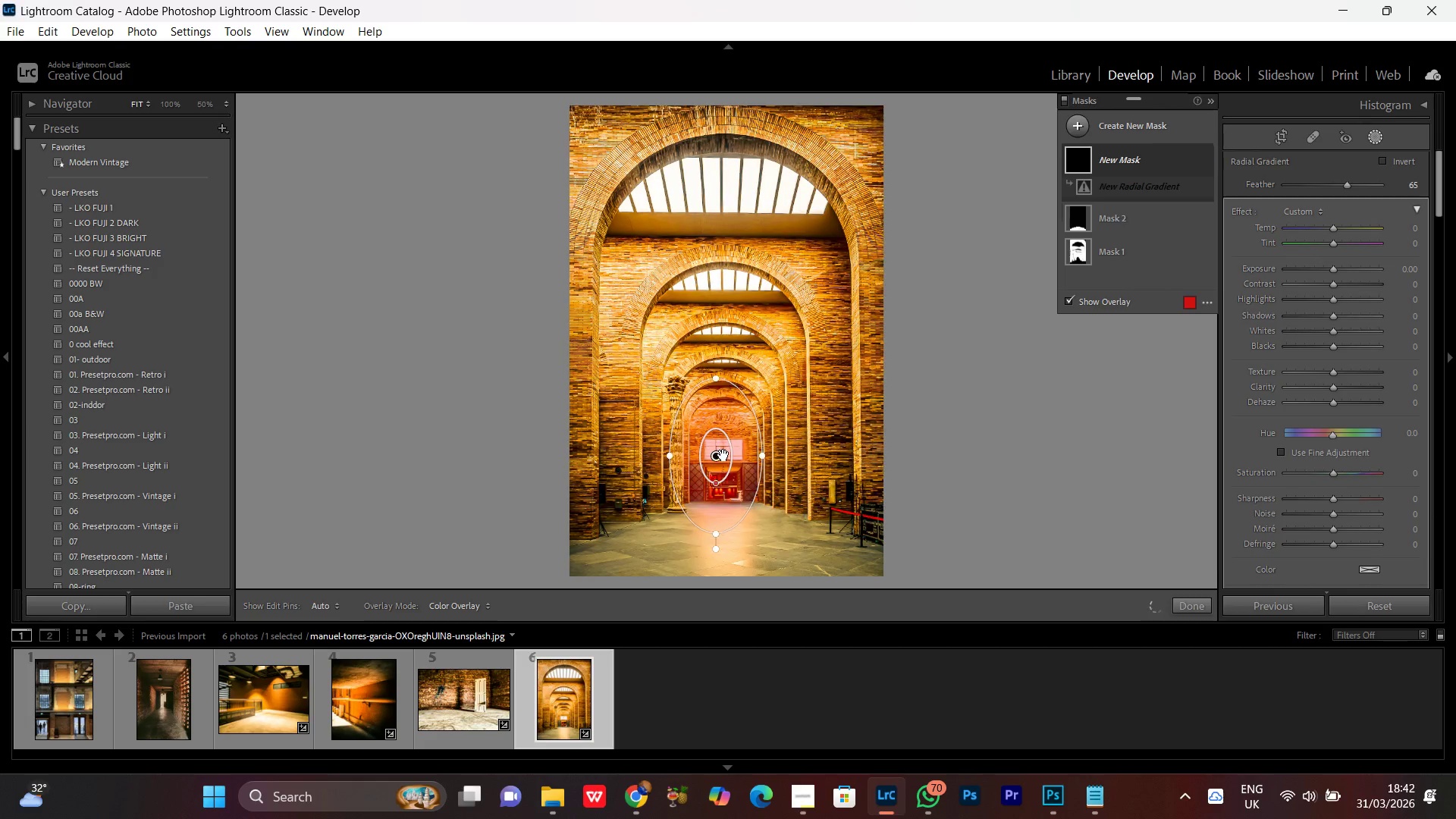 
left_click_drag(start_coordinate=[723, 454], to_coordinate=[730, 453])
 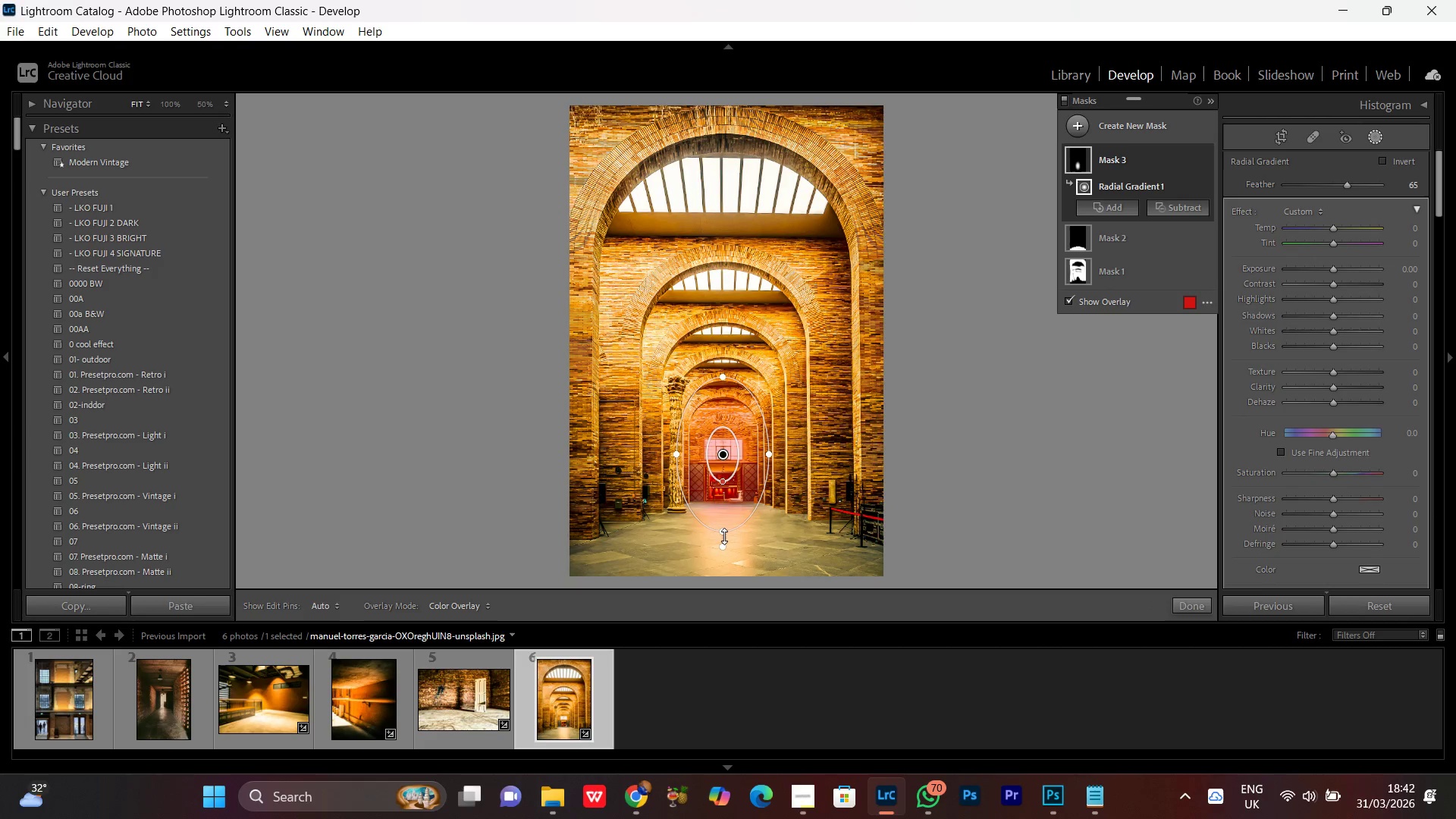 
left_click_drag(start_coordinate=[725, 535], to_coordinate=[729, 510])
 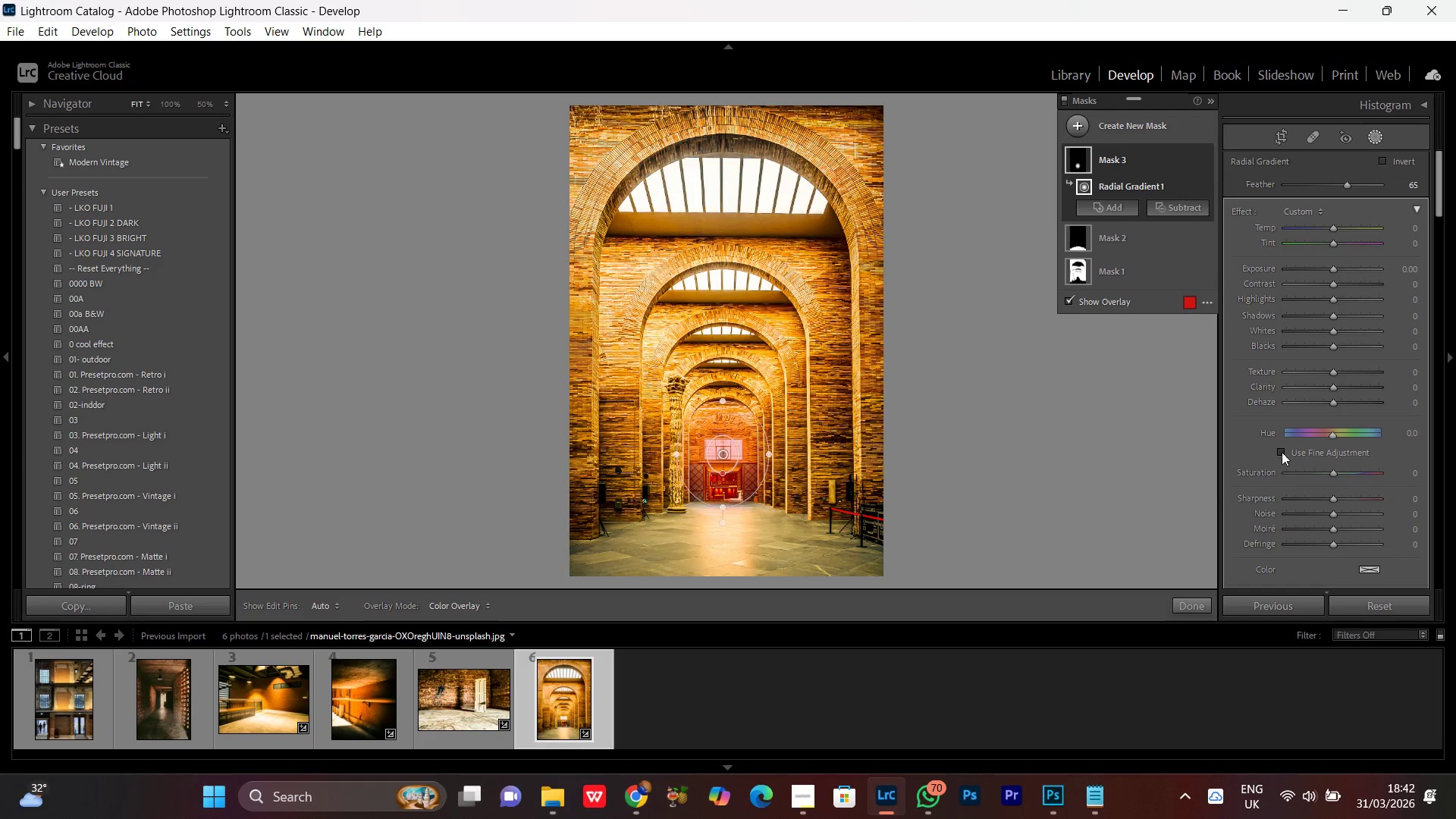 
wait(6.75)
 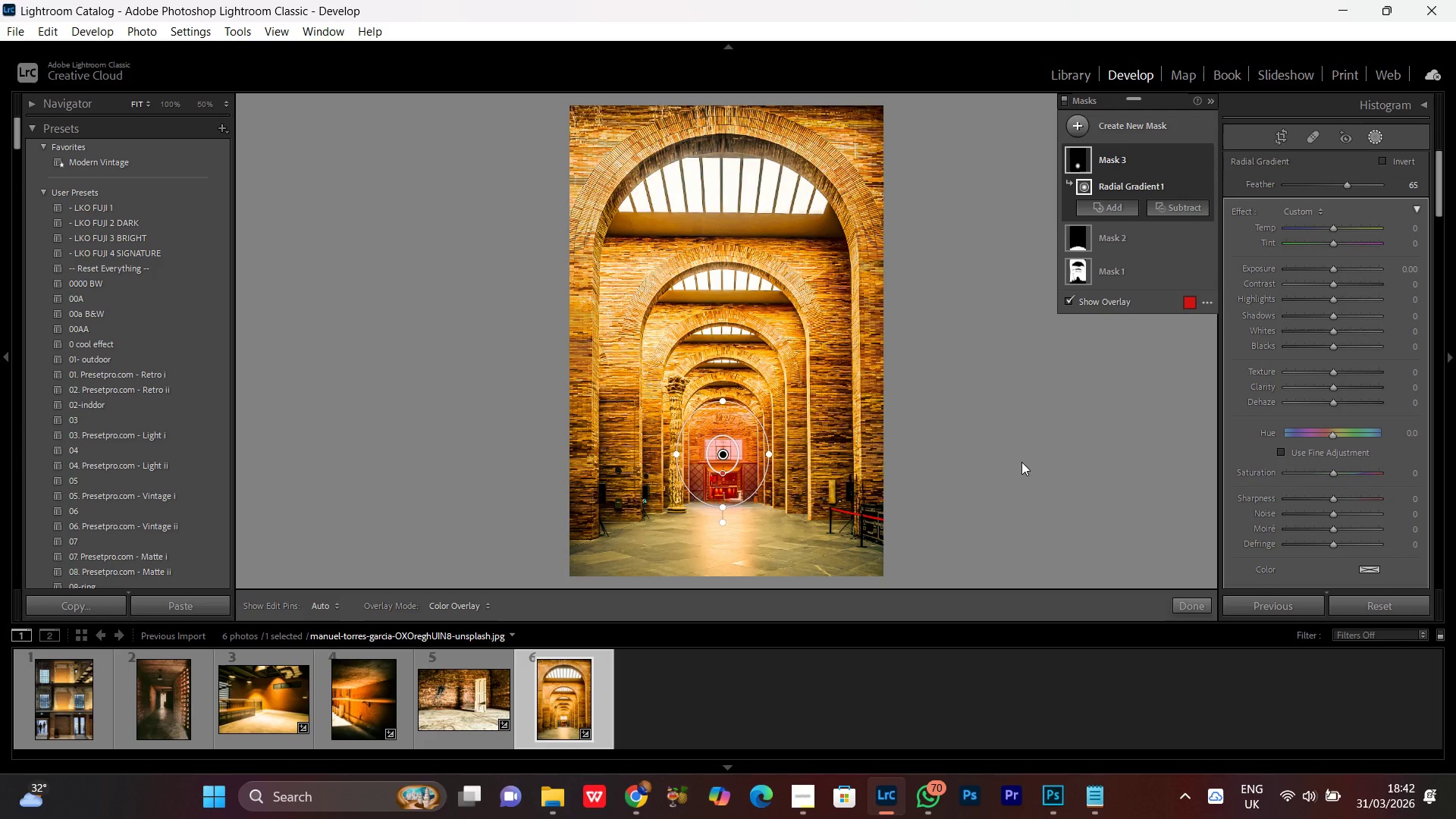 
left_click([1332, 271])
 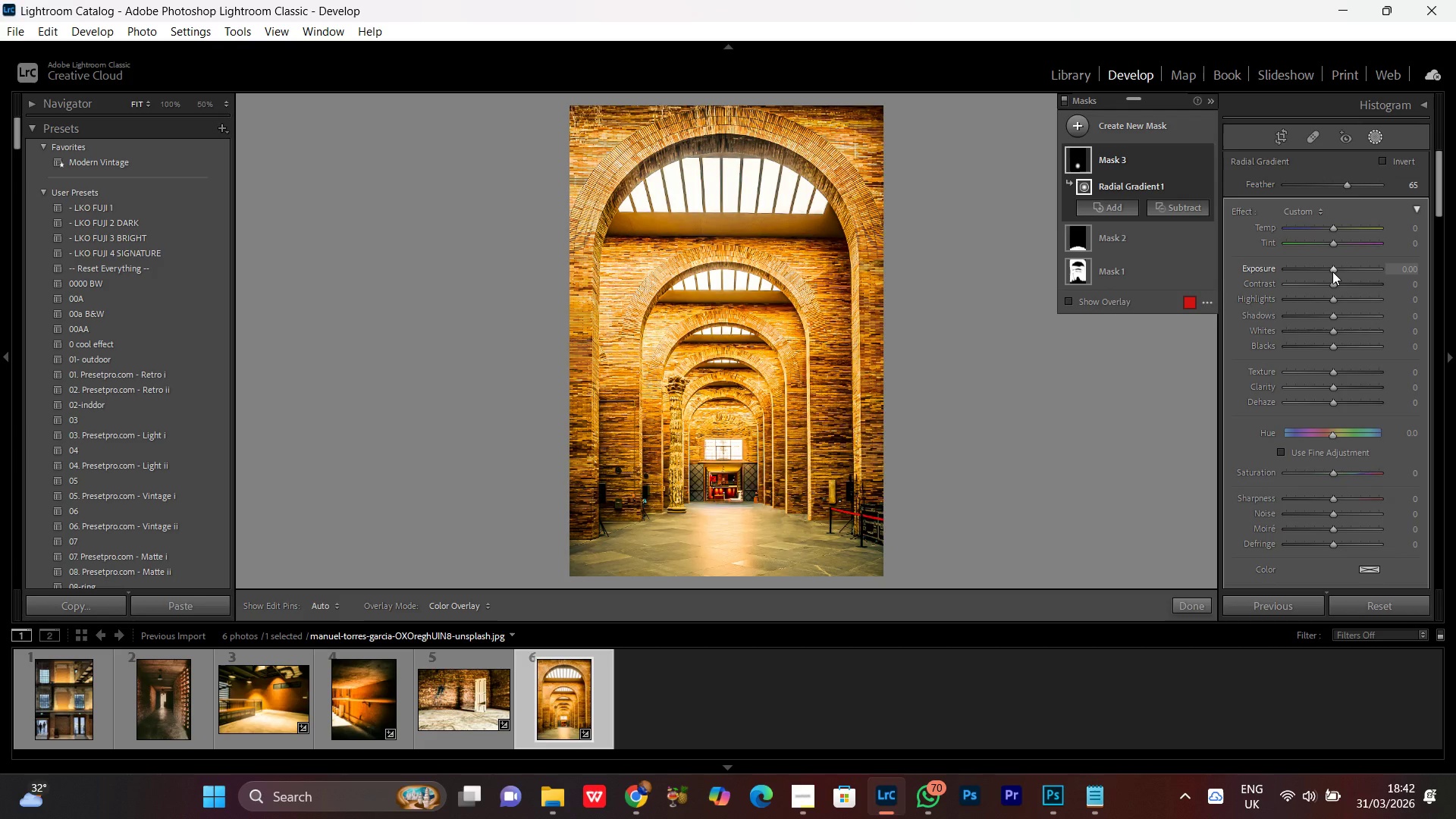 
scroll: coordinate [1332, 271], scroll_direction: up, amount: 13.0
 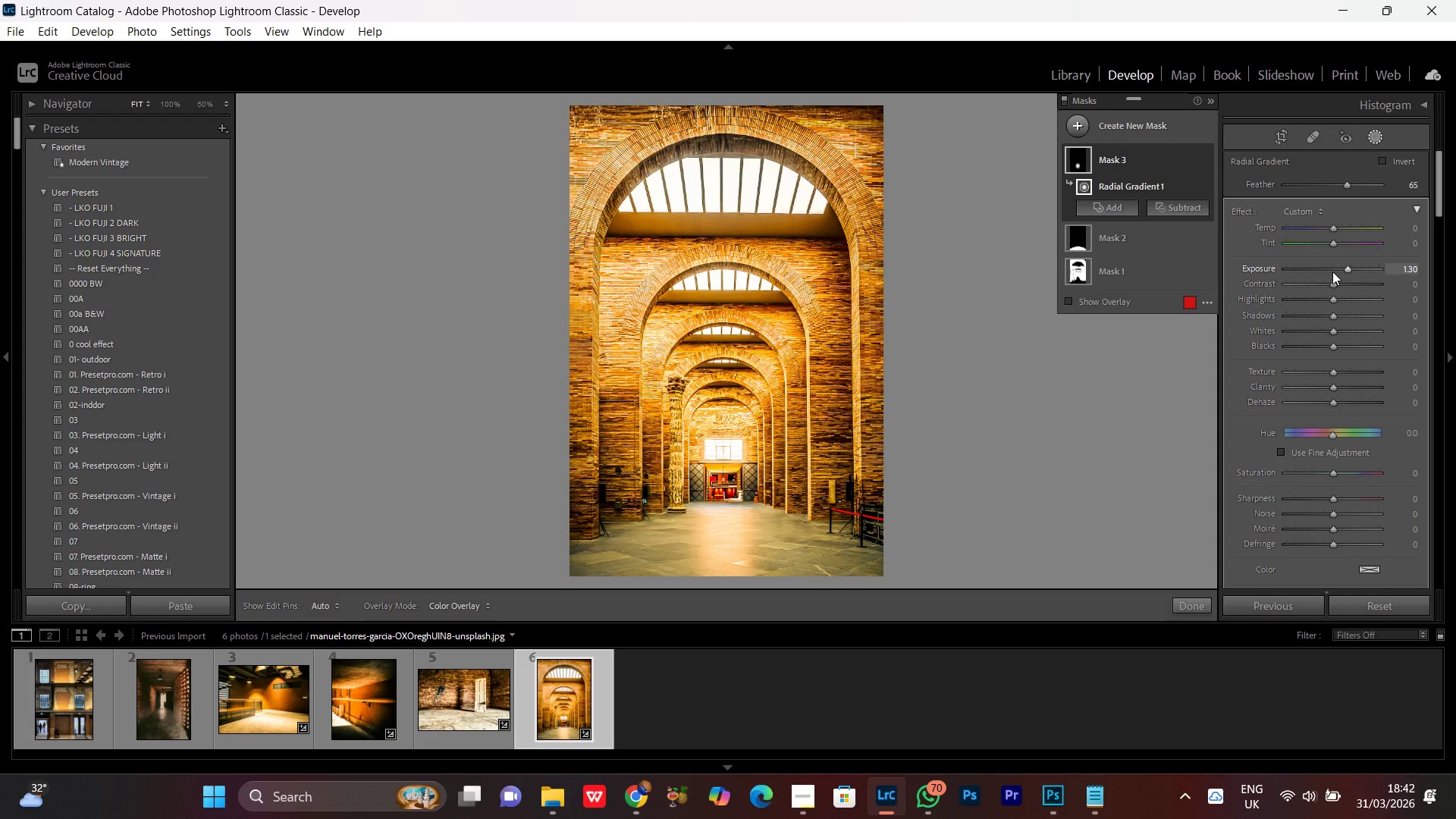 
scroll: coordinate [1332, 271], scroll_direction: down, amount: 3.0
 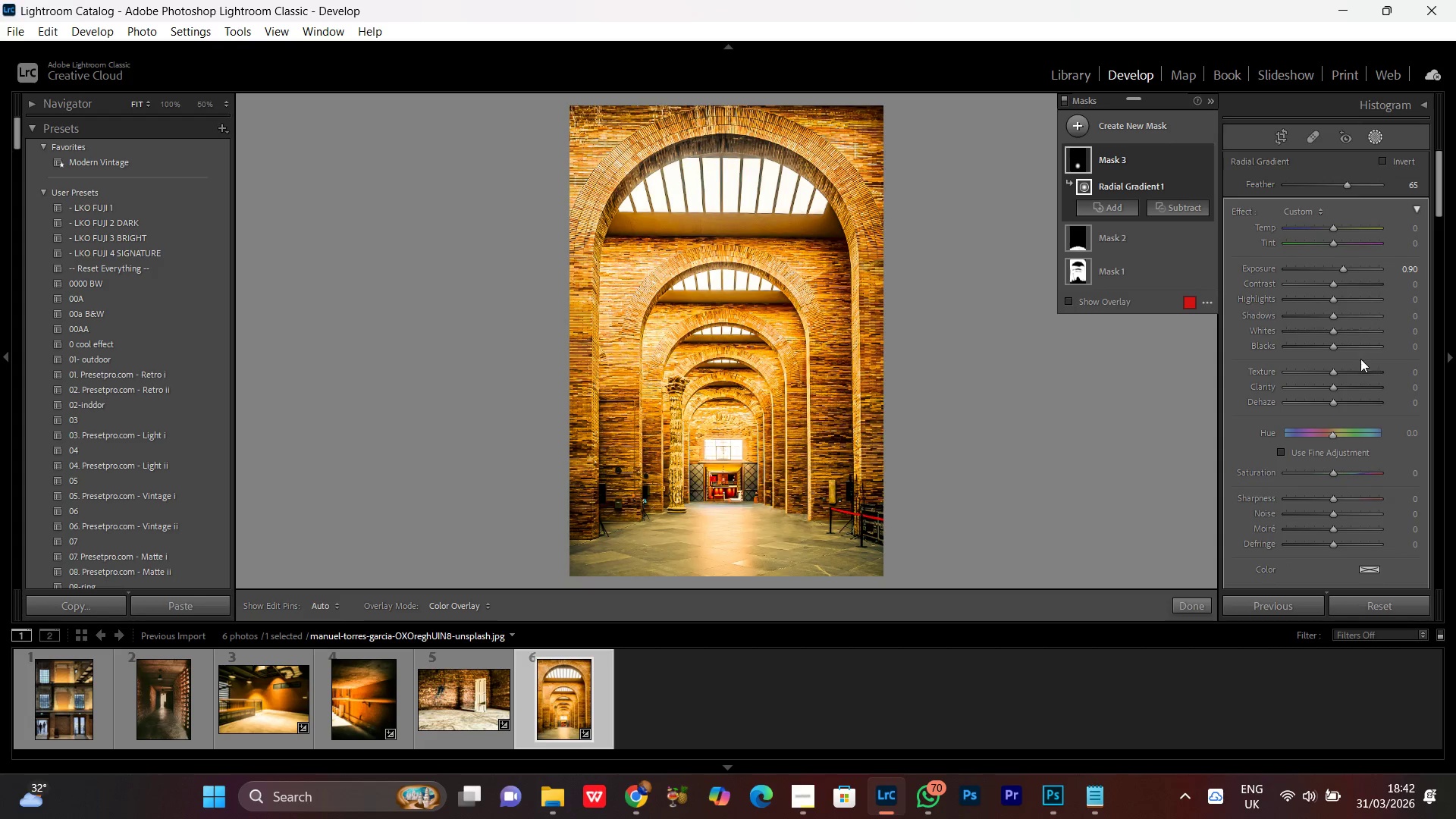 
wait(6.62)
 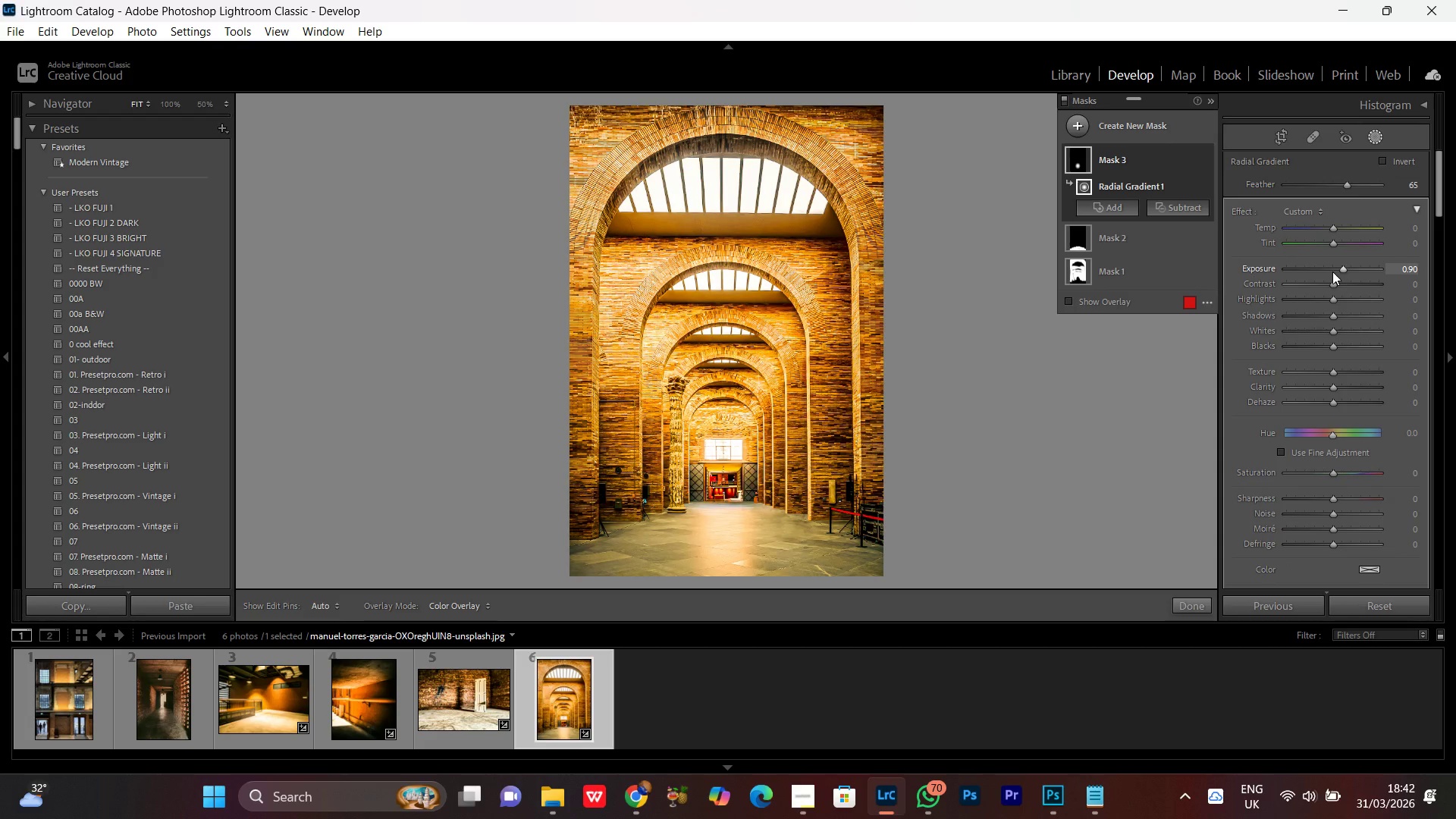 
left_click([1334, 228])
 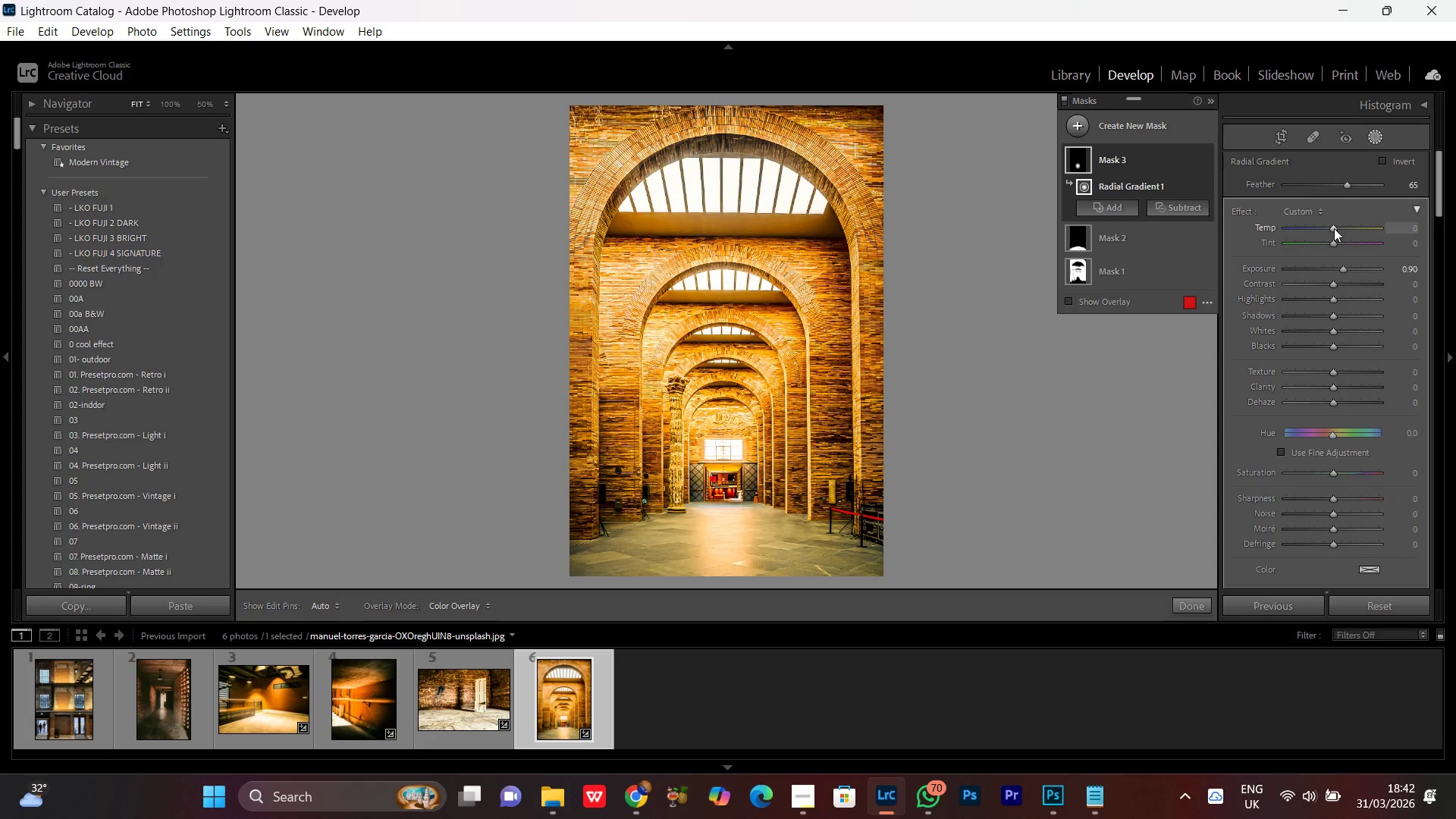 
scroll: coordinate [1334, 228], scroll_direction: up, amount: 11.0
 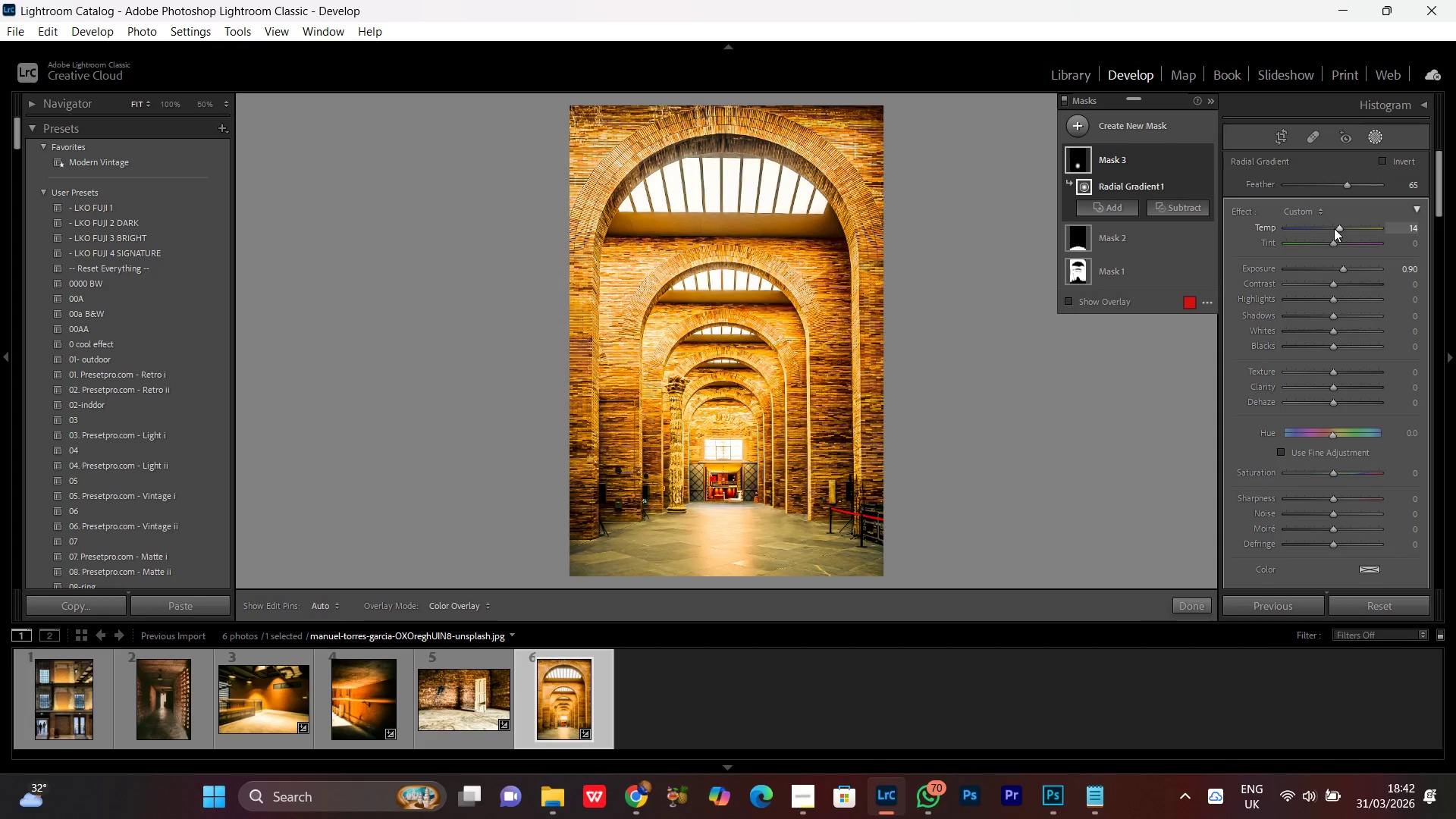 
scroll: coordinate [1334, 228], scroll_direction: none, amount: 0.0
 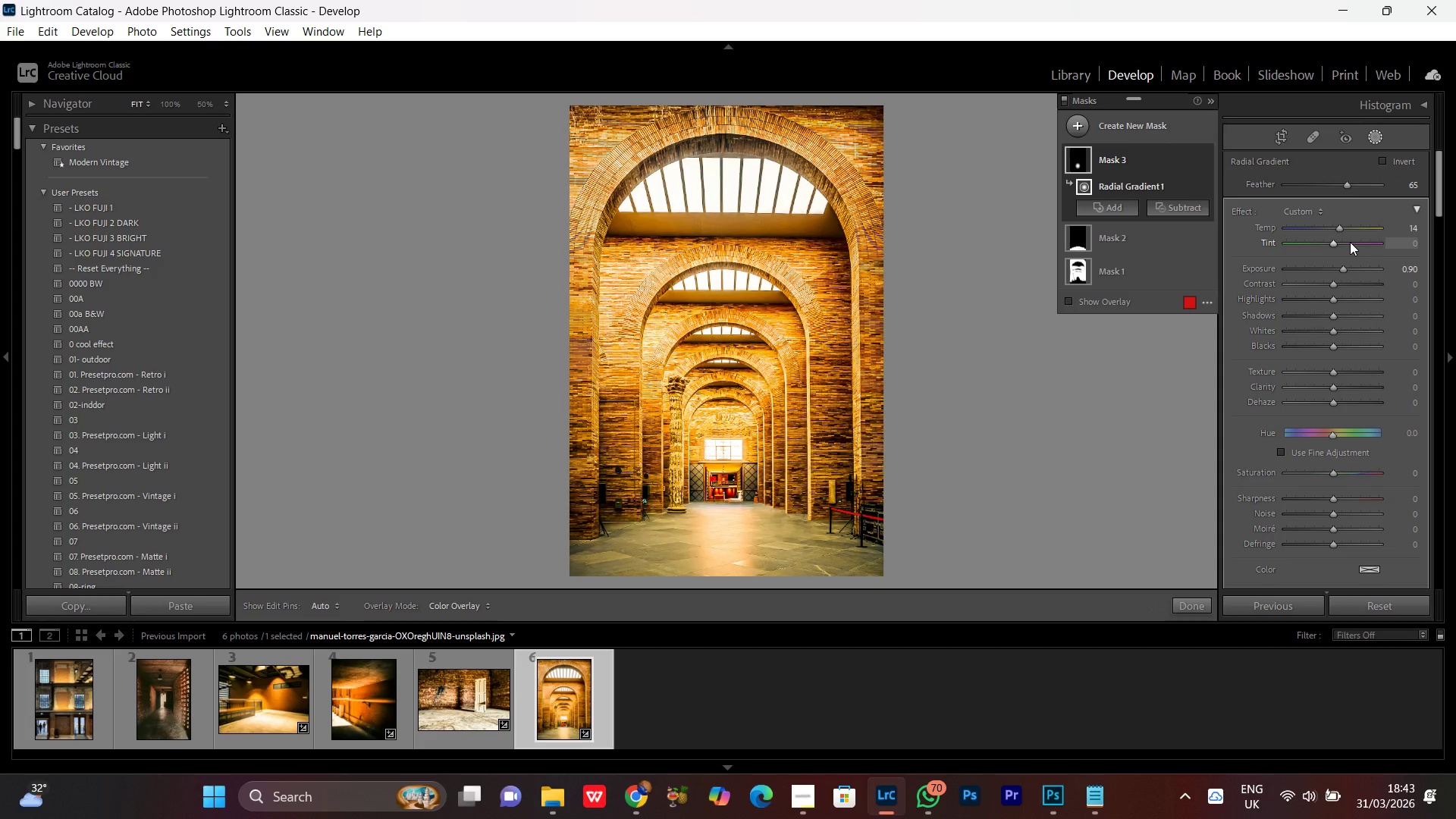 
wait(16.2)
 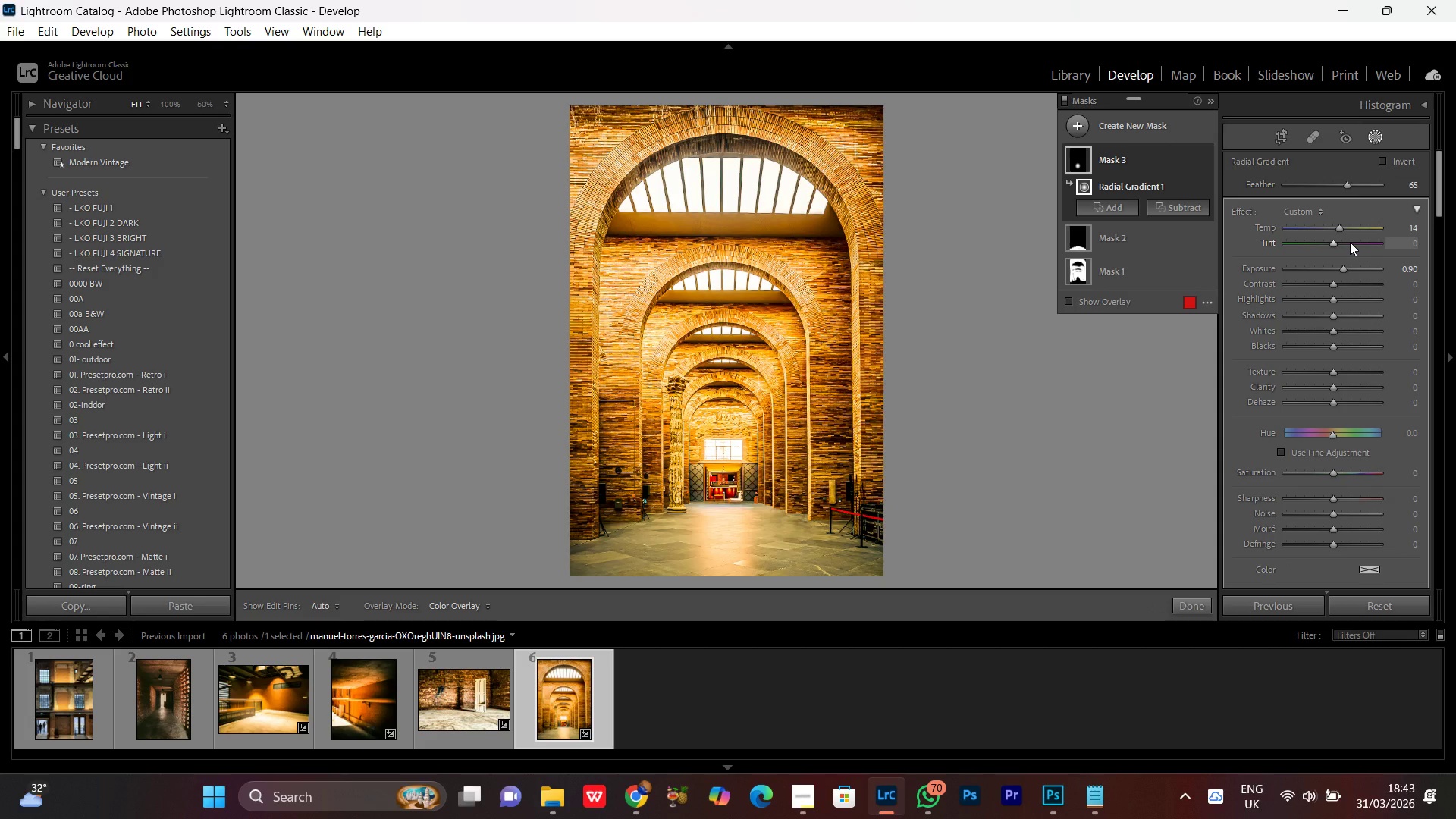 
left_click([1336, 245])
 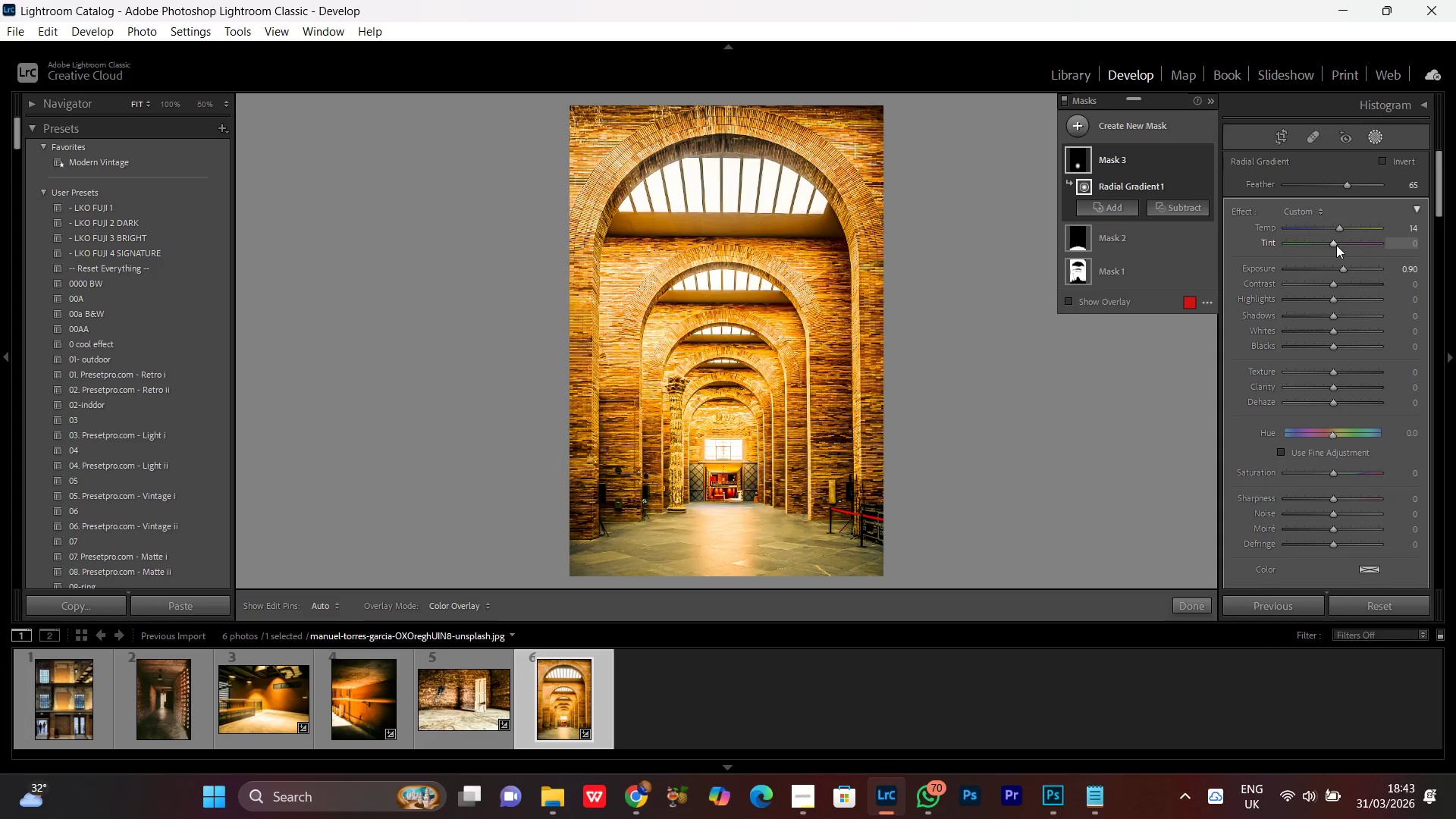 
scroll: coordinate [1336, 245], scroll_direction: up, amount: 4.0
 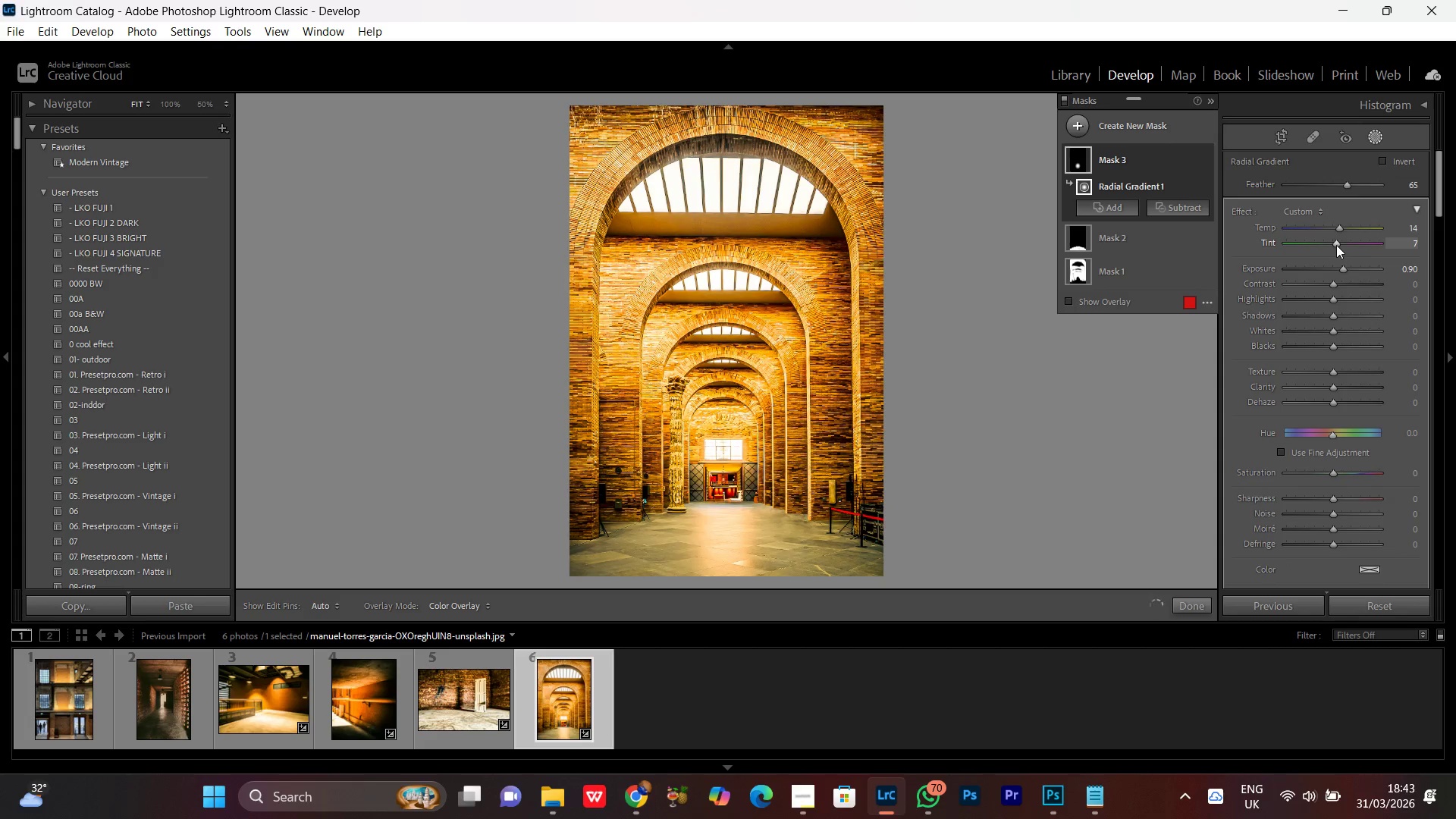 
scroll: coordinate [1336, 245], scroll_direction: down, amount: 1.0
 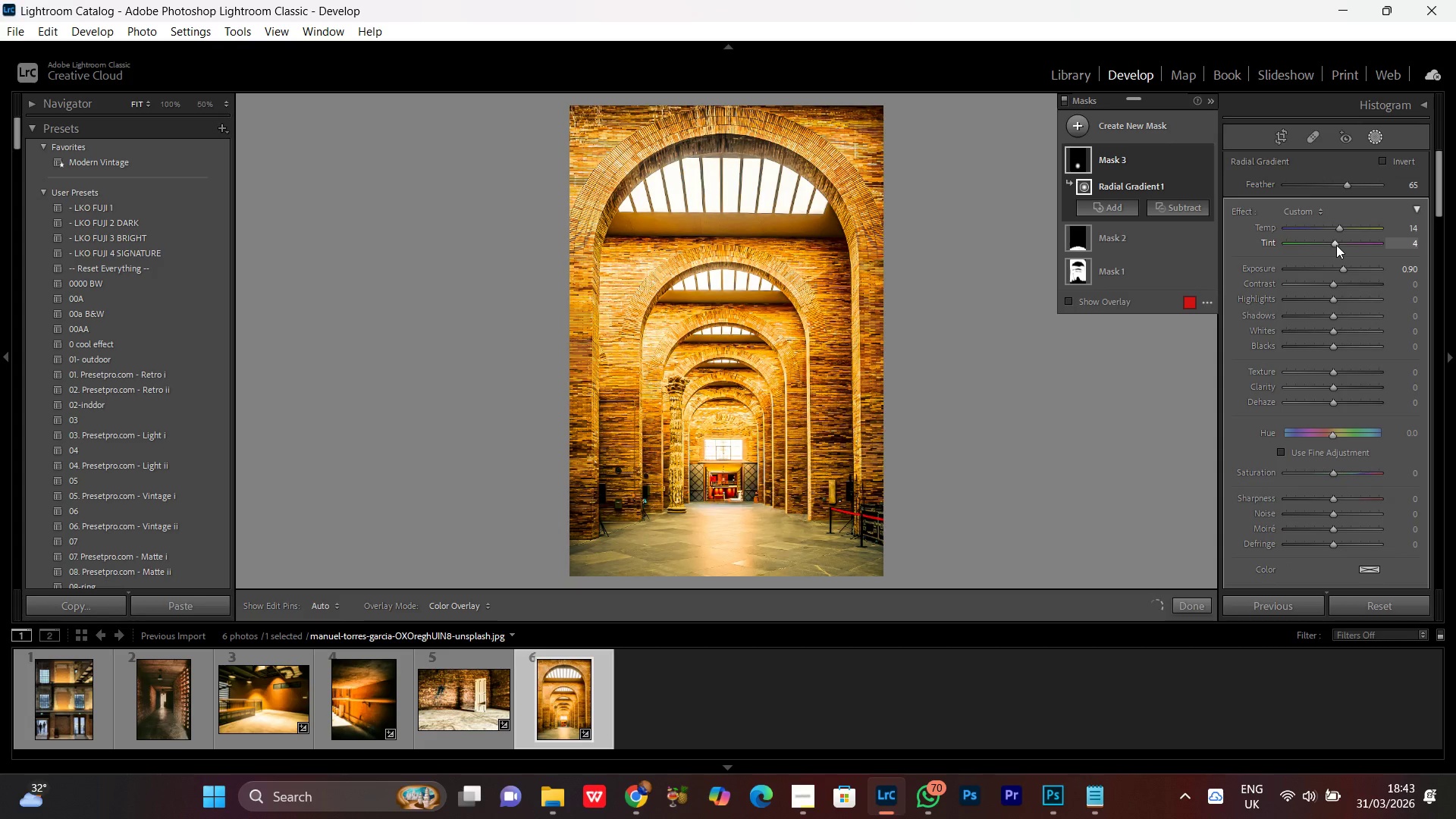 
scroll: coordinate [1336, 245], scroll_direction: up, amount: 1.0
 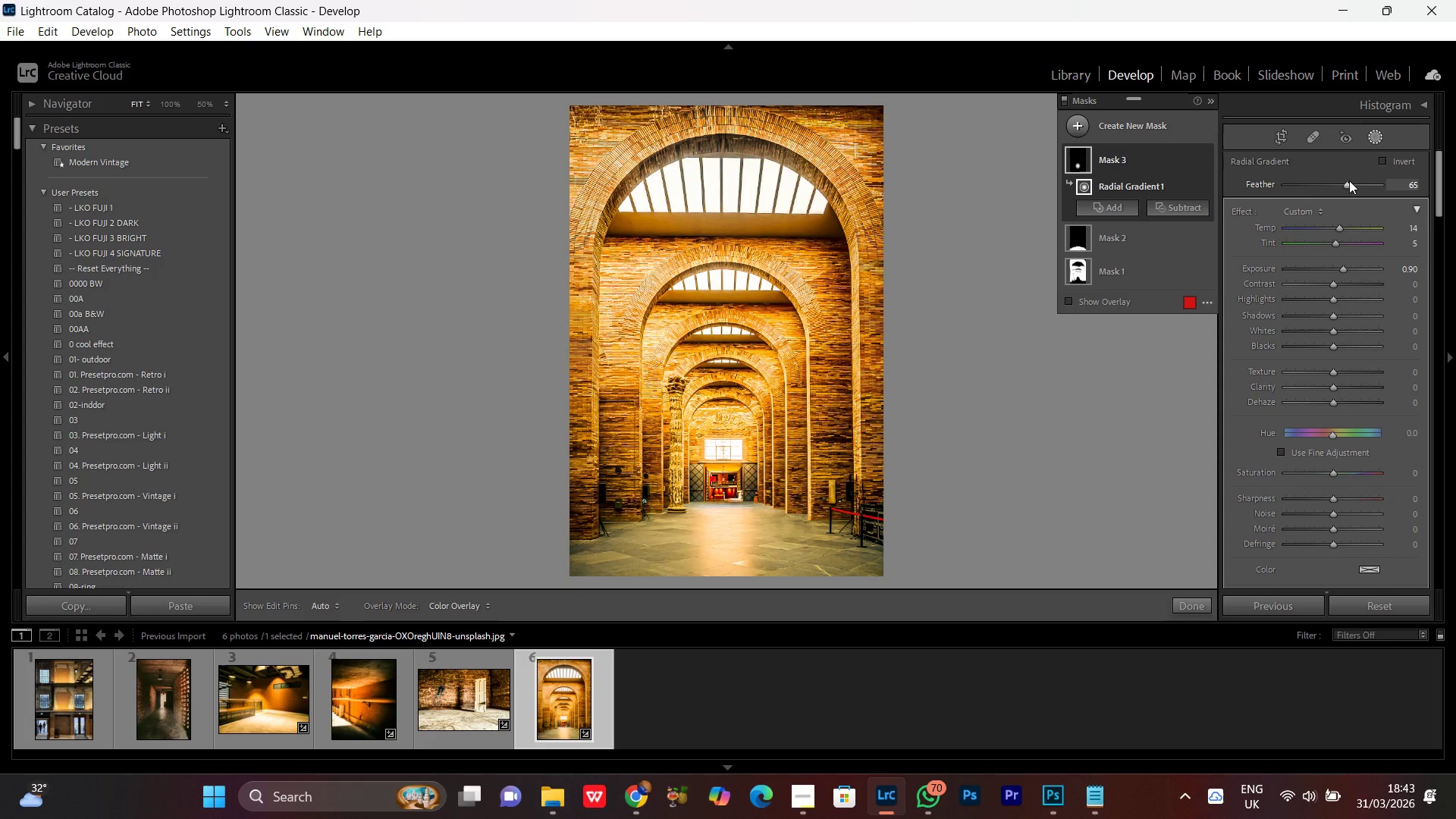 
wait(5.75)
 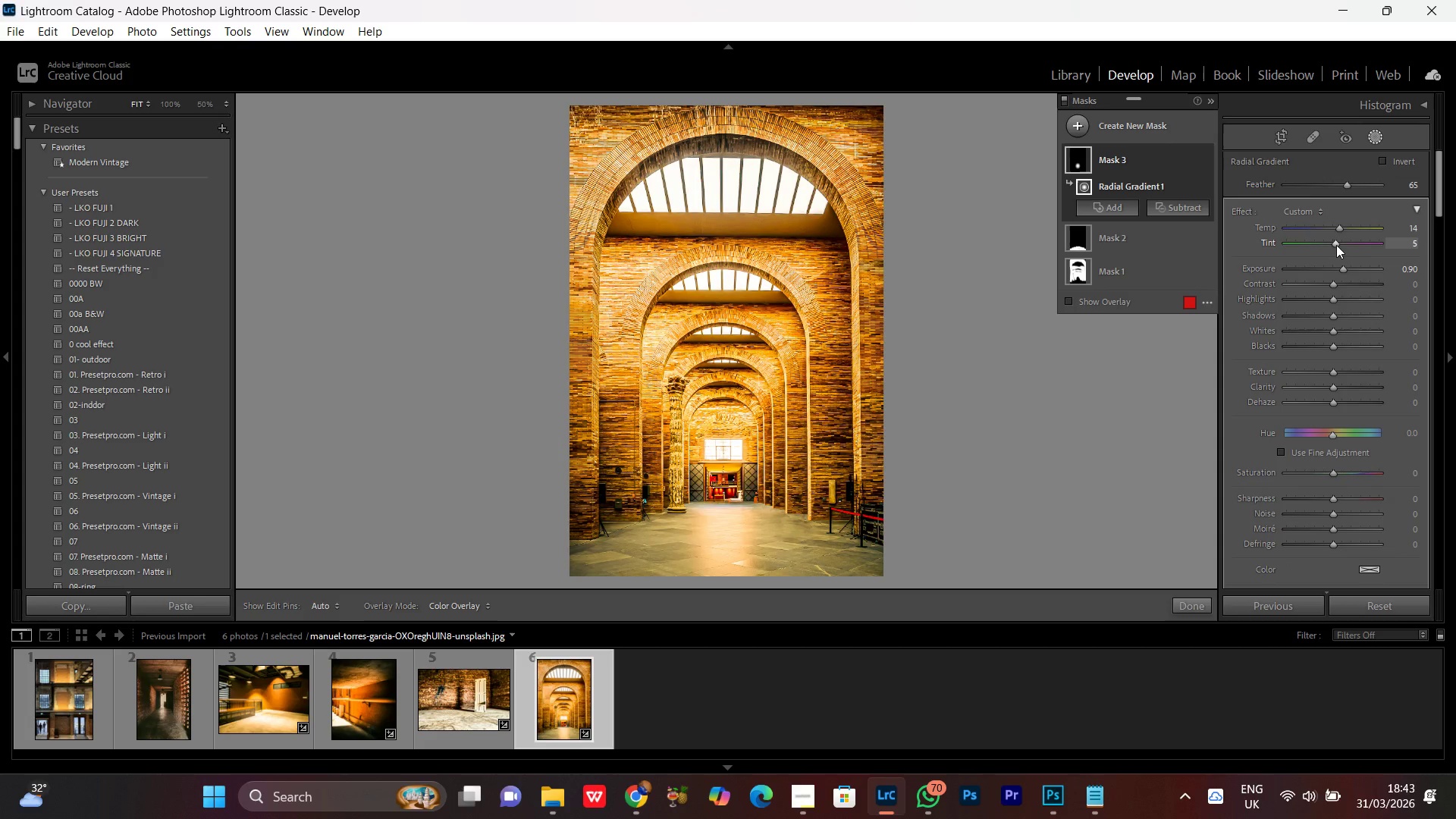 
left_click([1346, 185])
 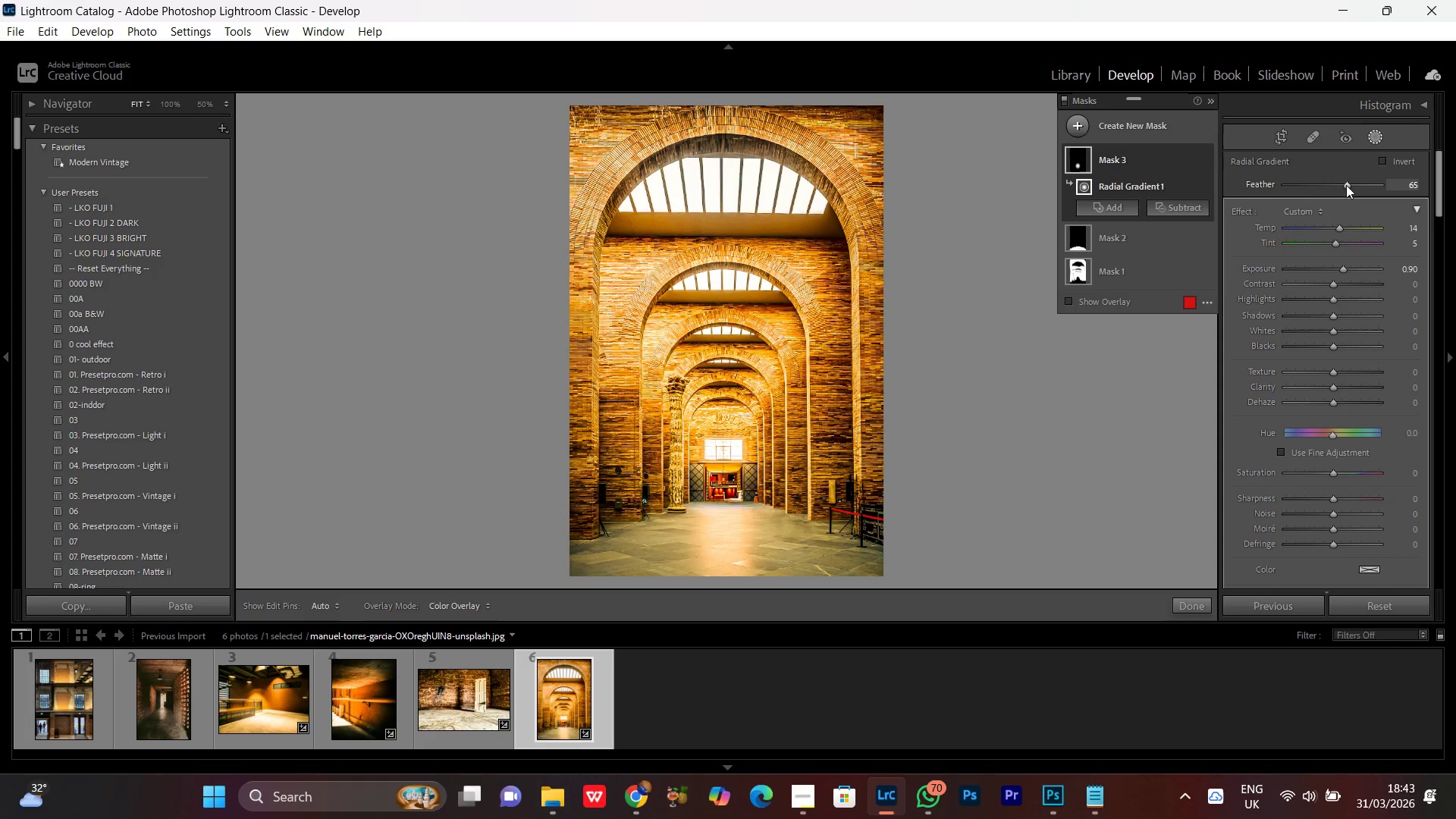 
scroll: coordinate [1346, 185], scroll_direction: up, amount: 9.0
 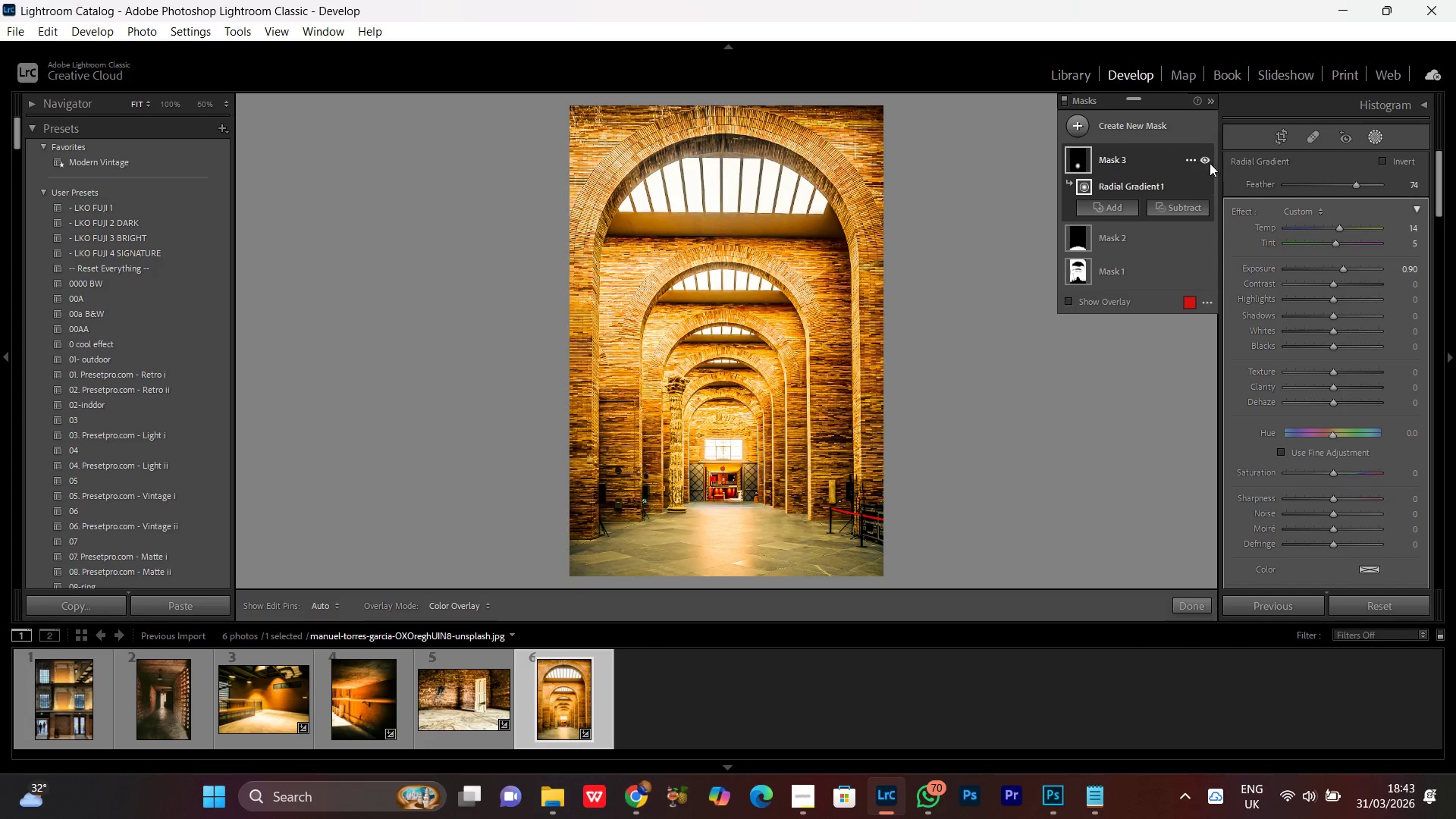 
left_click([1207, 159])
 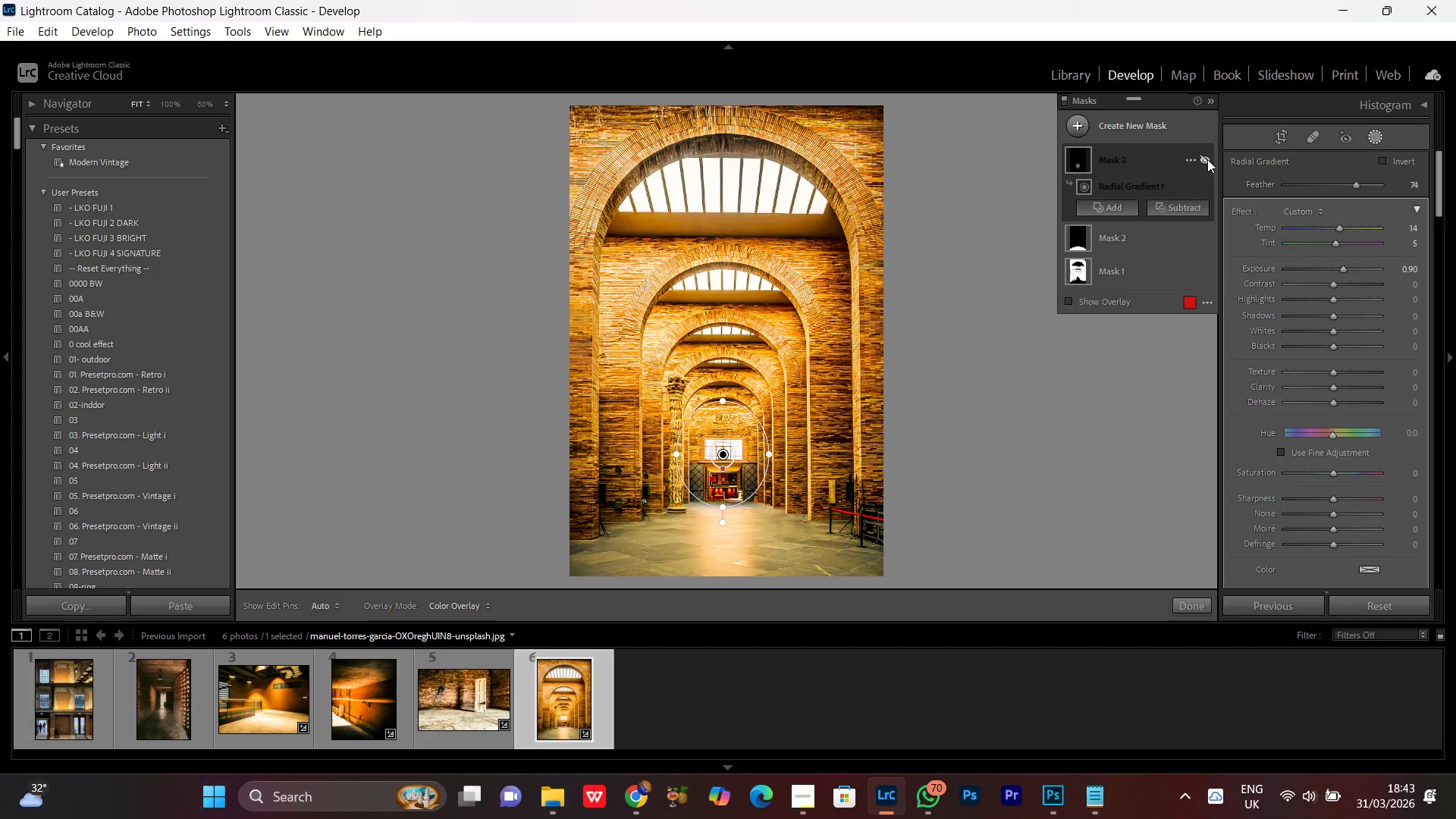 
left_click([1207, 159])
 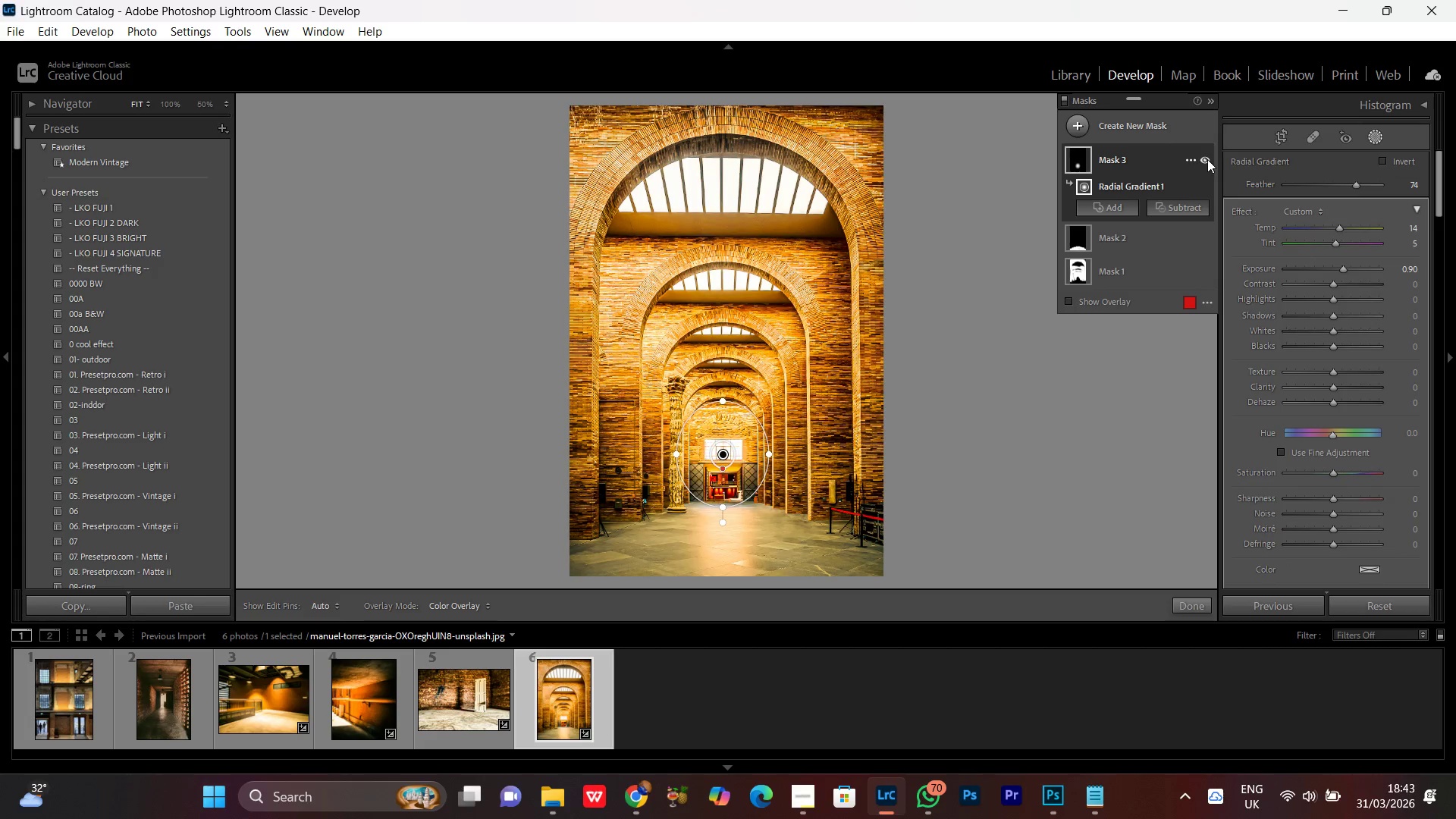 
left_click([1207, 159])
 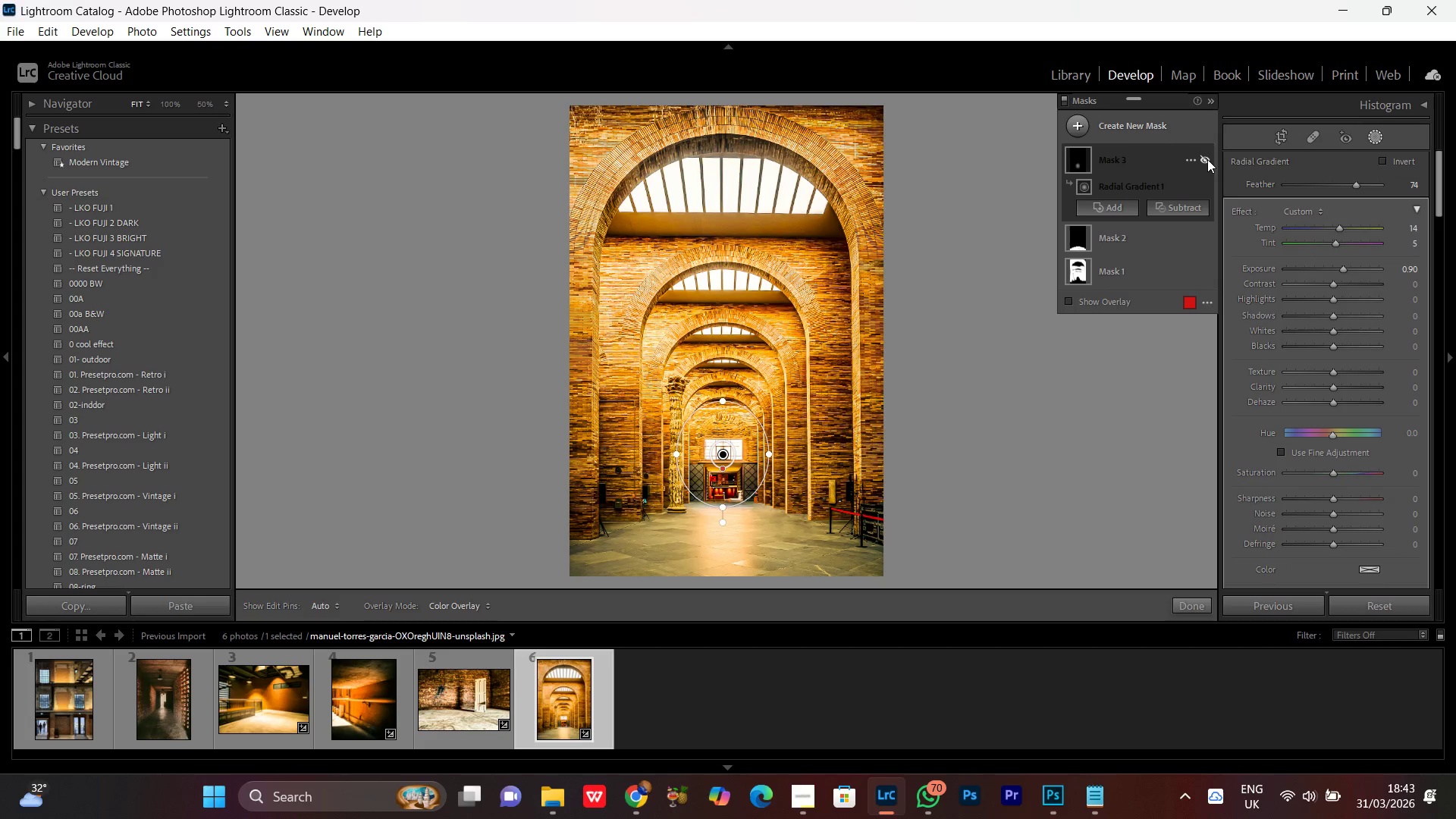 
left_click([1207, 159])
 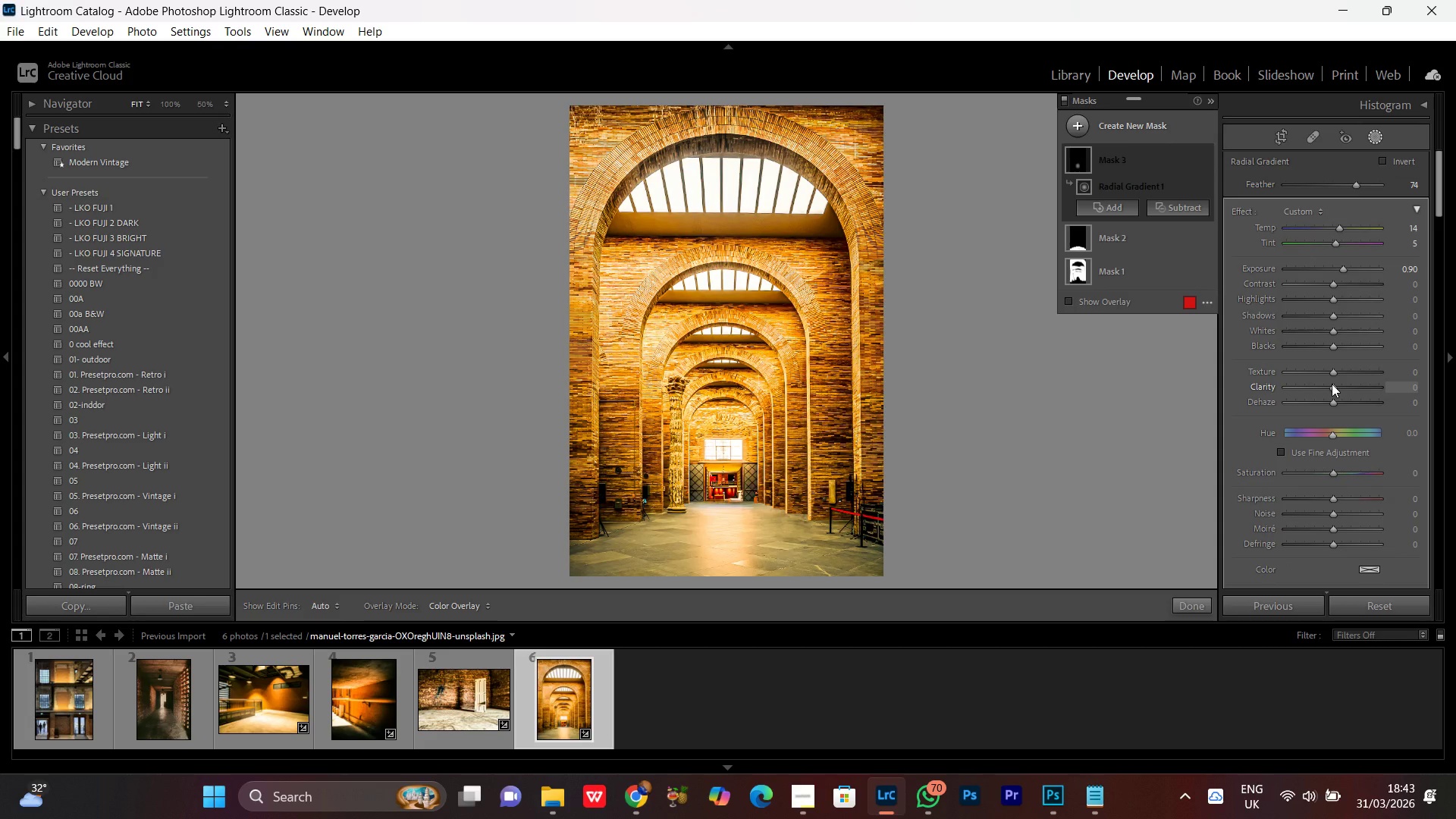 
left_click([1332, 384])
 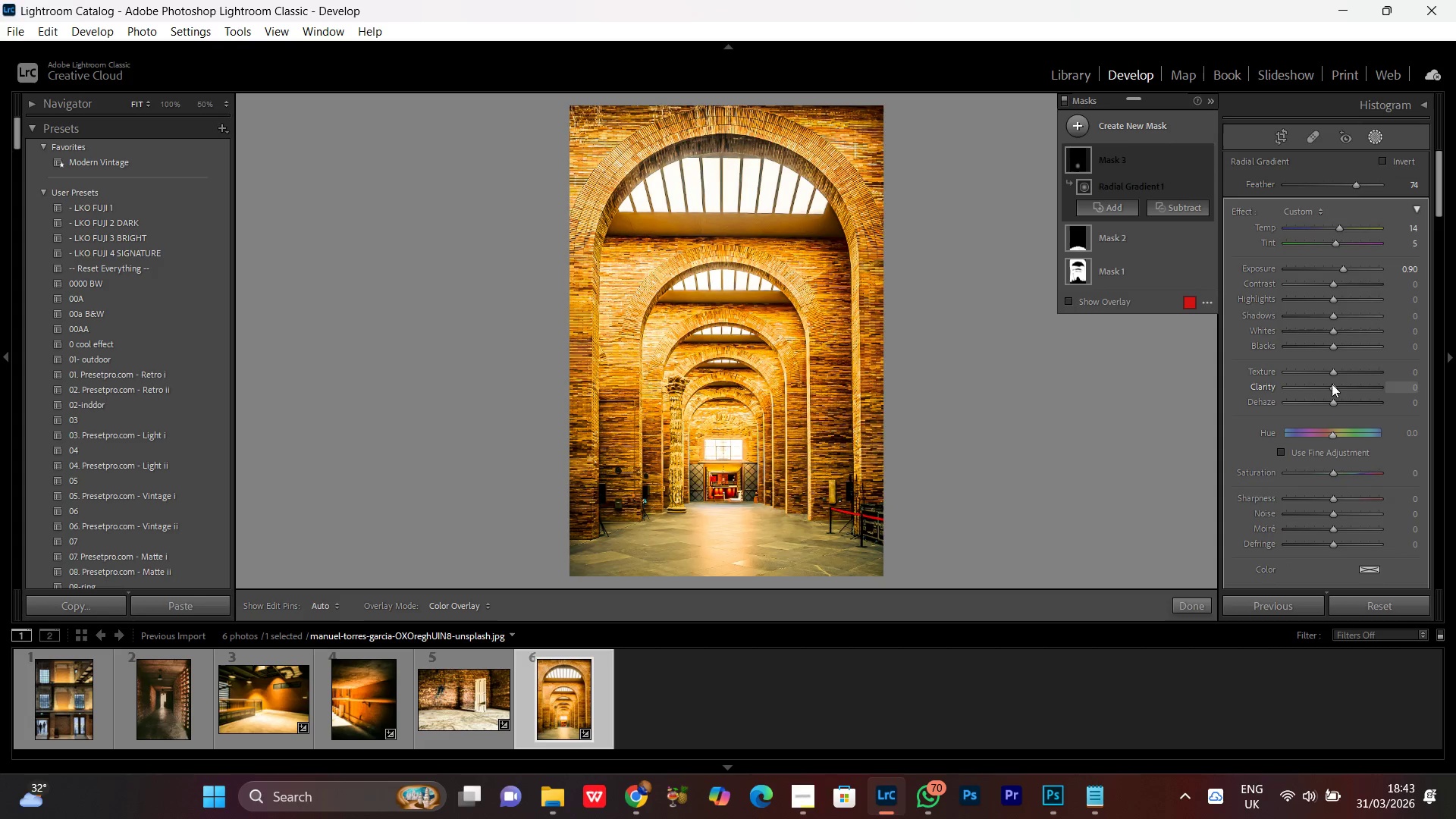 
scroll: coordinate [1332, 384], scroll_direction: down, amount: 27.0
 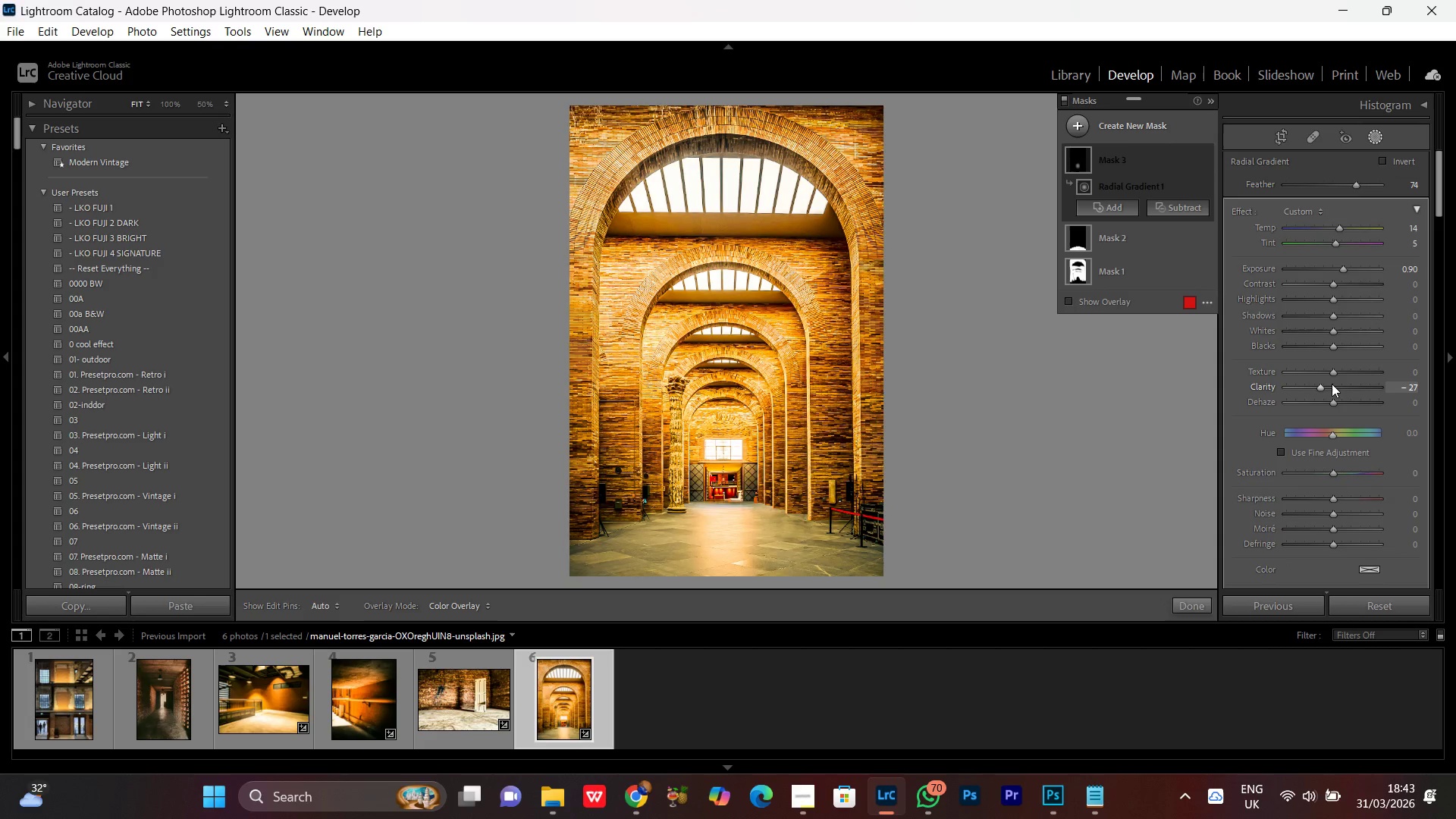 
scroll: coordinate [1332, 384], scroll_direction: up, amount: 16.0
 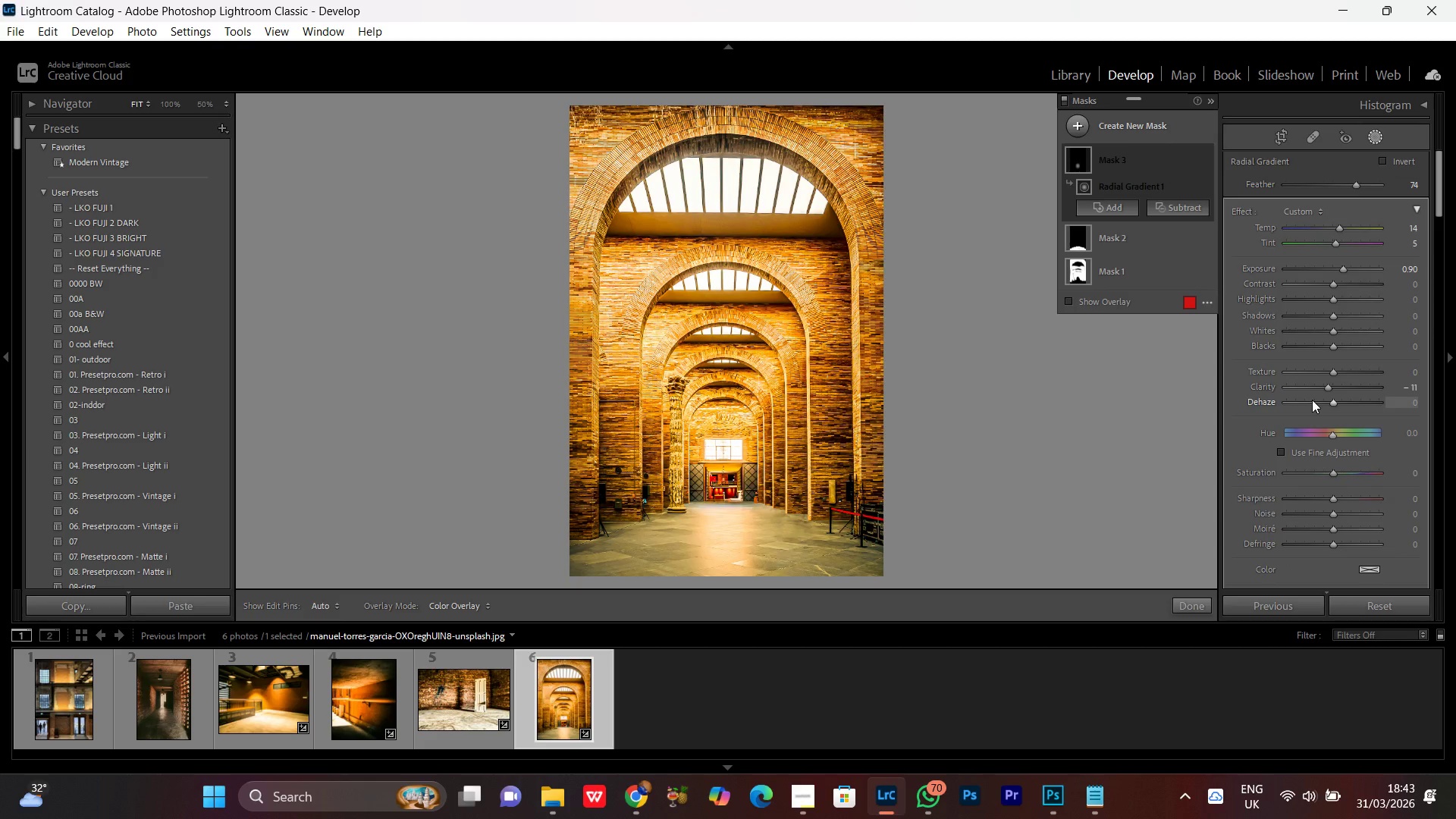 
wait(5.99)
 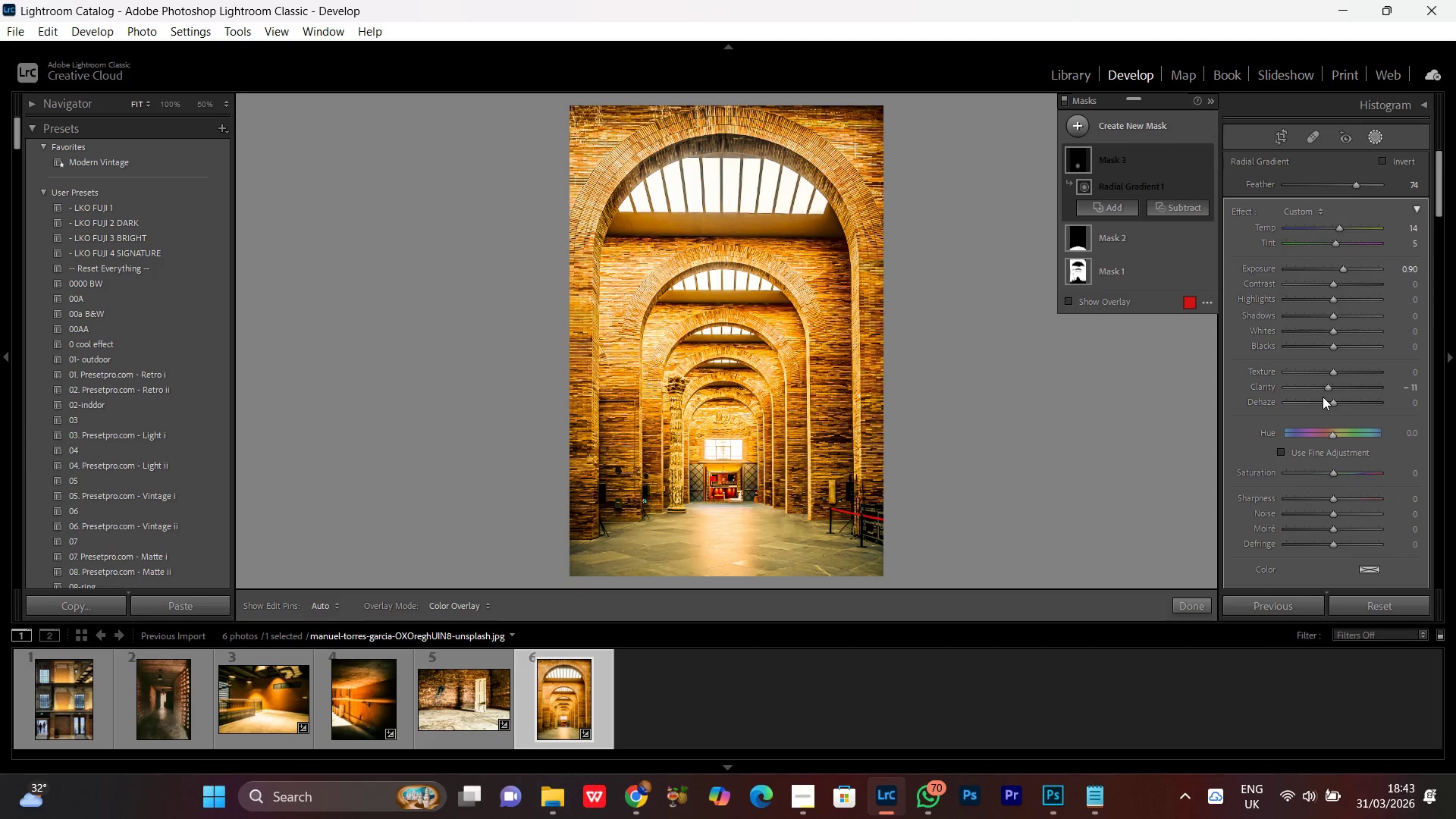 
left_click([1329, 385])
 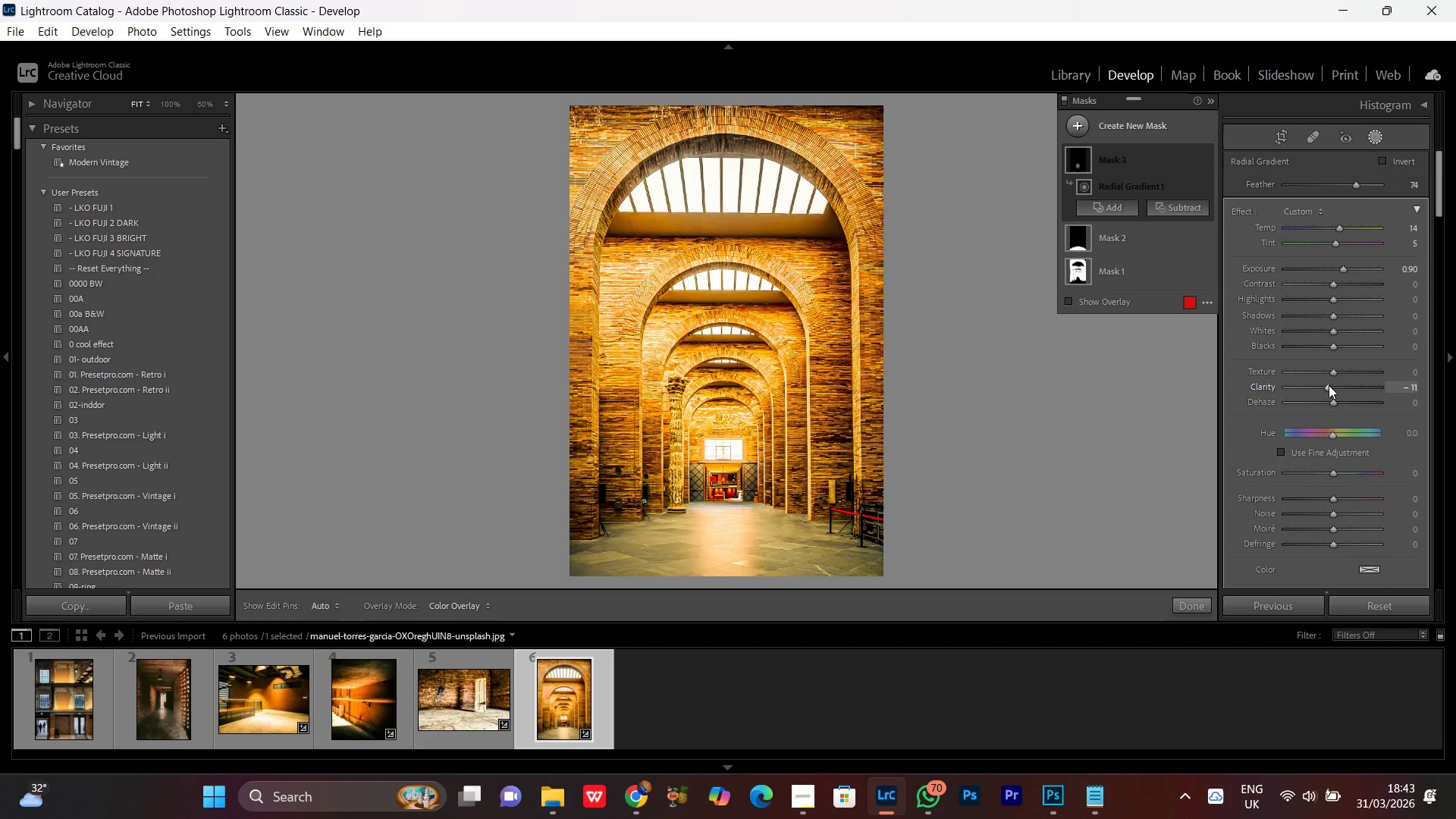 
scroll: coordinate [1329, 385], scroll_direction: down, amount: 1.0
 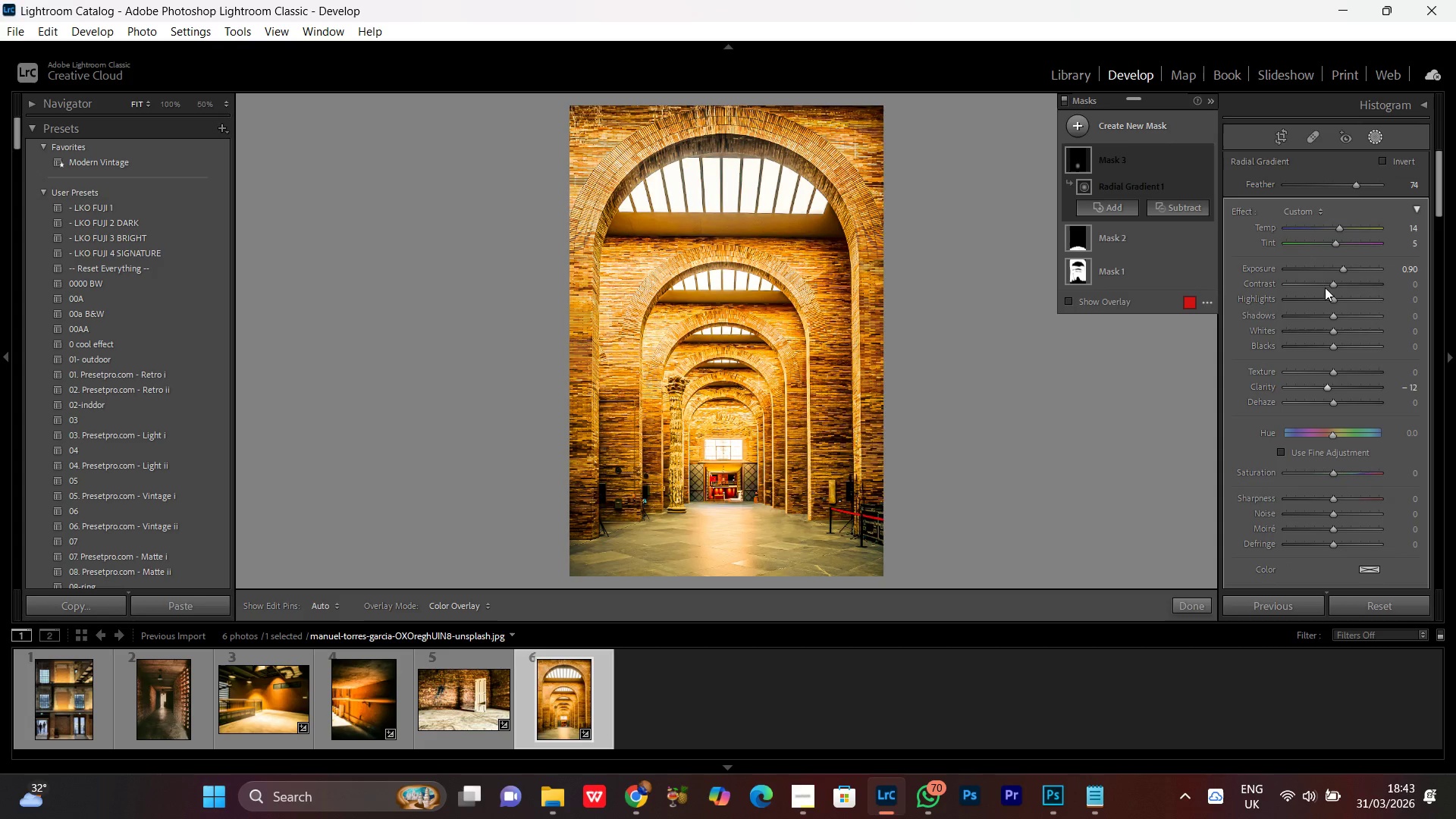 
left_click([1345, 267])
 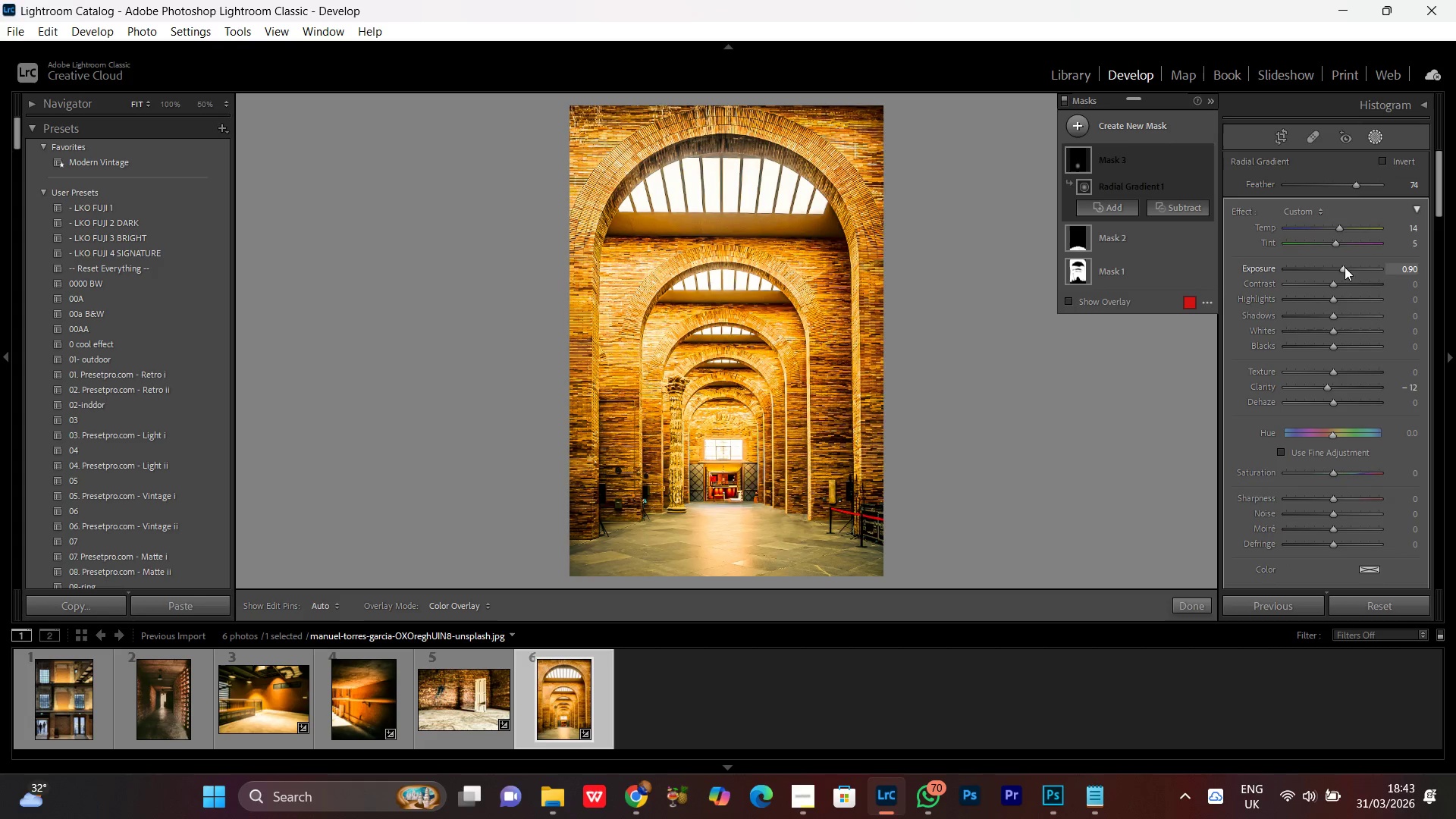 
scroll: coordinate [1345, 265], scroll_direction: up, amount: 3.0
 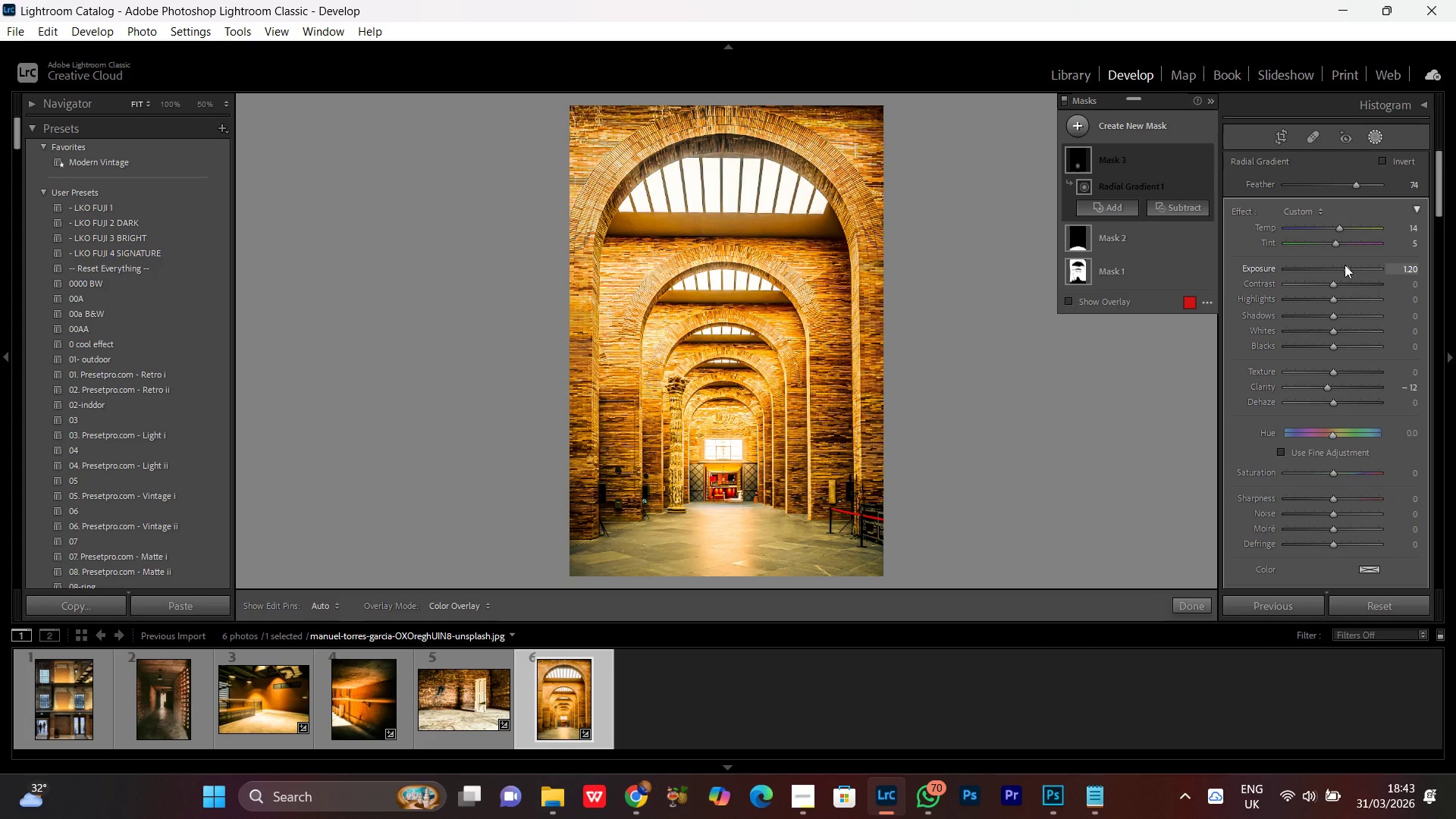 
scroll: coordinate [1345, 265], scroll_direction: down, amount: 1.0
 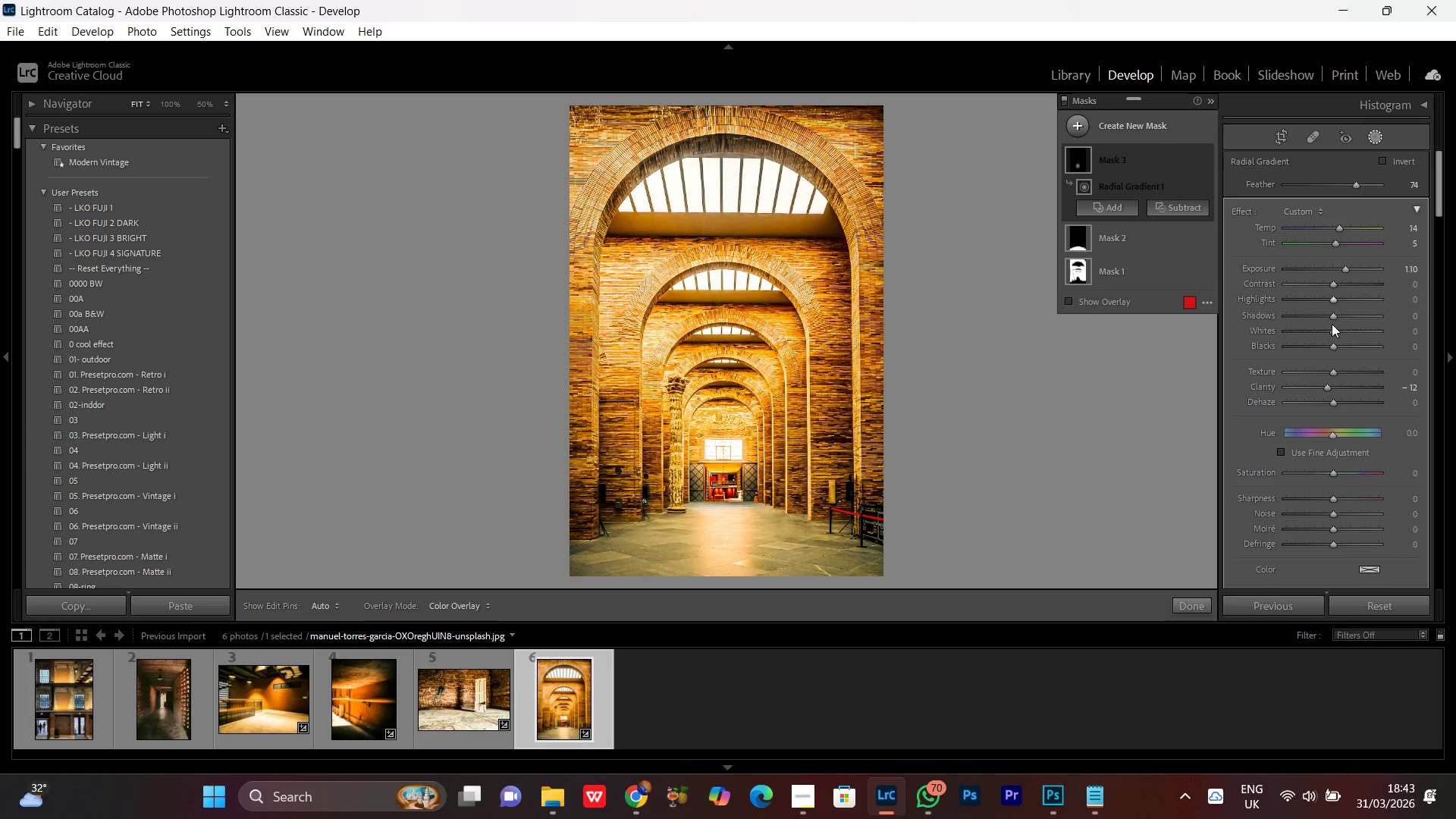 
left_click_drag(start_coordinate=[1332, 315], to_coordinate=[1340, 314])
 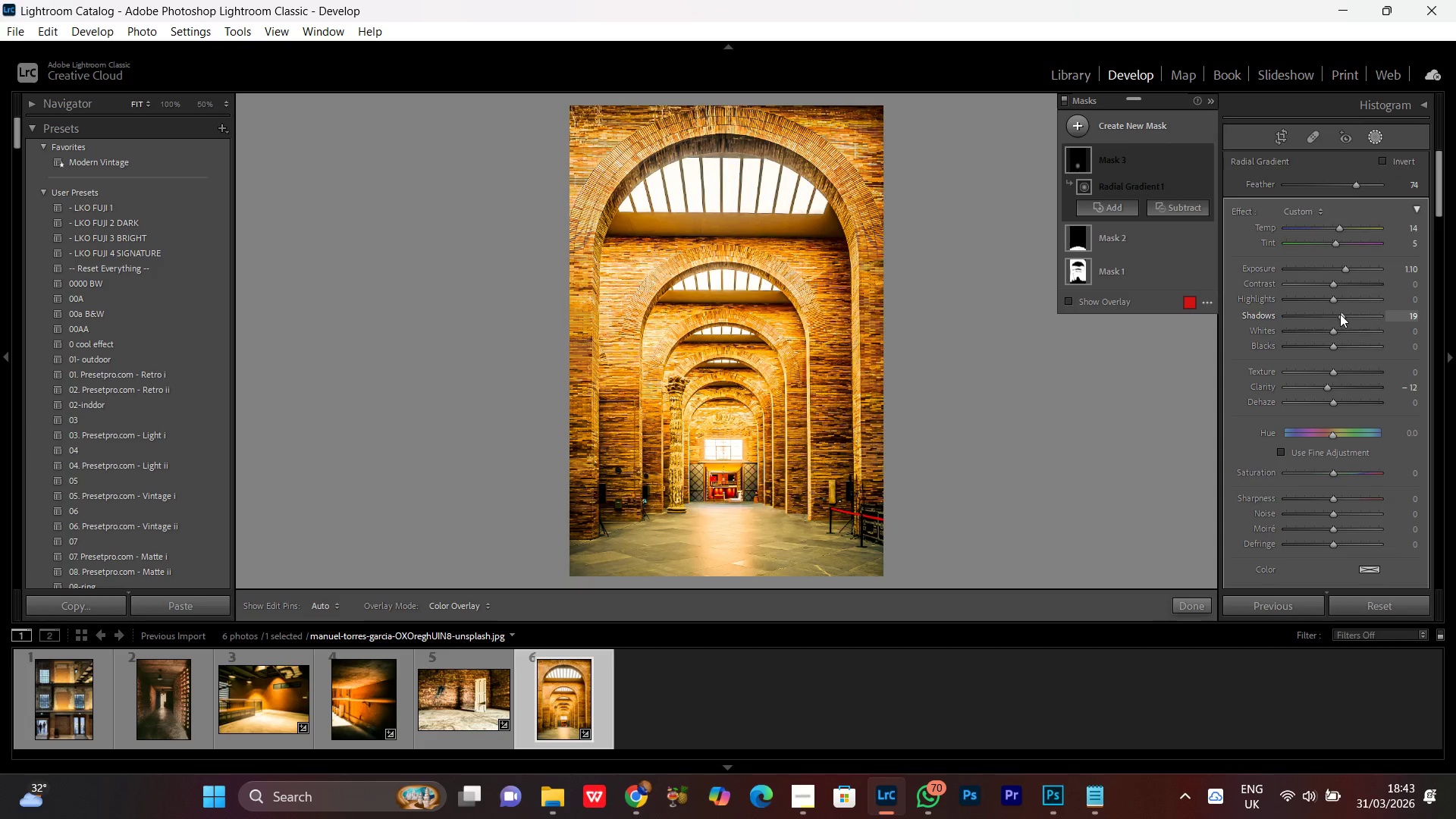 
scroll: coordinate [1340, 314], scroll_direction: down, amount: 1.0
 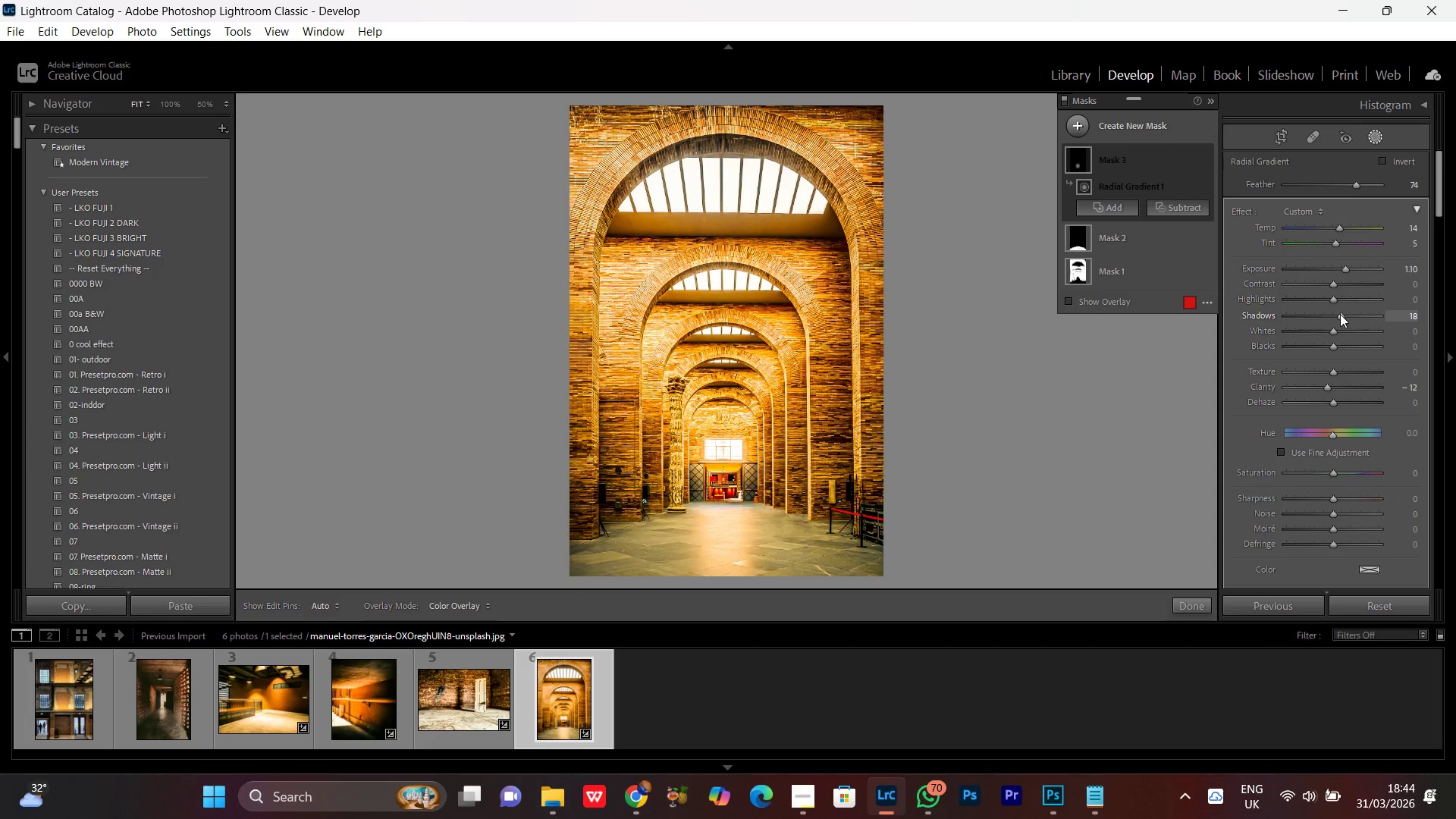 
double_click([1340, 314])
 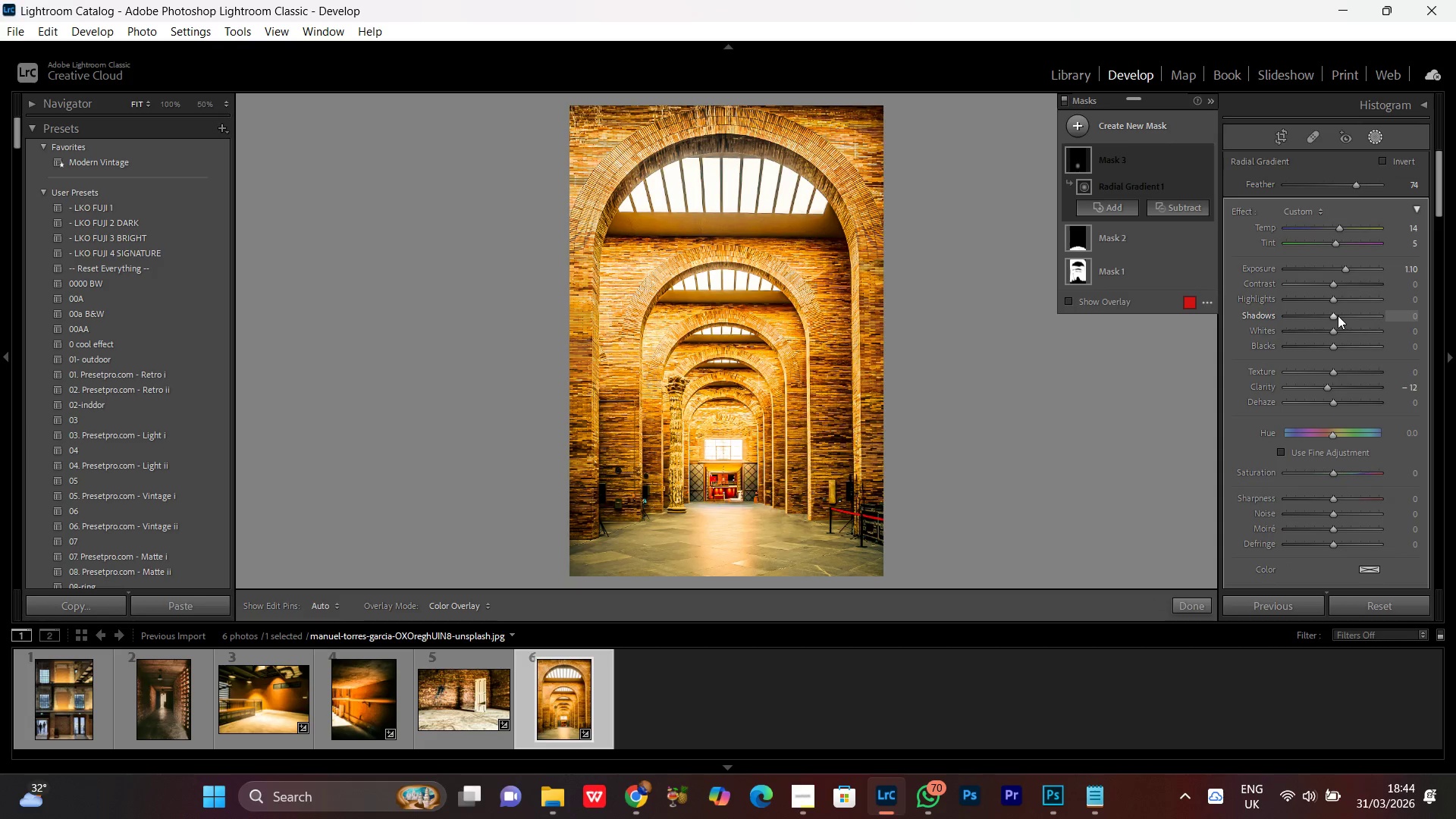 
triple_click([1338, 315])
 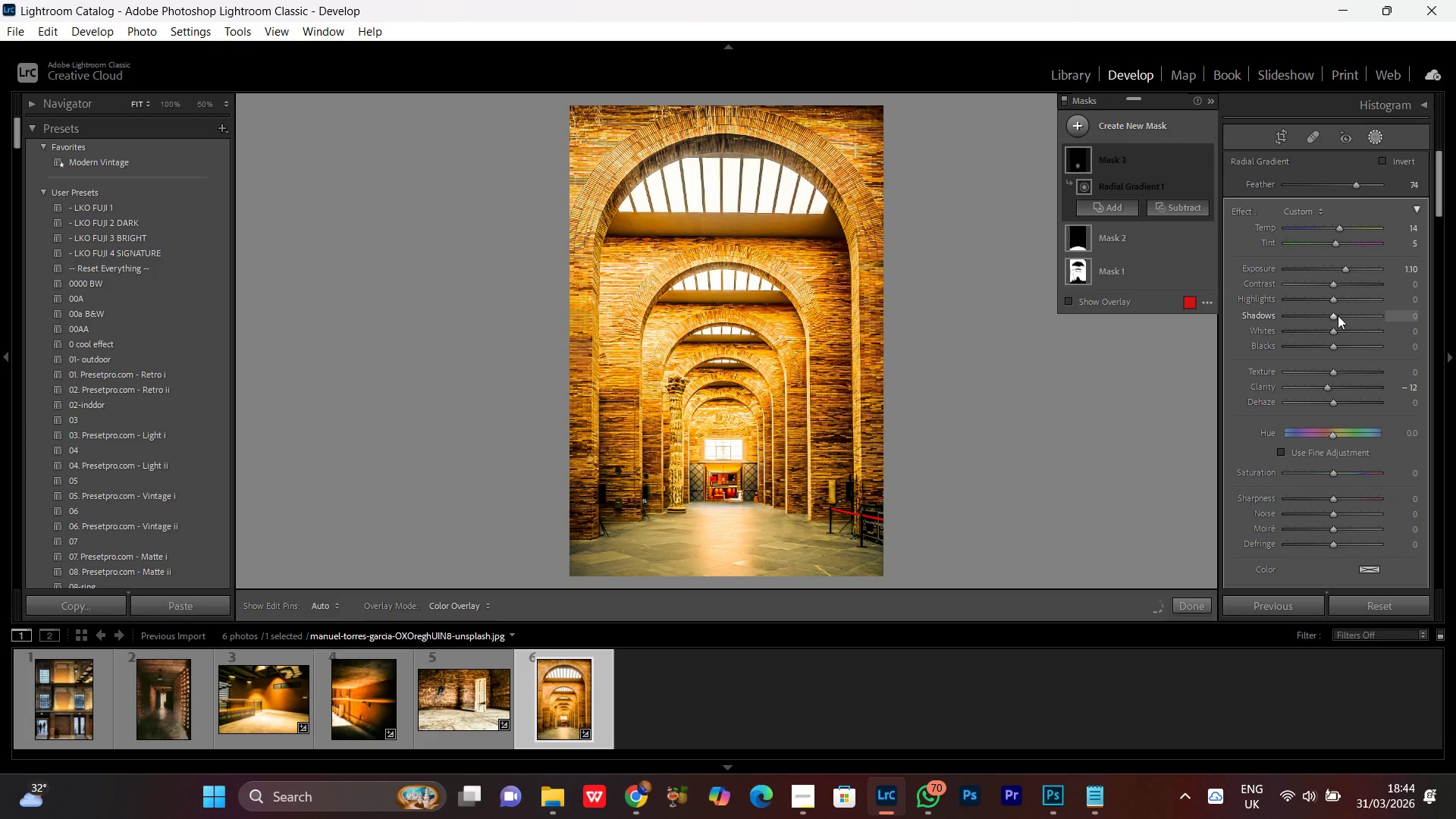 
scroll: coordinate [1338, 315], scroll_direction: up, amount: 21.0
 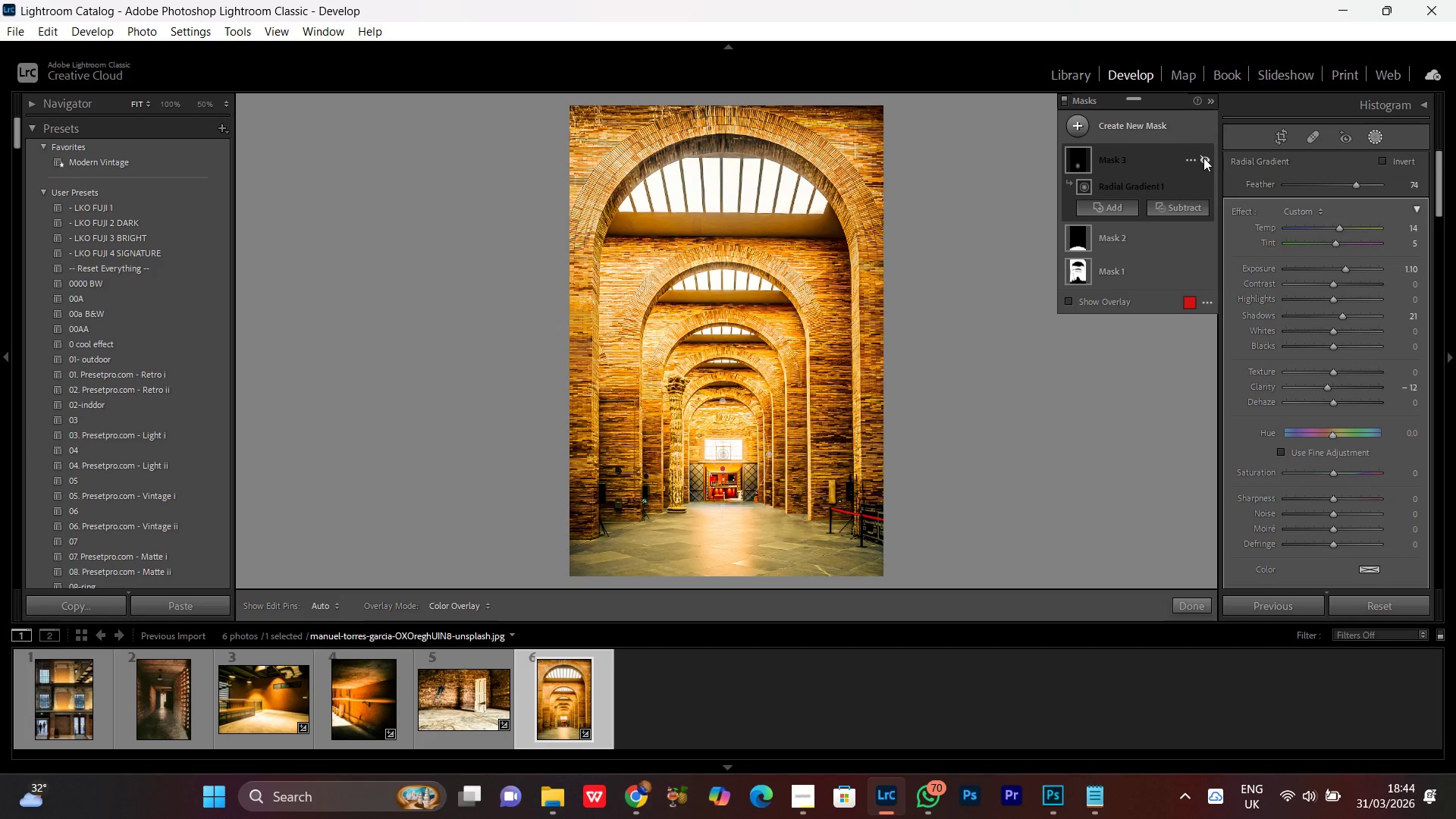 
left_click([1206, 156])
 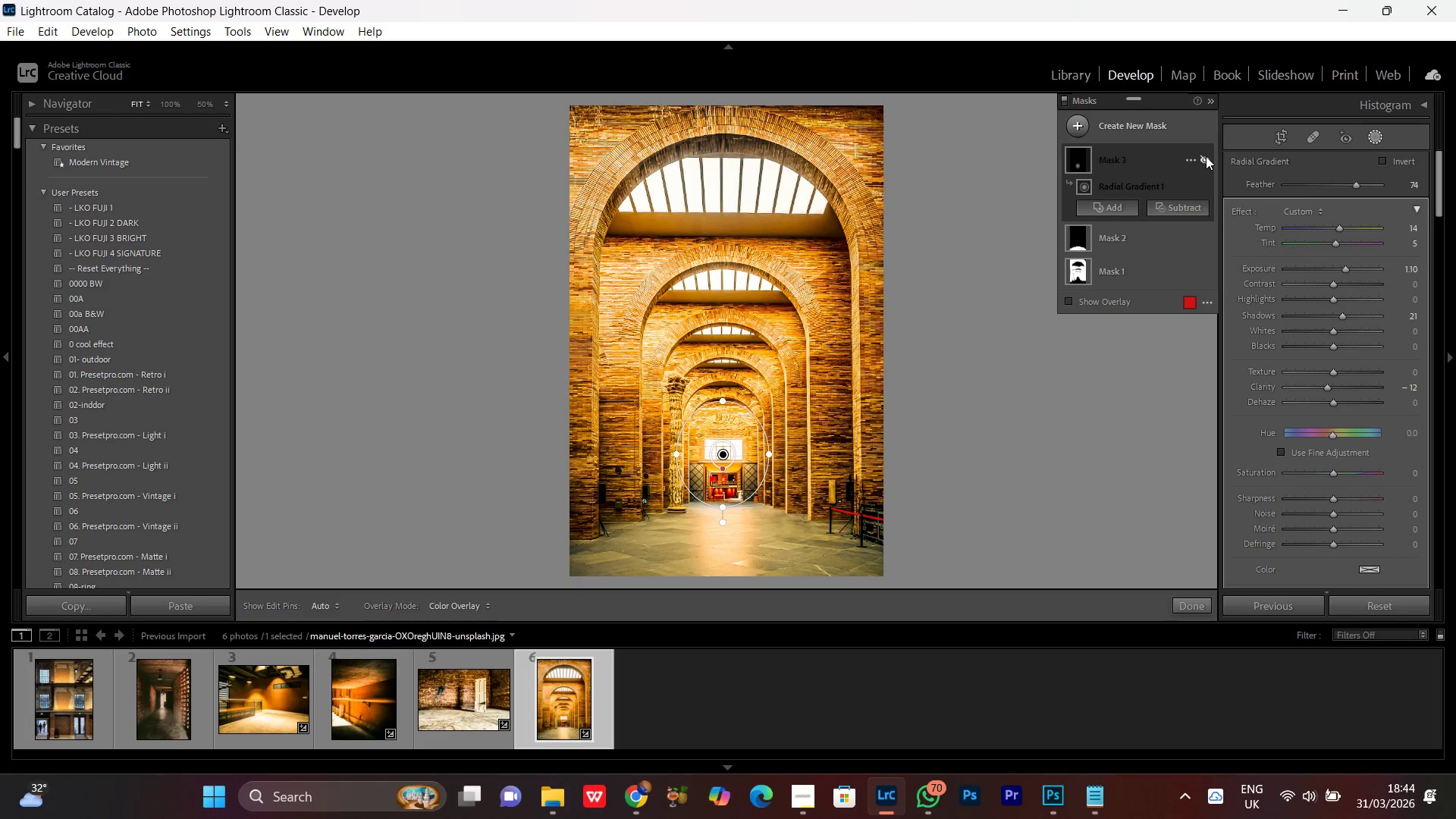 
double_click([1206, 156])
 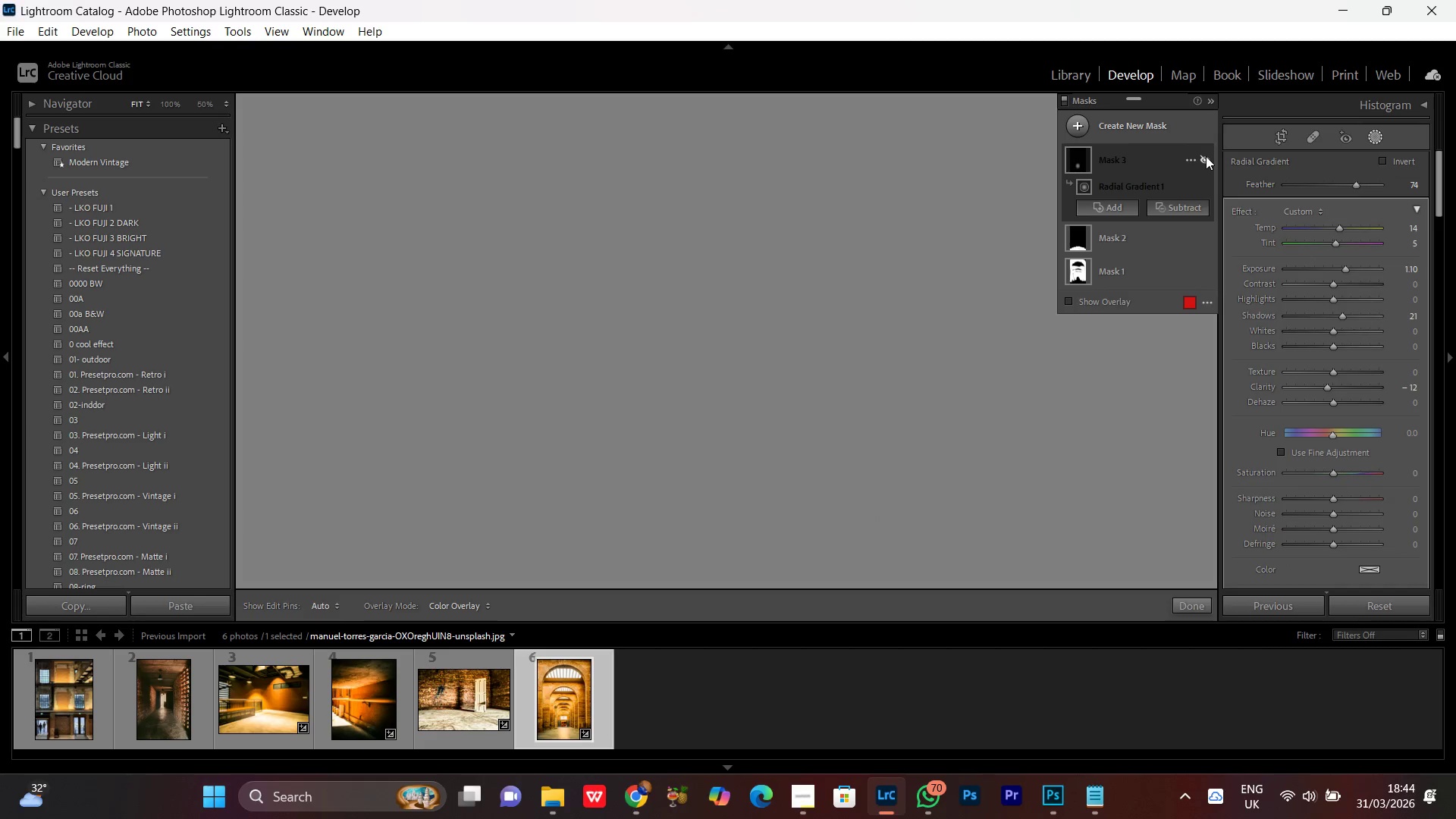 
double_click([1206, 156])
 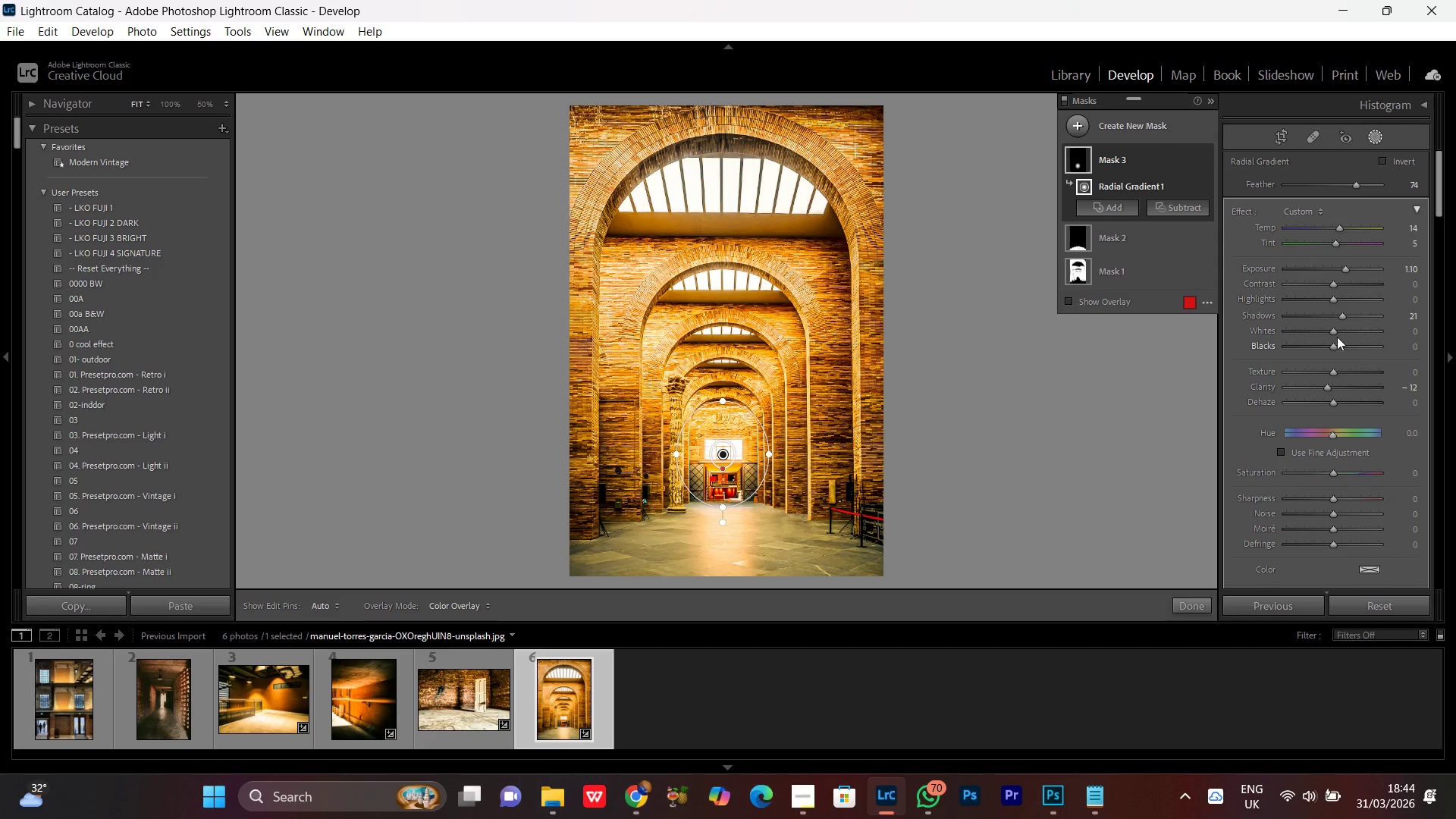 
left_click([1342, 315])
 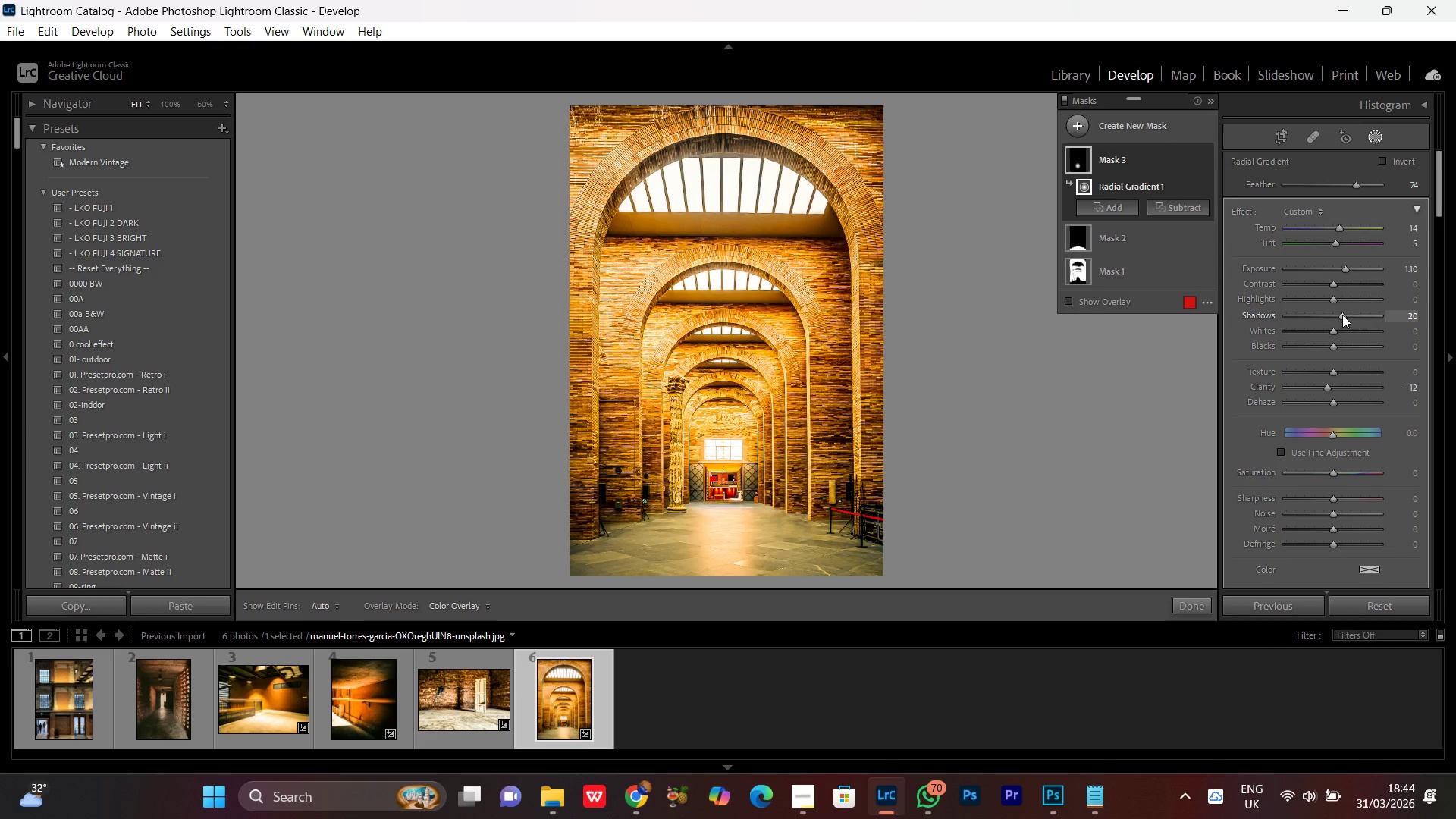 
scroll: coordinate [1341, 315], scroll_direction: down, amount: 13.0
 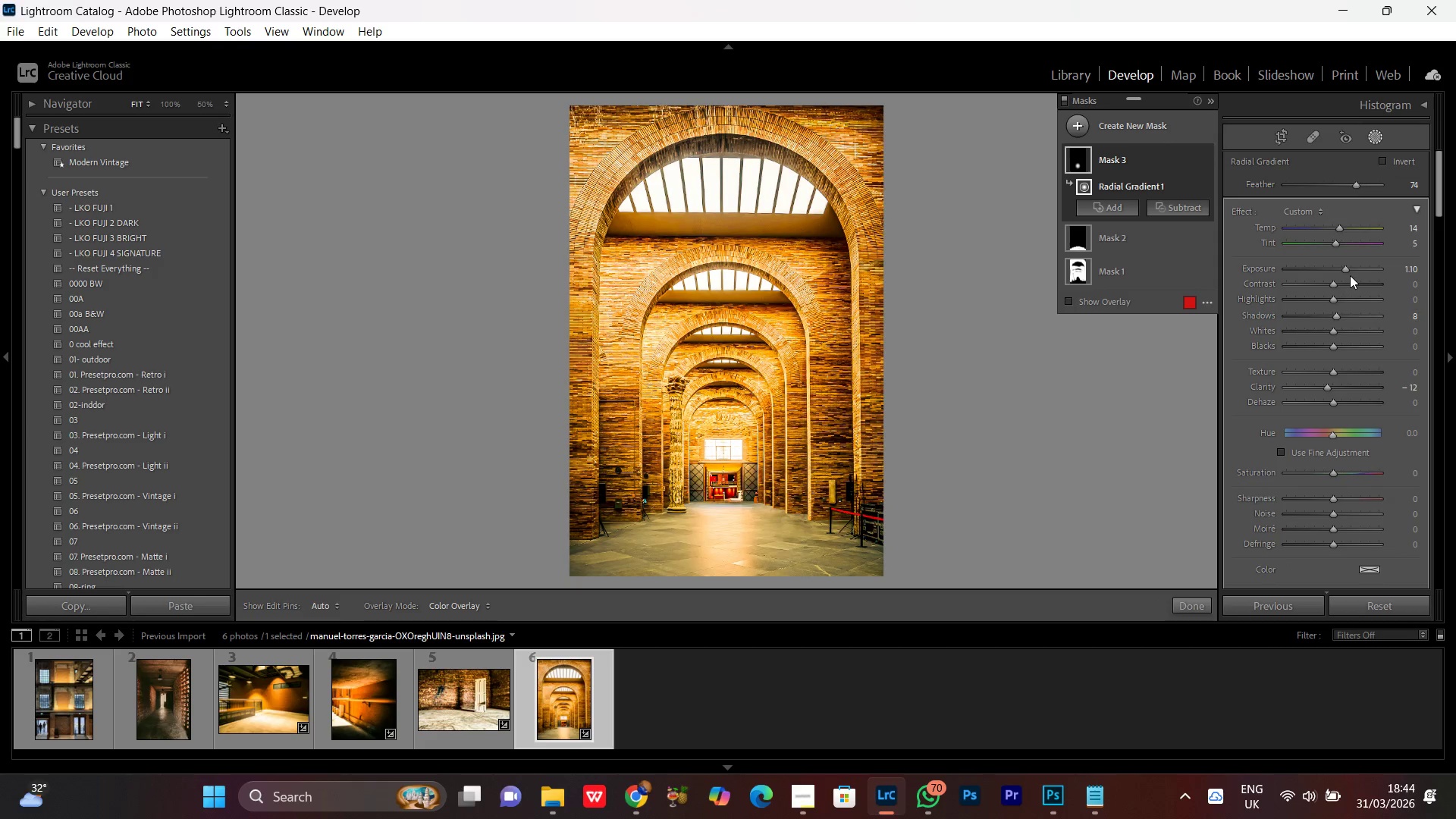 
left_click([1344, 269])
 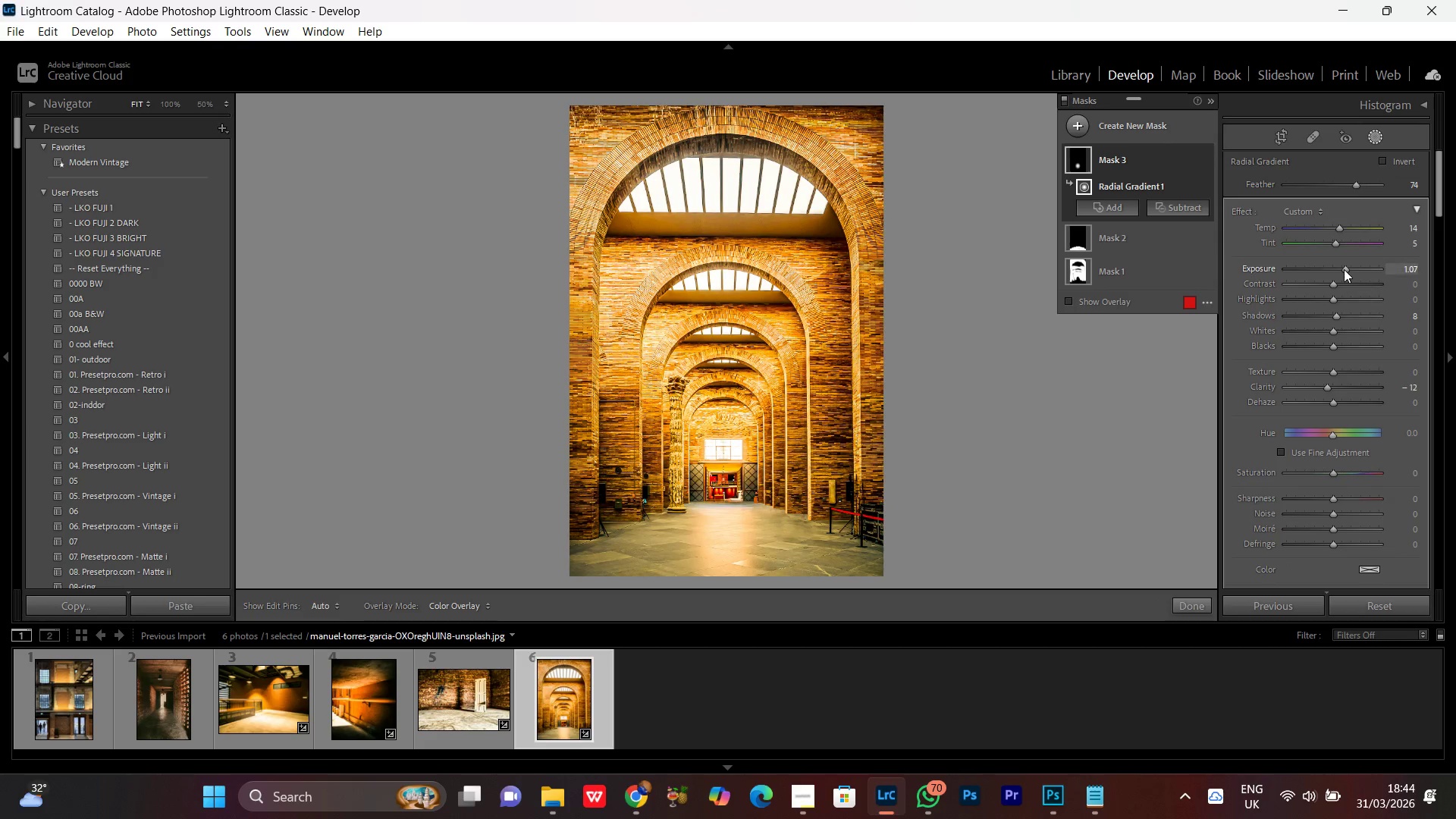 
scroll: coordinate [1344, 269], scroll_direction: down, amount: 2.0
 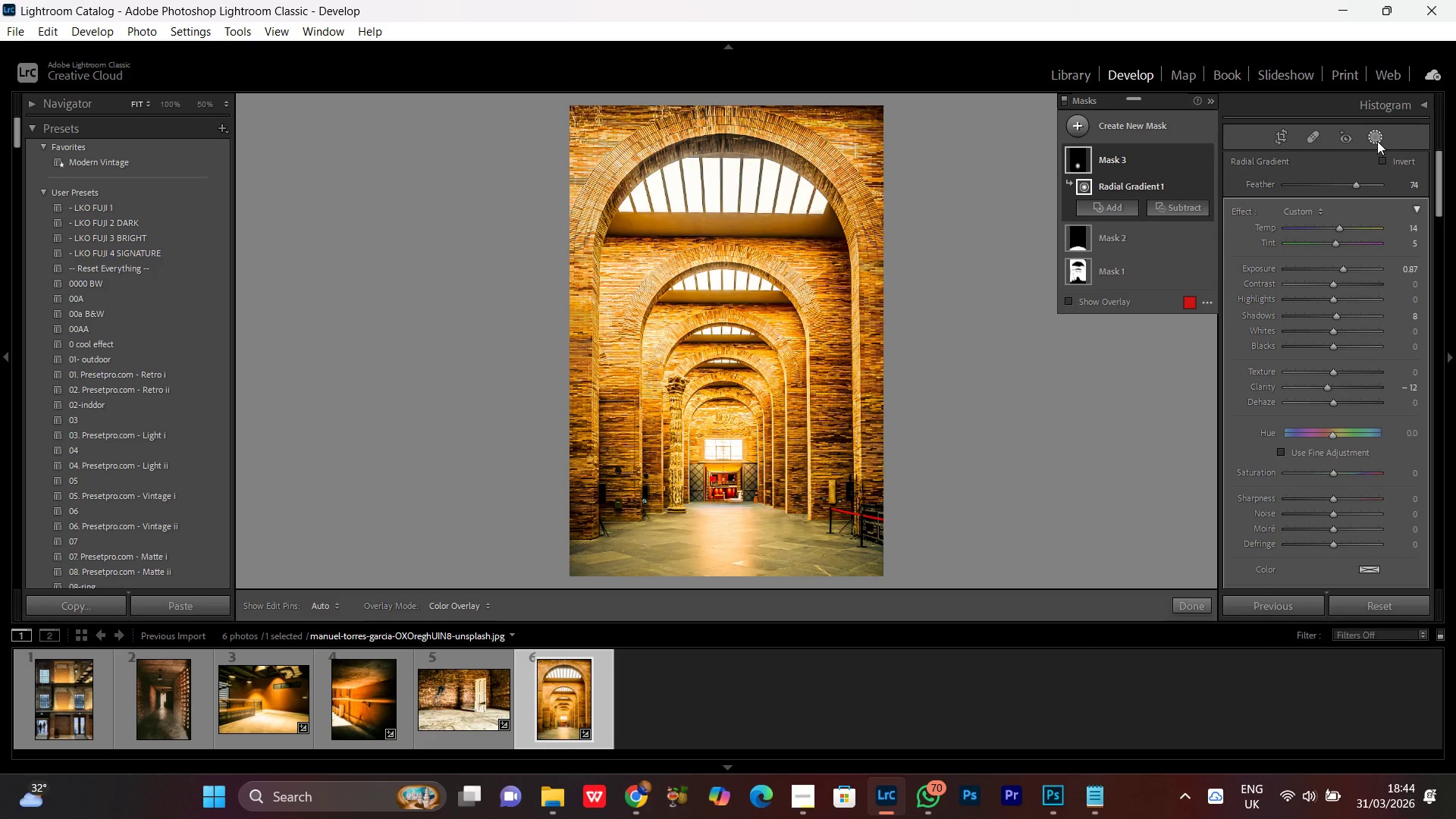 
left_click([1375, 138])
 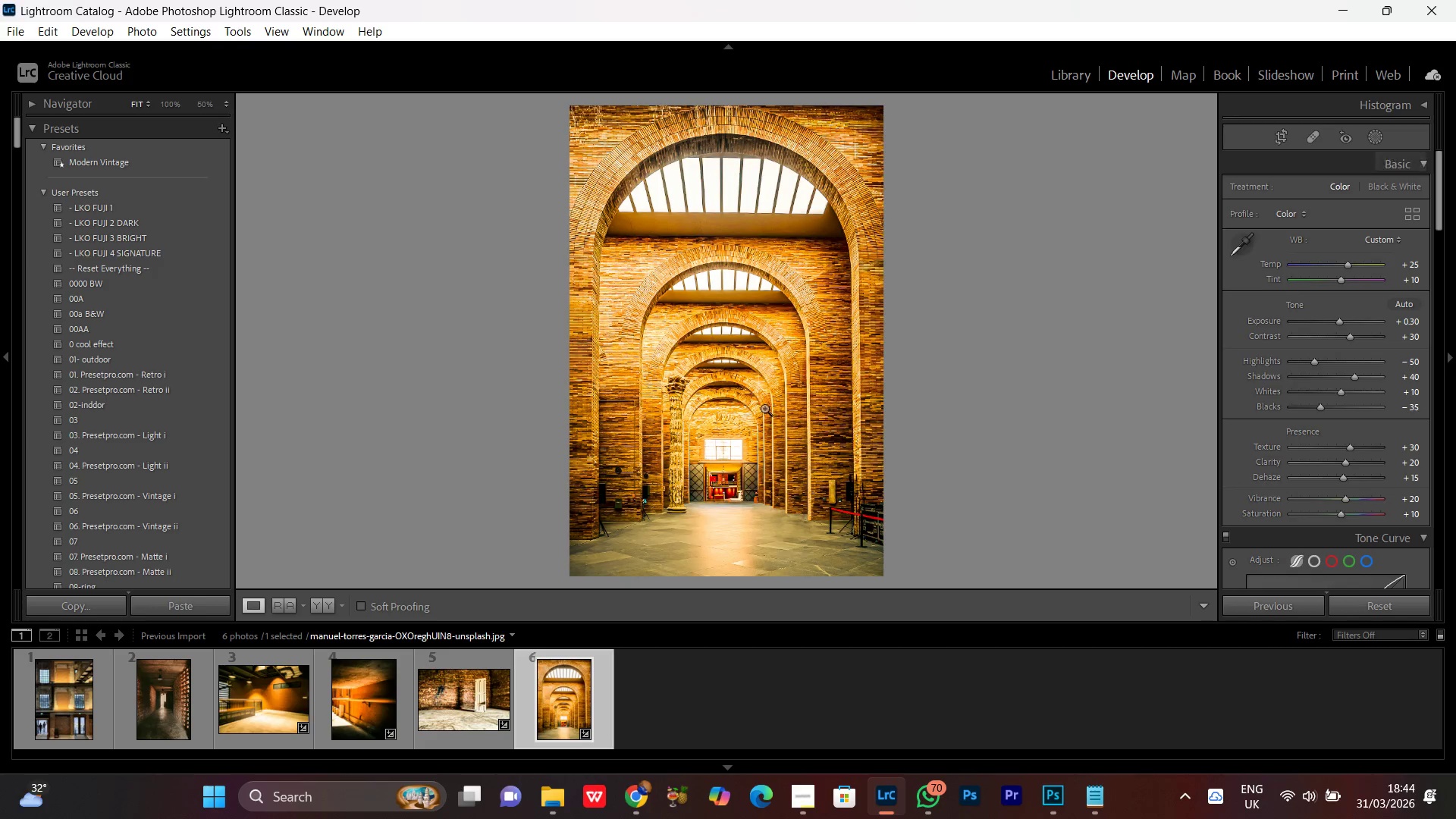 
left_click([722, 450])
 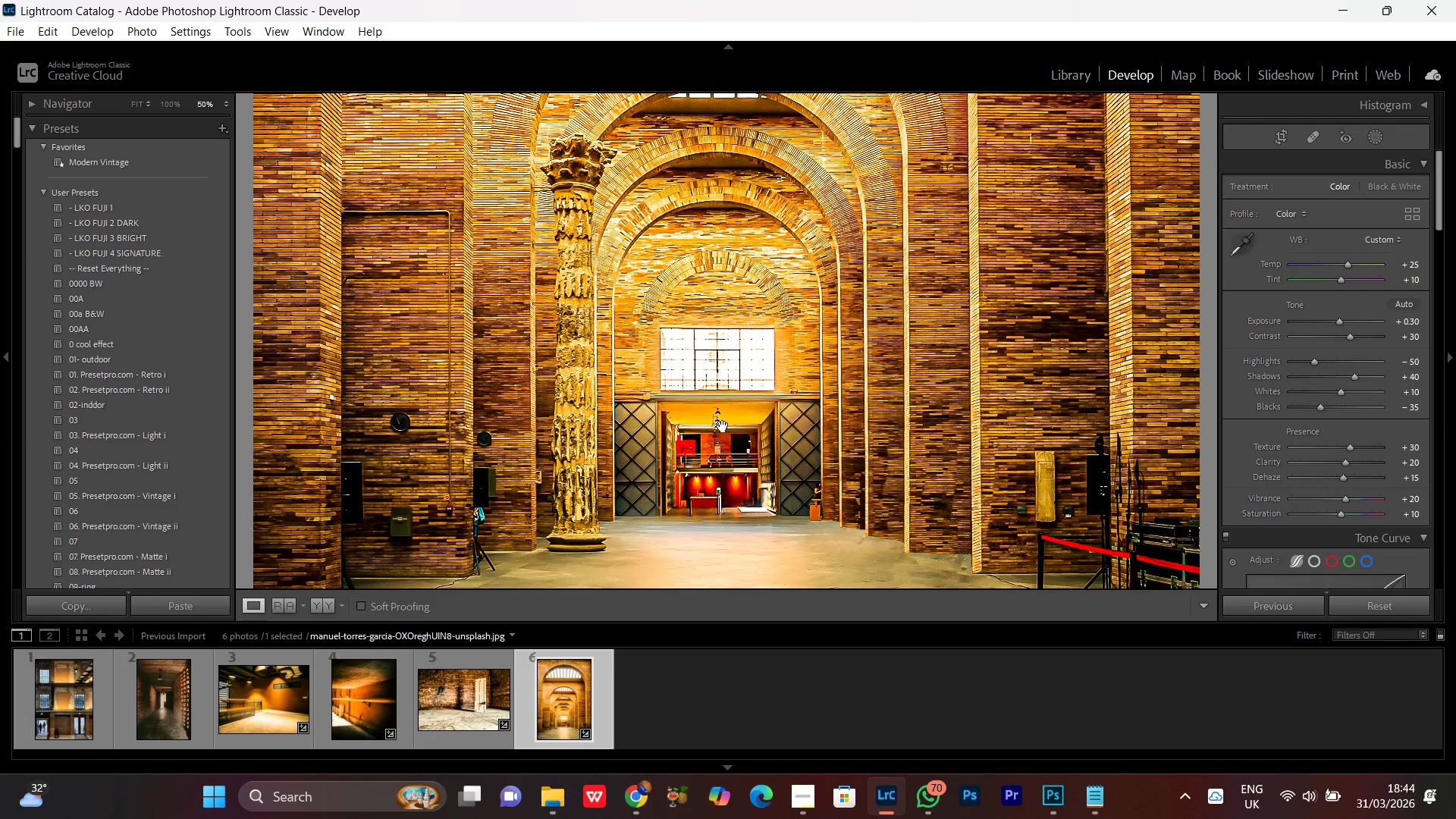 
left_click([755, 407])
 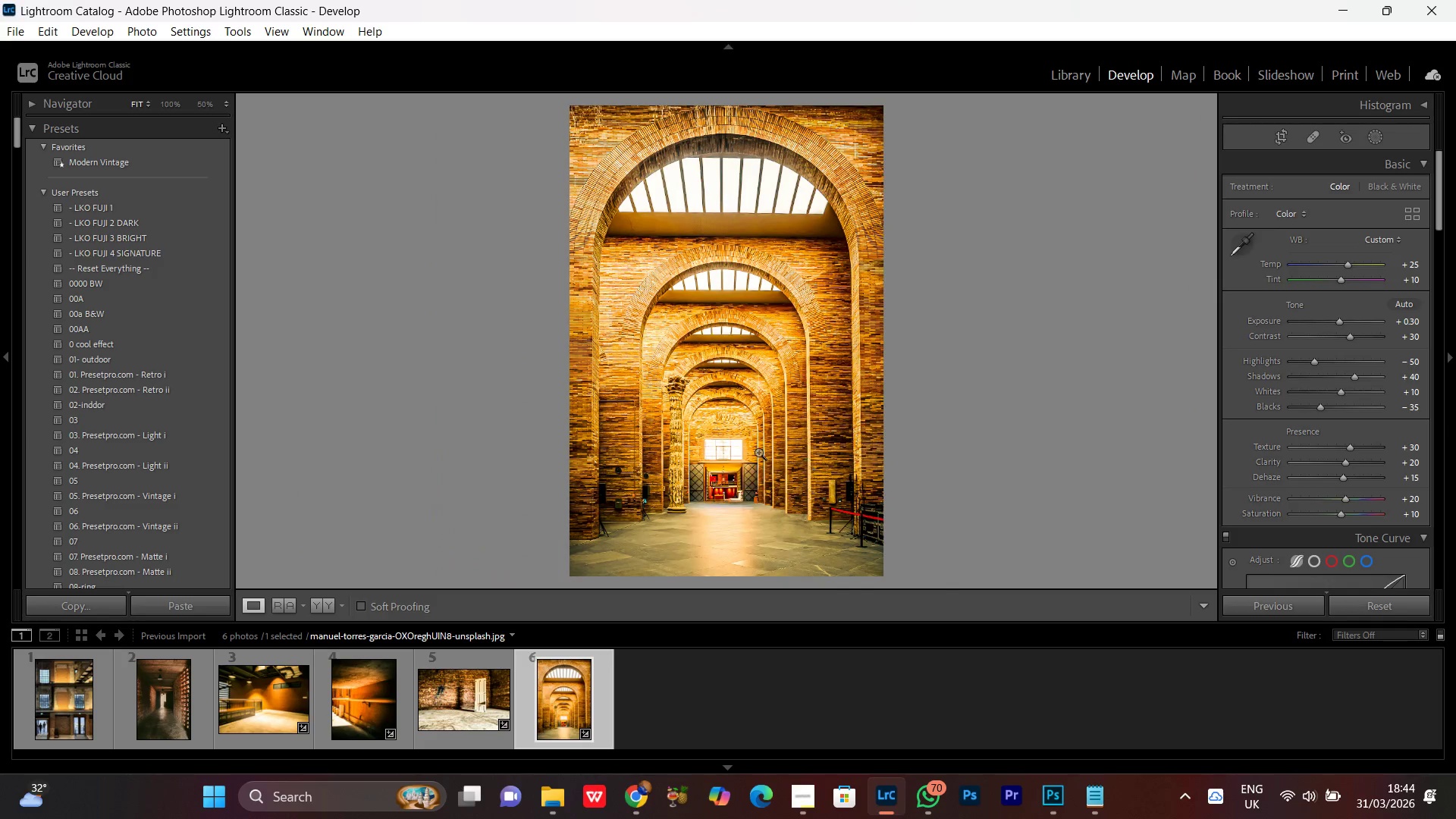 
double_click([758, 452])
 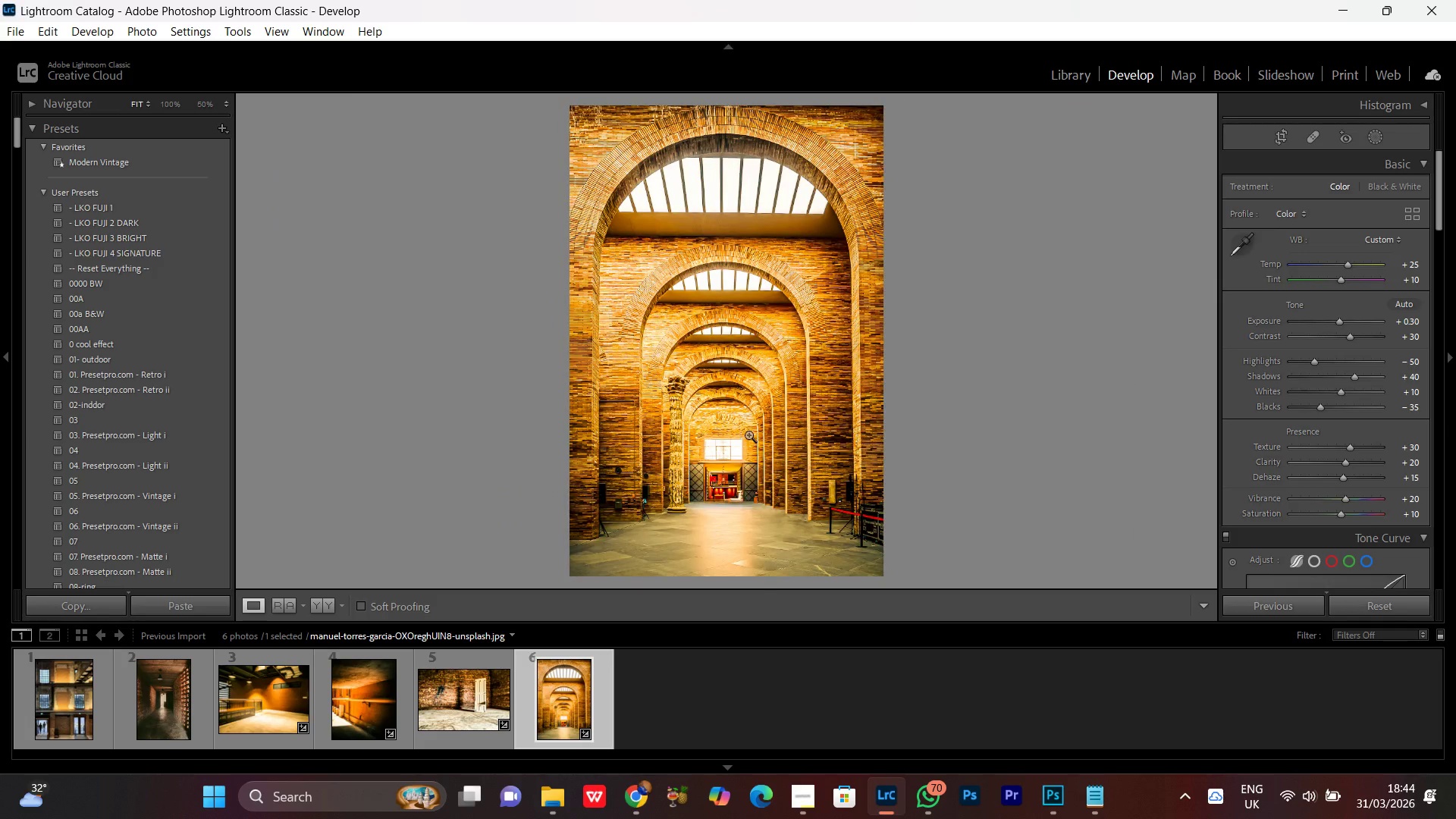 
double_click([748, 435])
 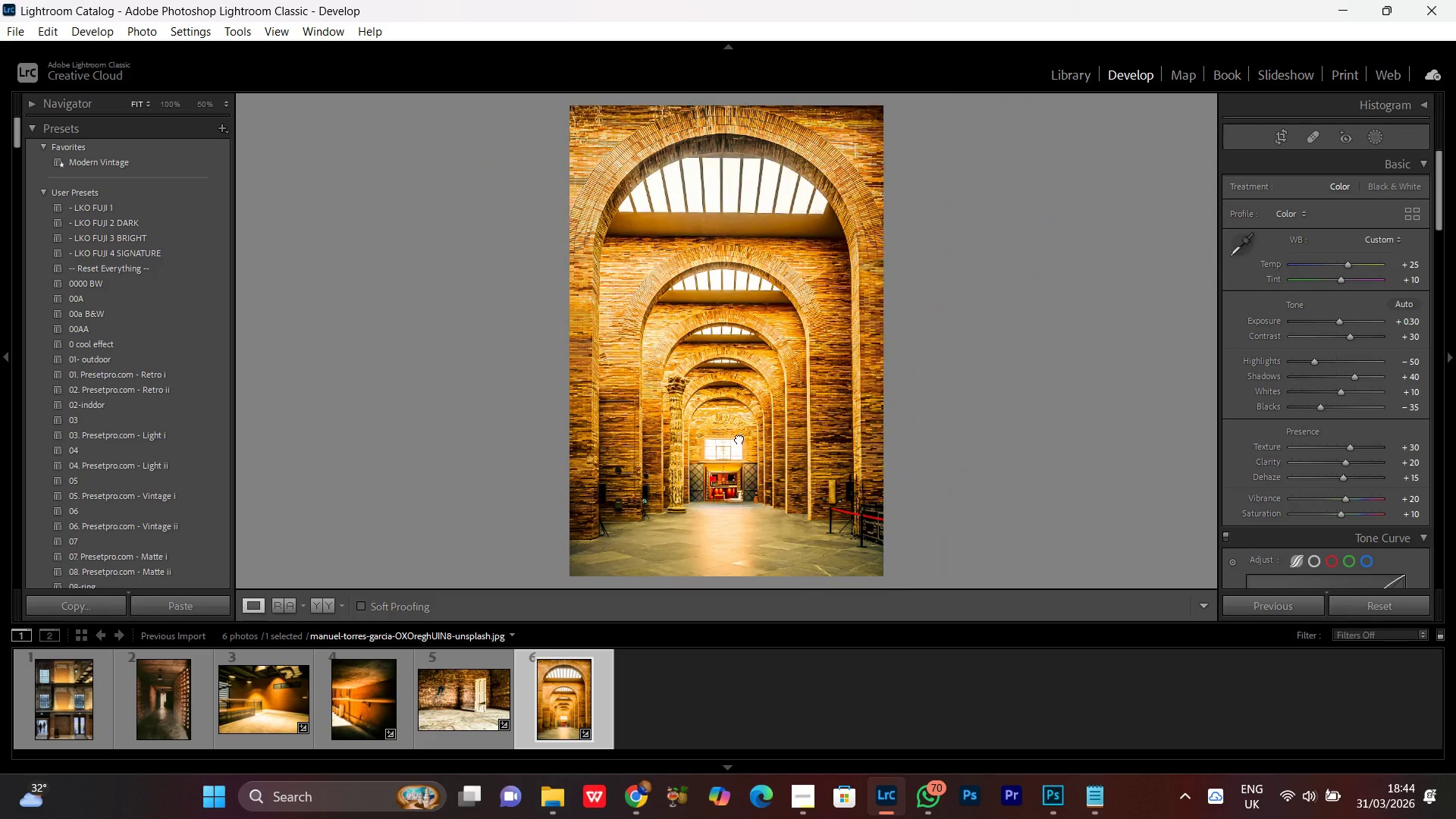 
double_click([739, 438])
 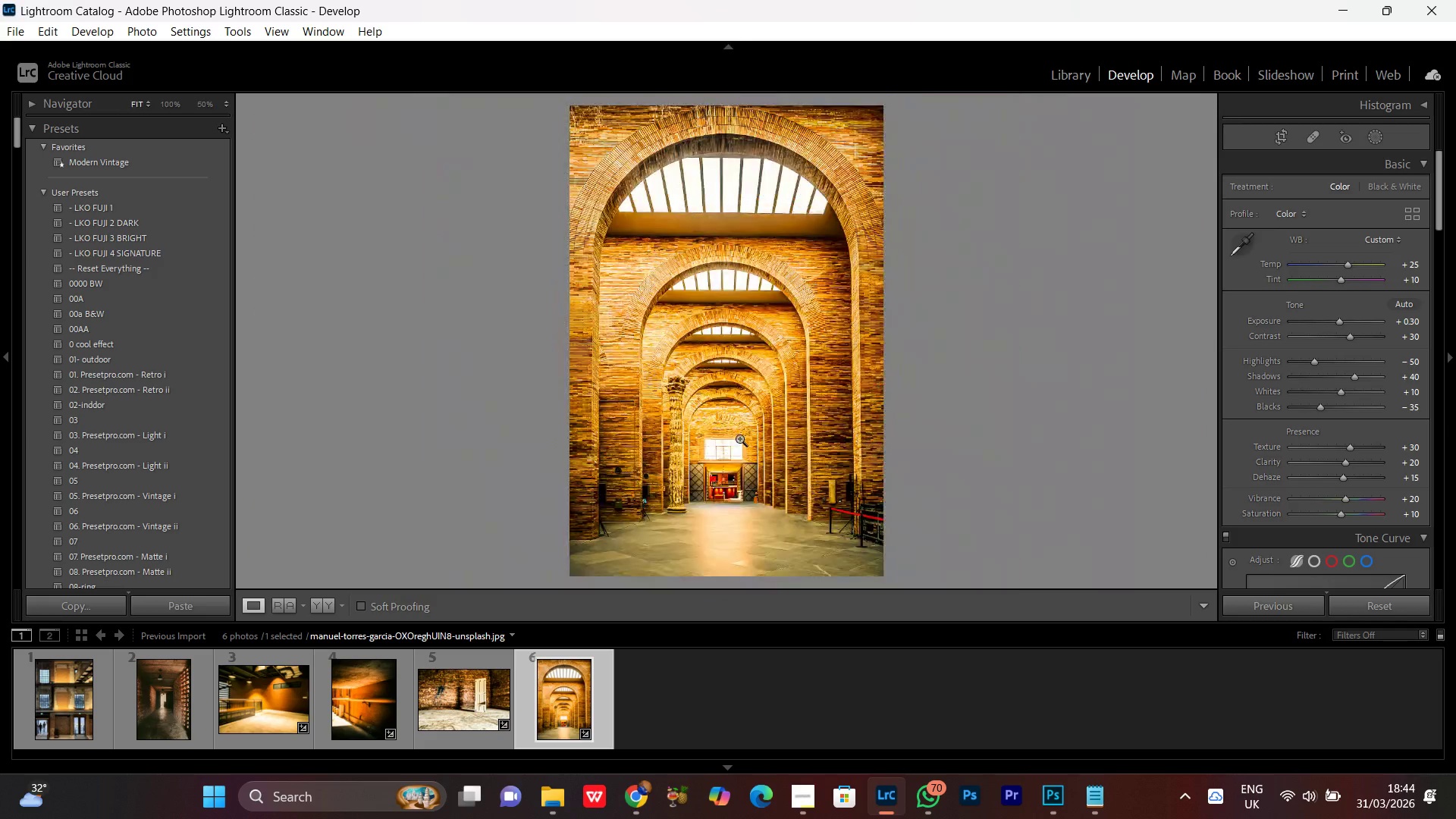 
triple_click([739, 438])
 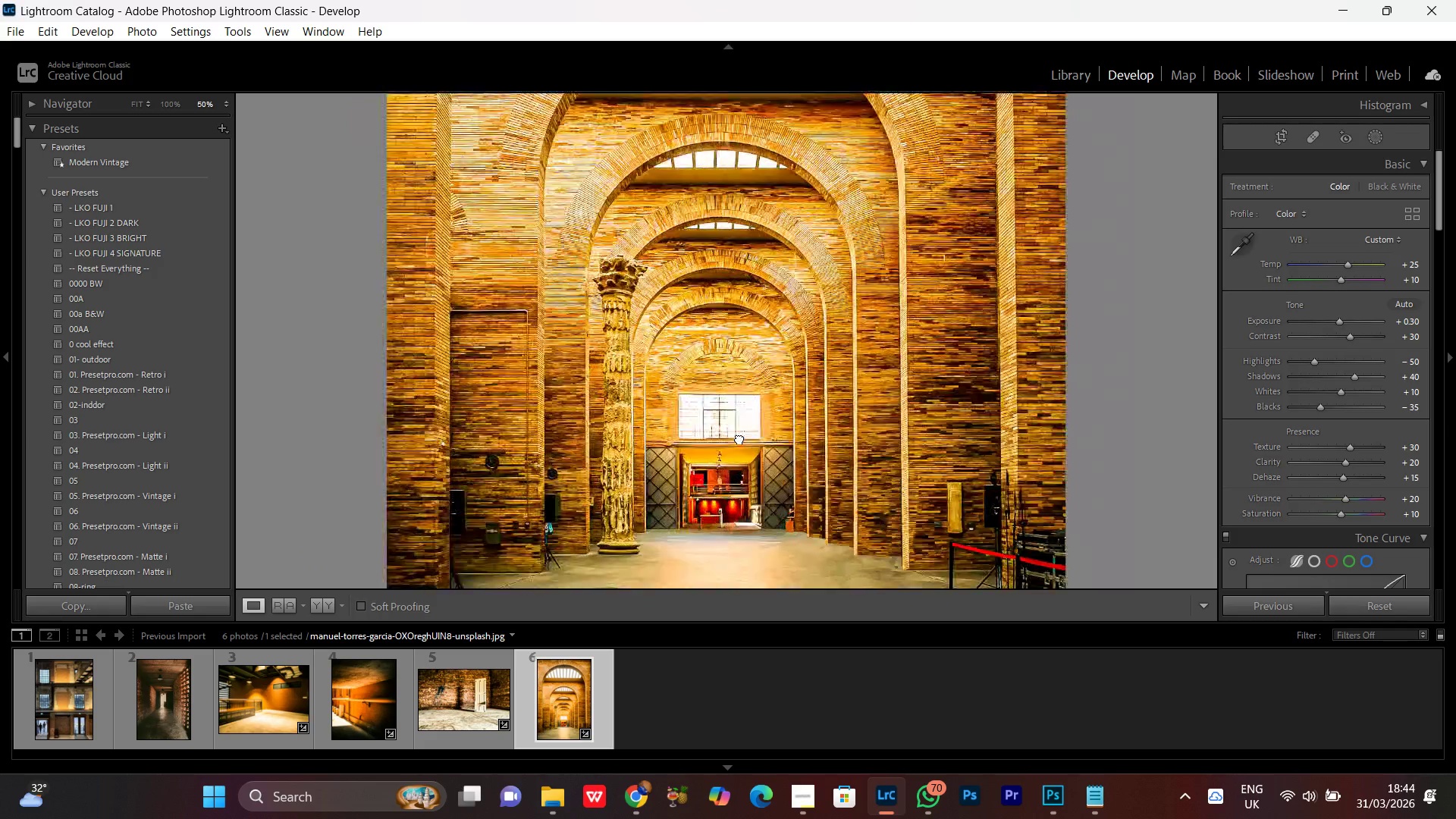 
triple_click([739, 438])
 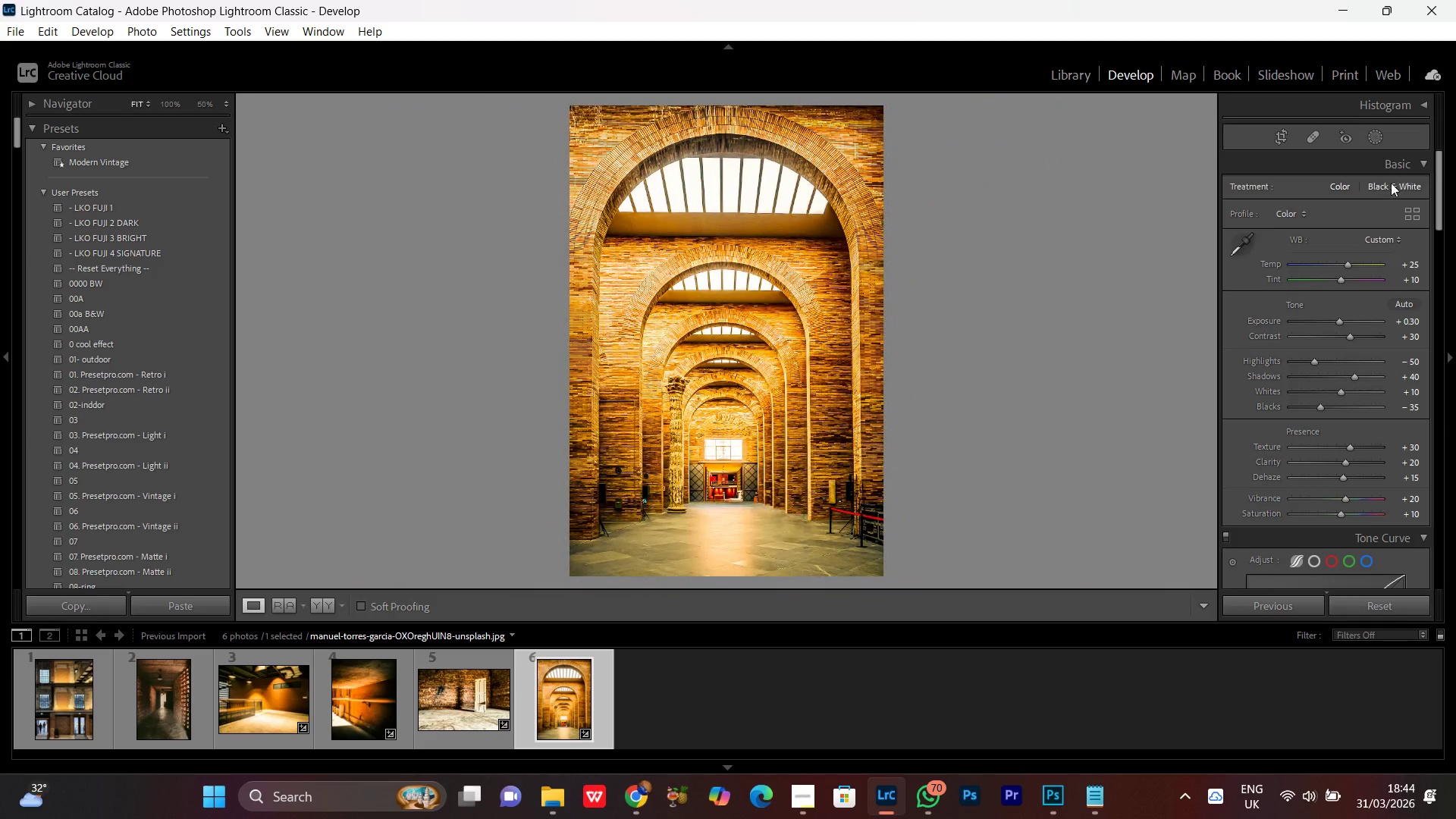 
left_click([1376, 135])
 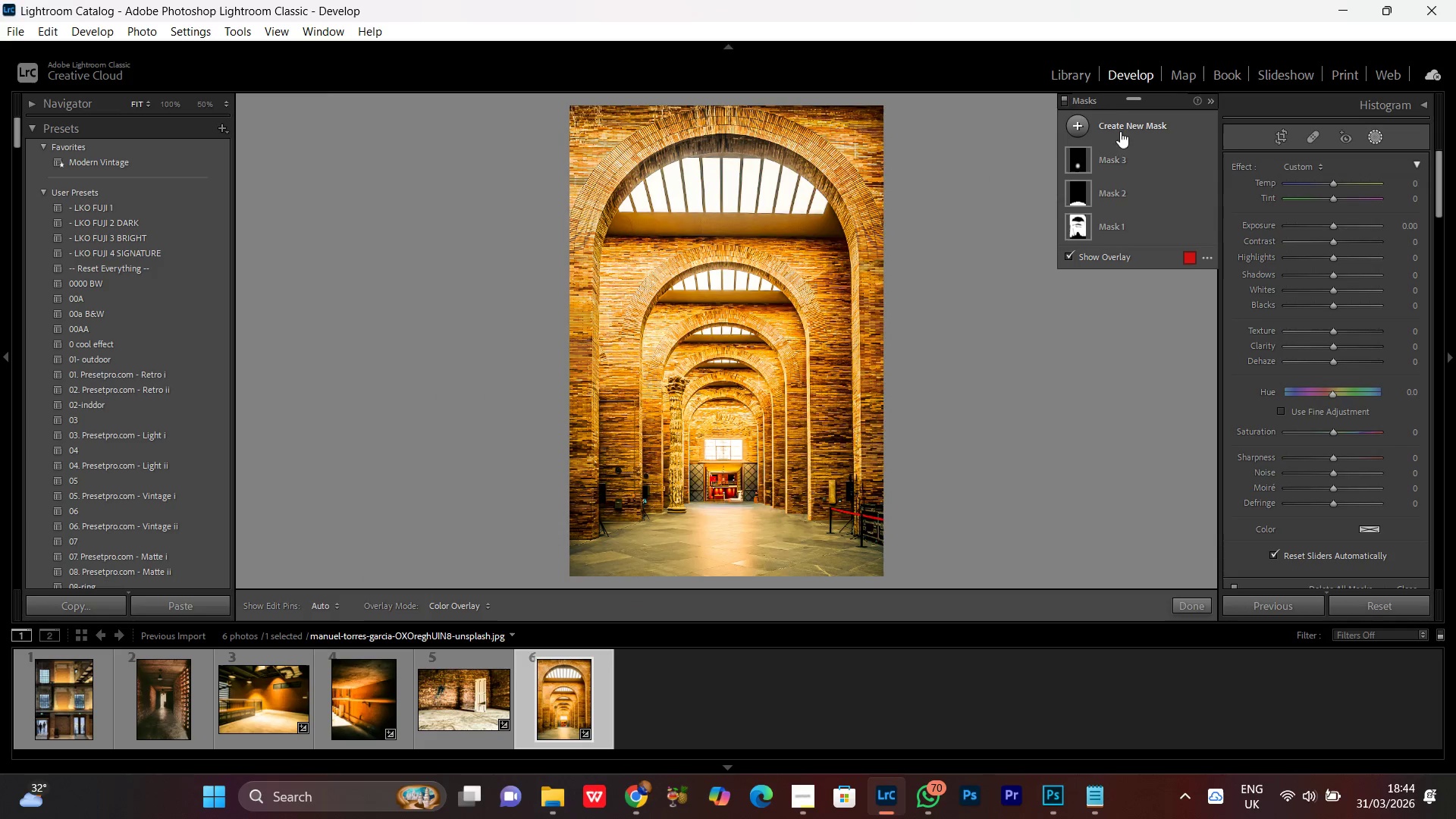 
left_click([1129, 115])
 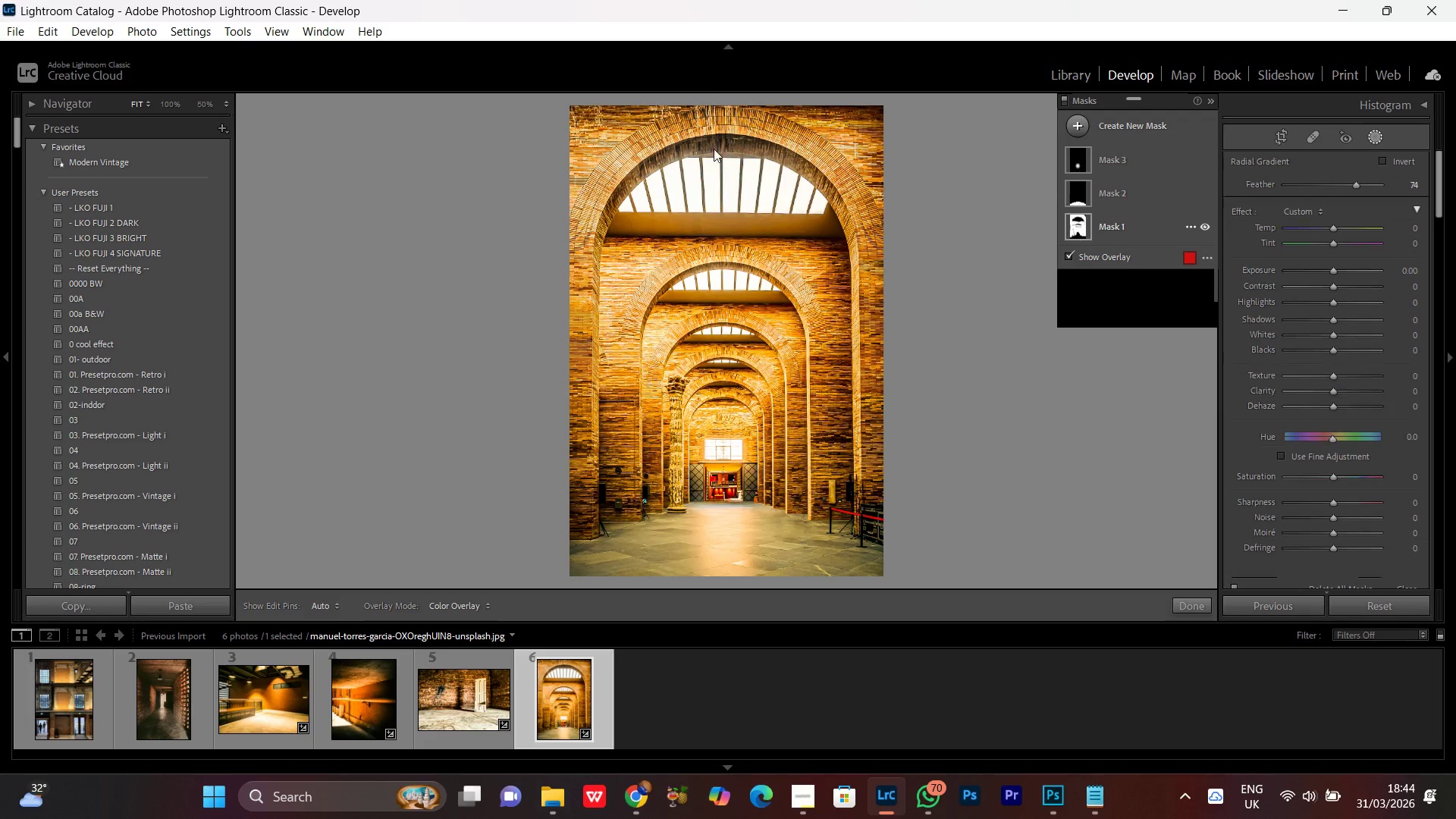 
left_click_drag(start_coordinate=[673, 191], to_coordinate=[793, 249])
 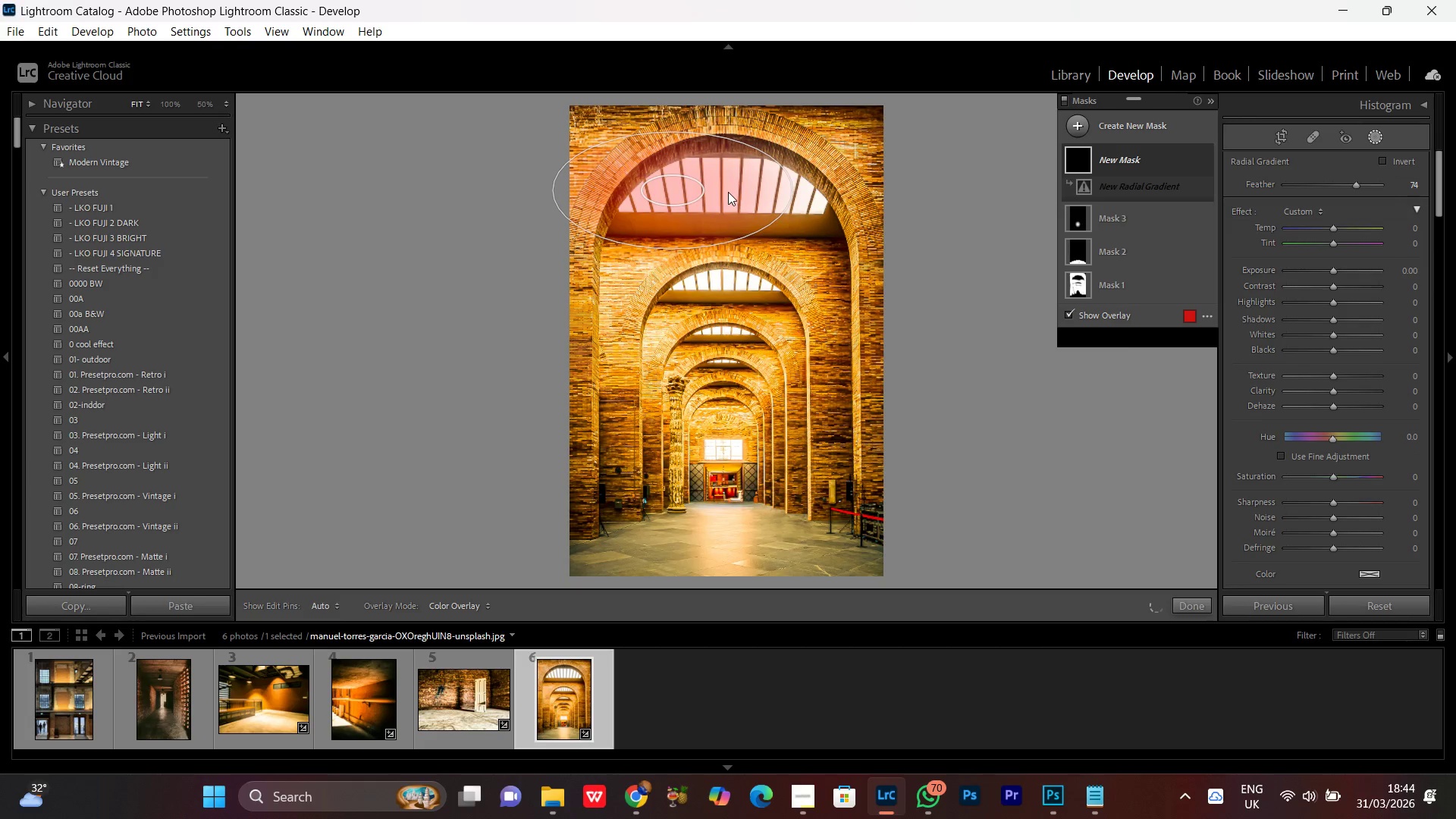 
left_click_drag(start_coordinate=[722, 184], to_coordinate=[770, 200])
 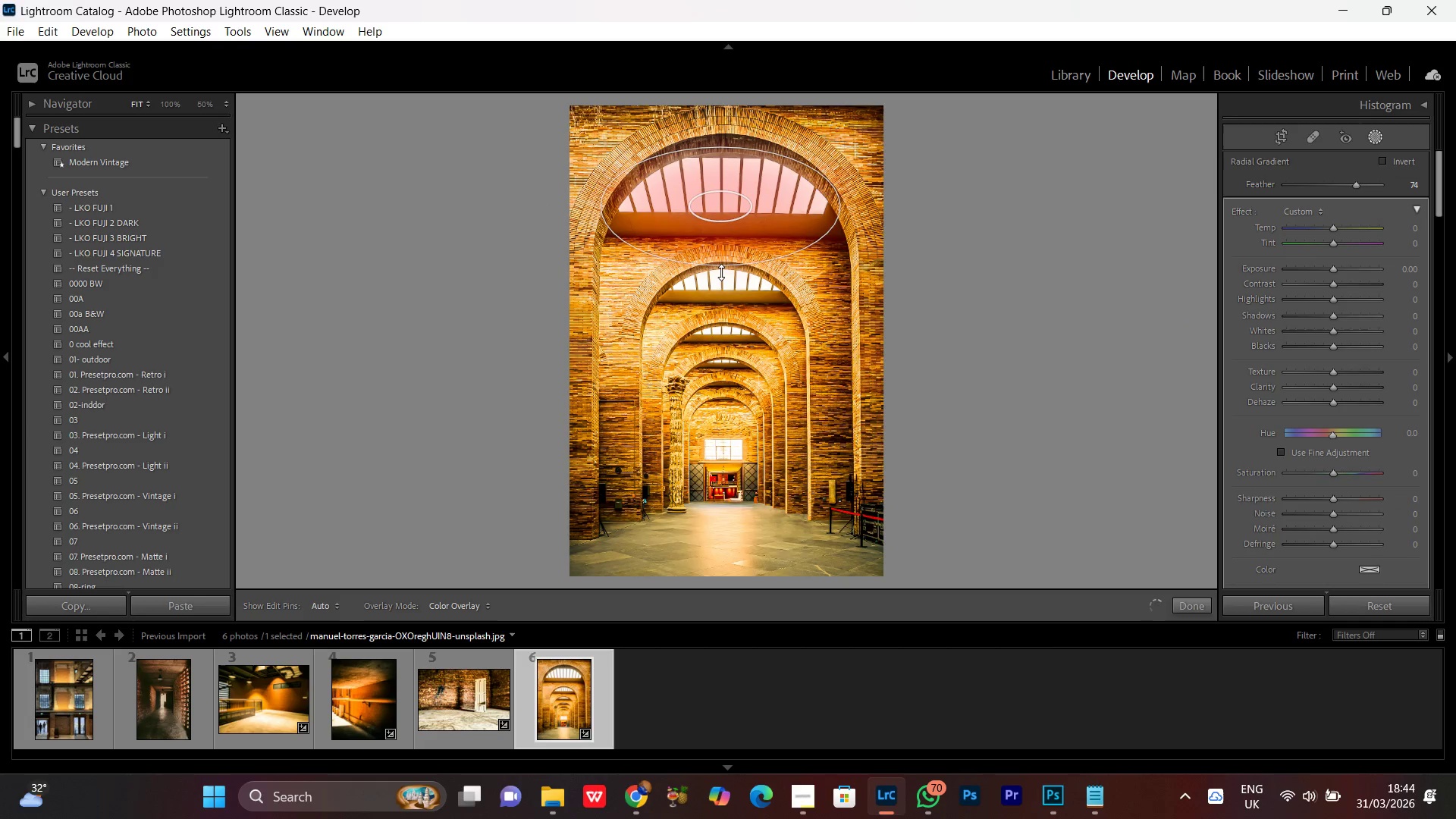 
wait(5.02)
 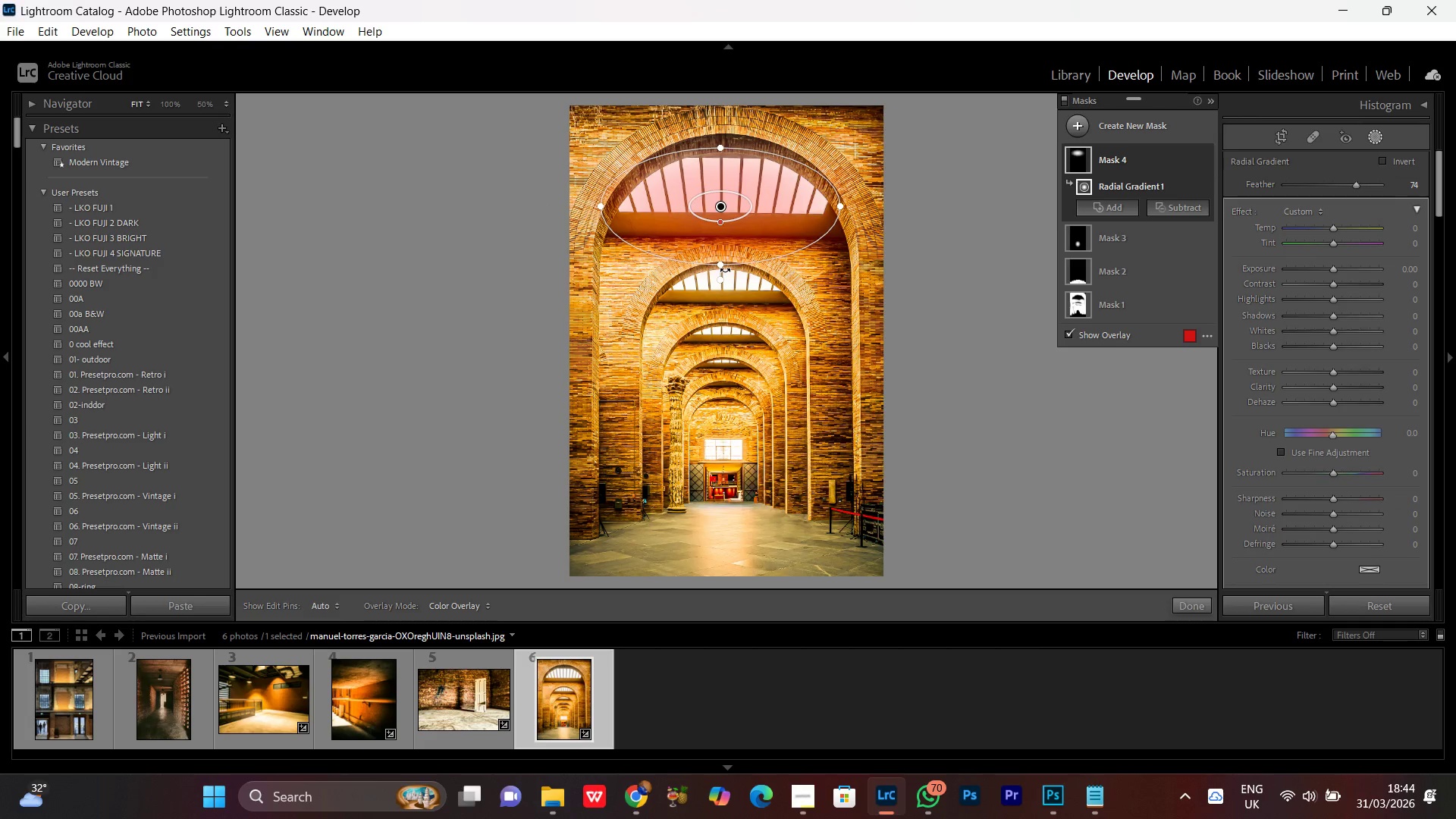 
left_click_drag(start_coordinate=[729, 220], to_coordinate=[730, 214])
 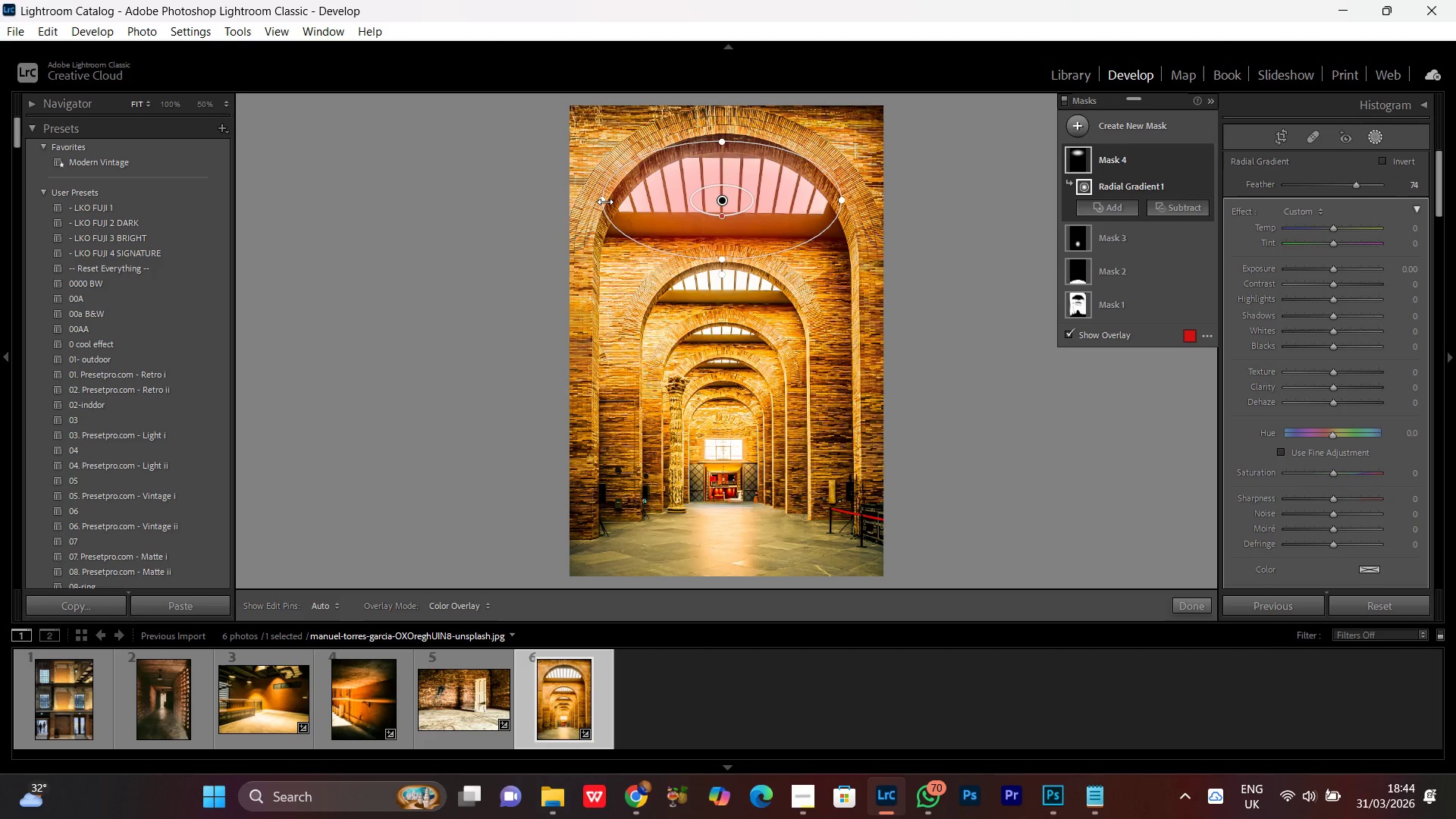 
left_click_drag(start_coordinate=[605, 201], to_coordinate=[630, 203])
 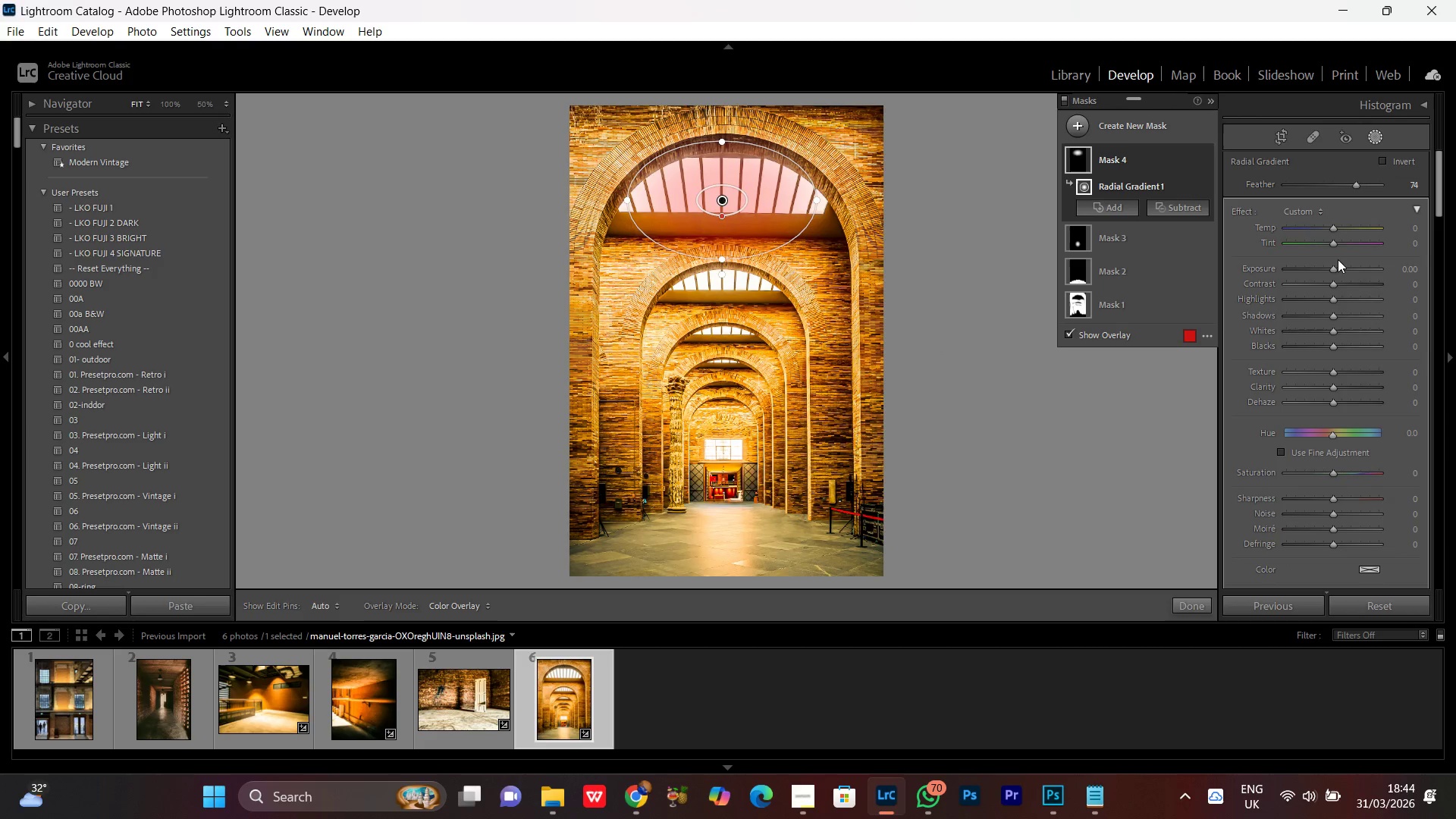 
left_click([1333, 268])
 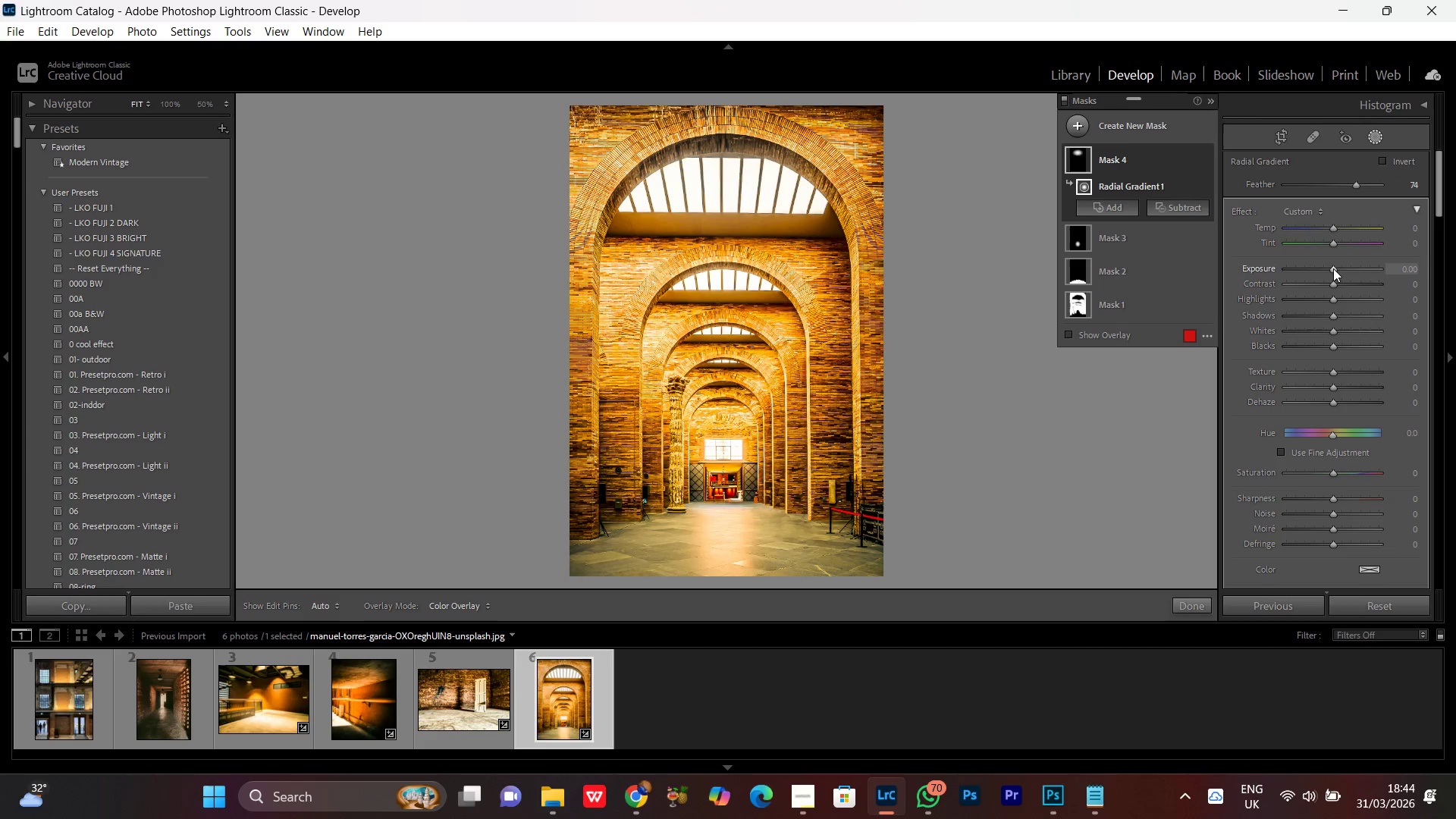 
scroll: coordinate [1333, 268], scroll_direction: up, amount: 17.0
 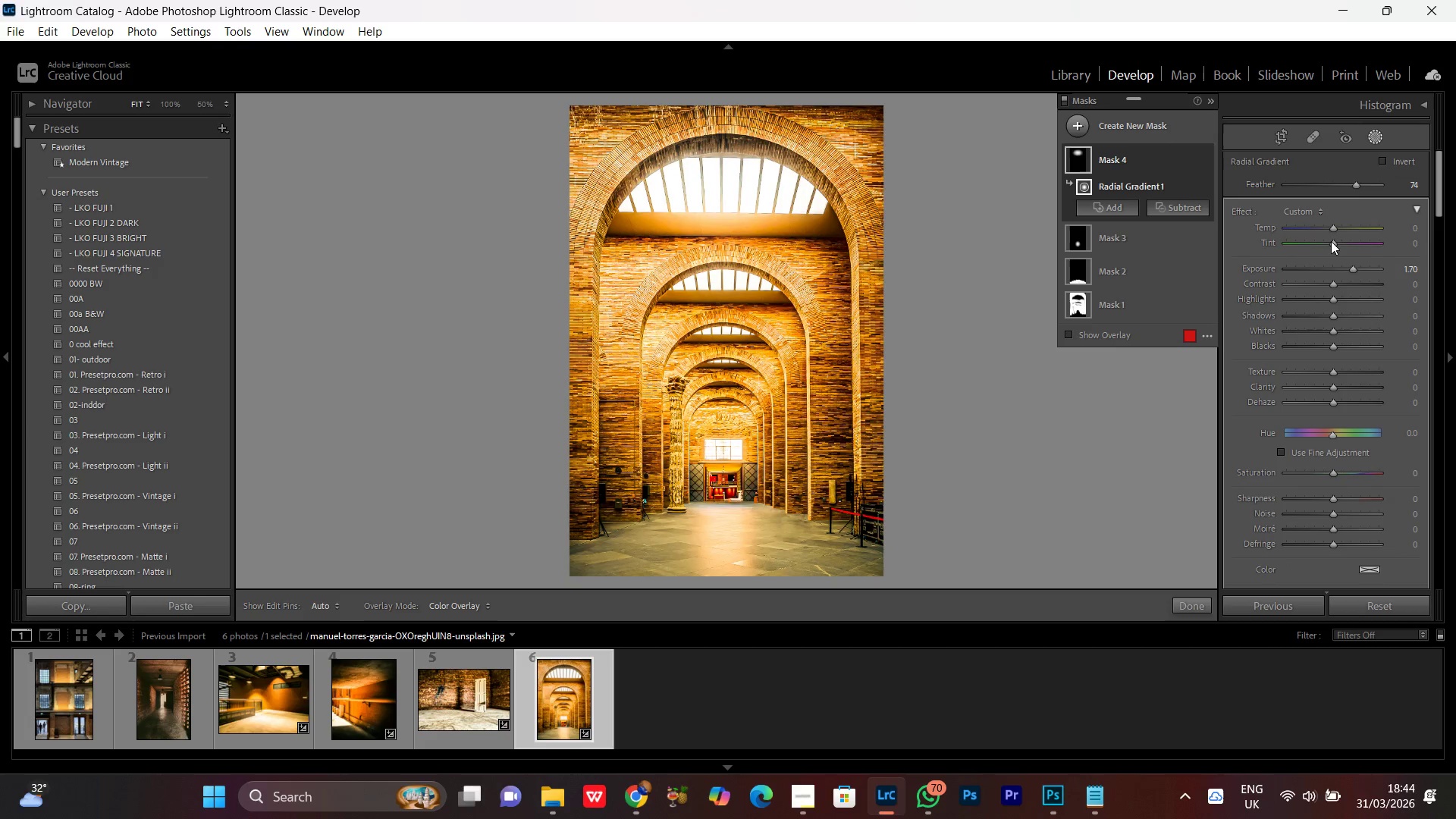 
left_click([1331, 241])
 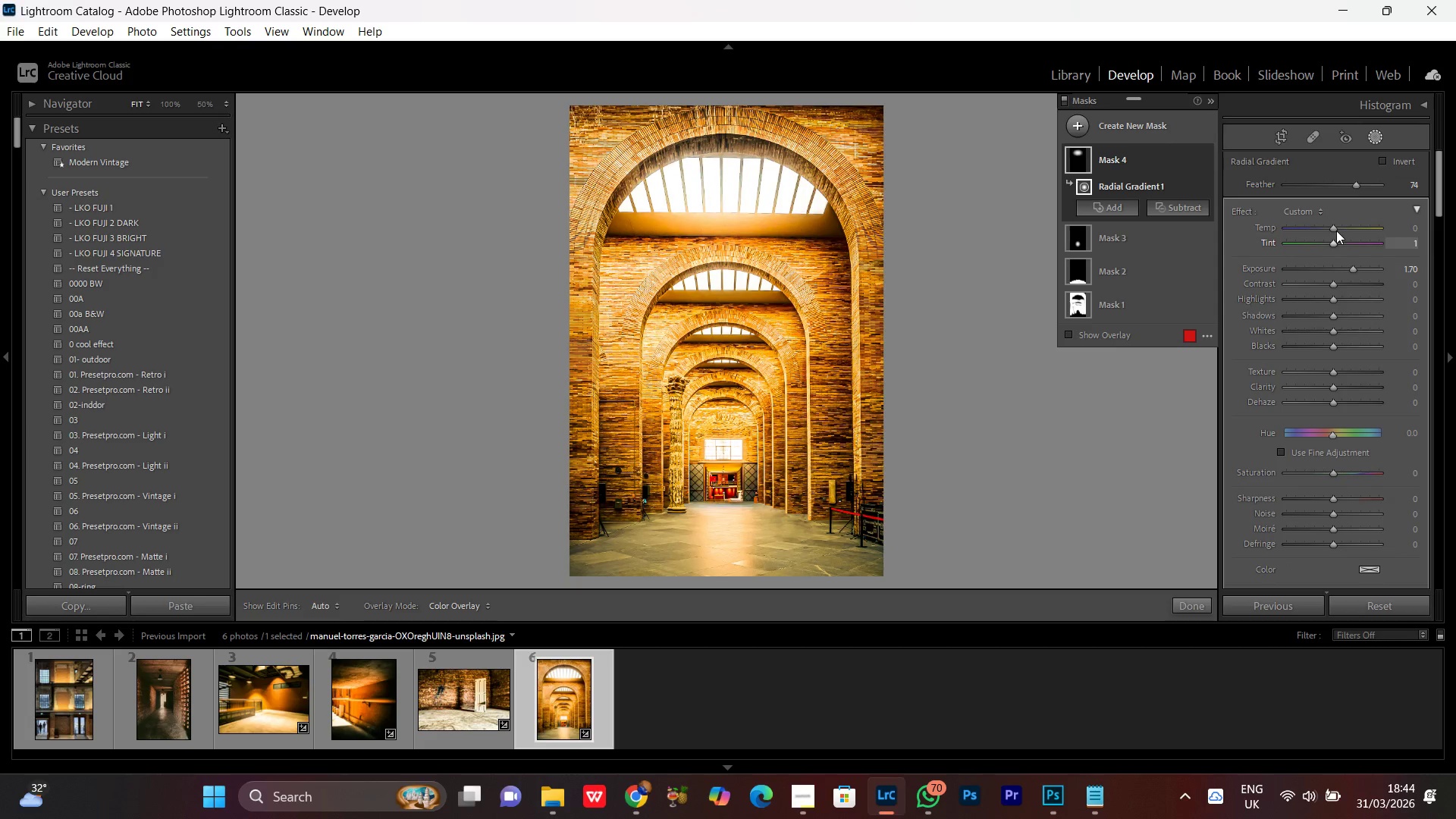 
left_click([1335, 228])
 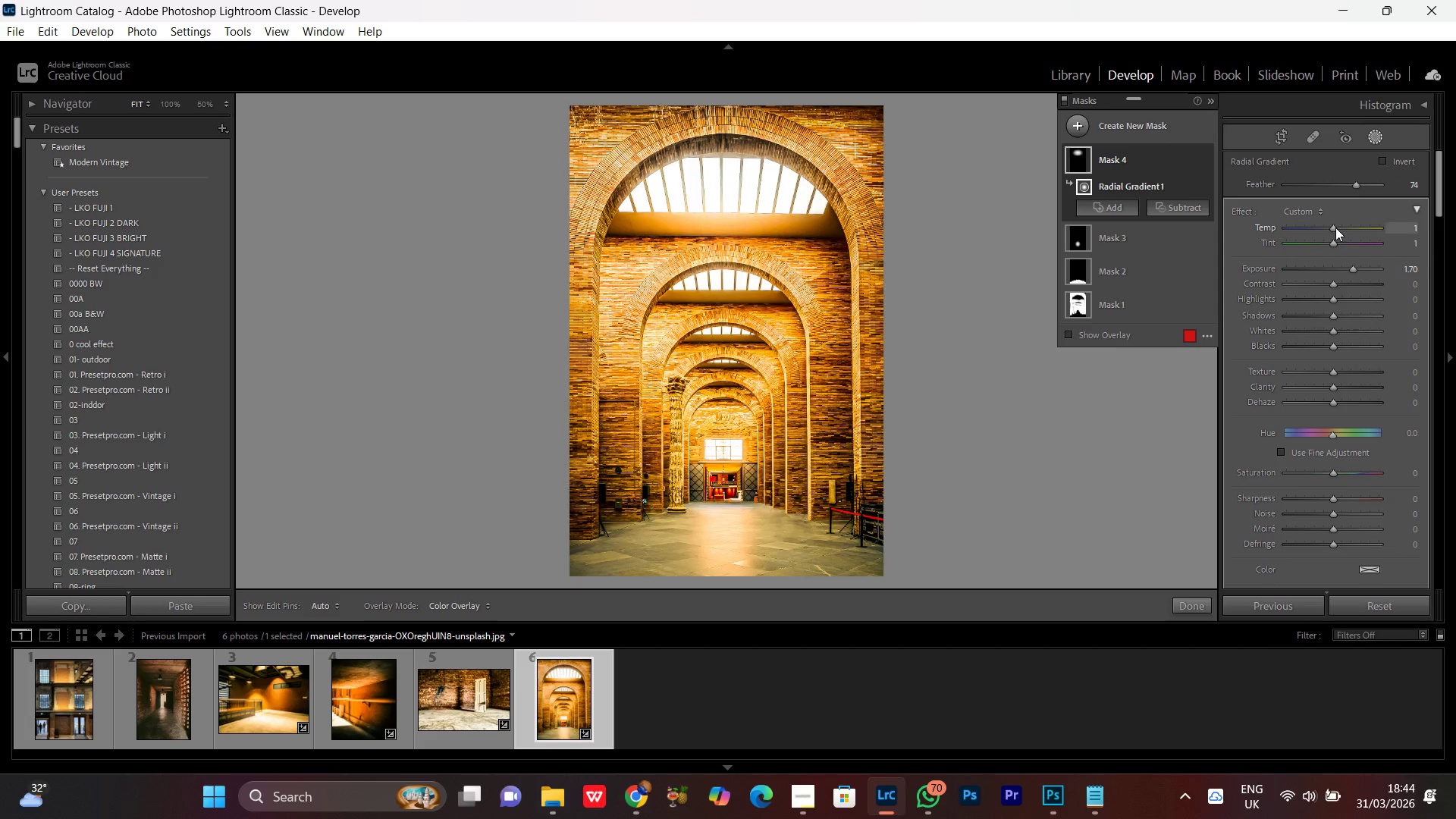 
scroll: coordinate [1335, 227], scroll_direction: up, amount: 12.0
 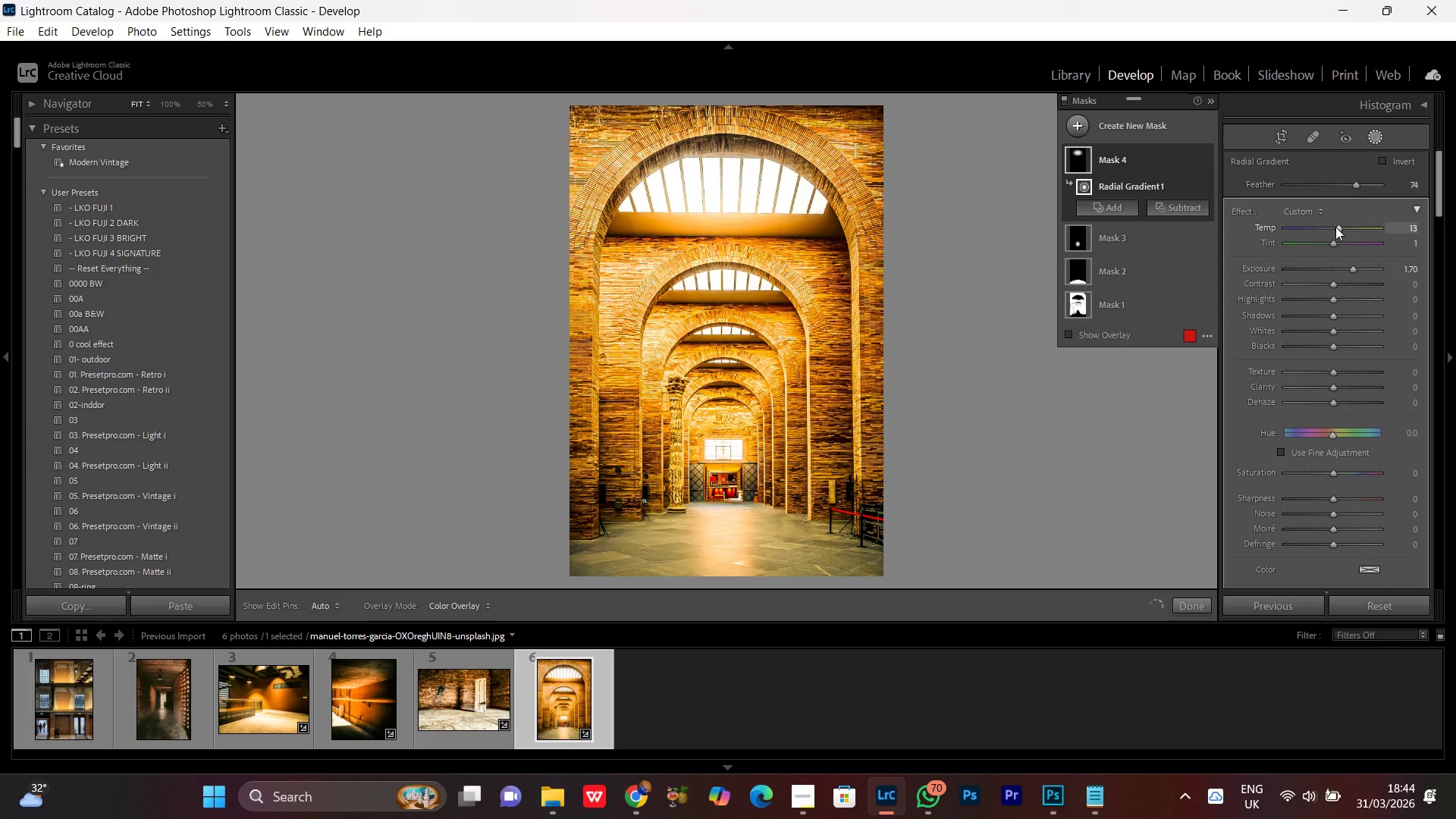 
scroll: coordinate [1335, 227], scroll_direction: down, amount: 1.0
 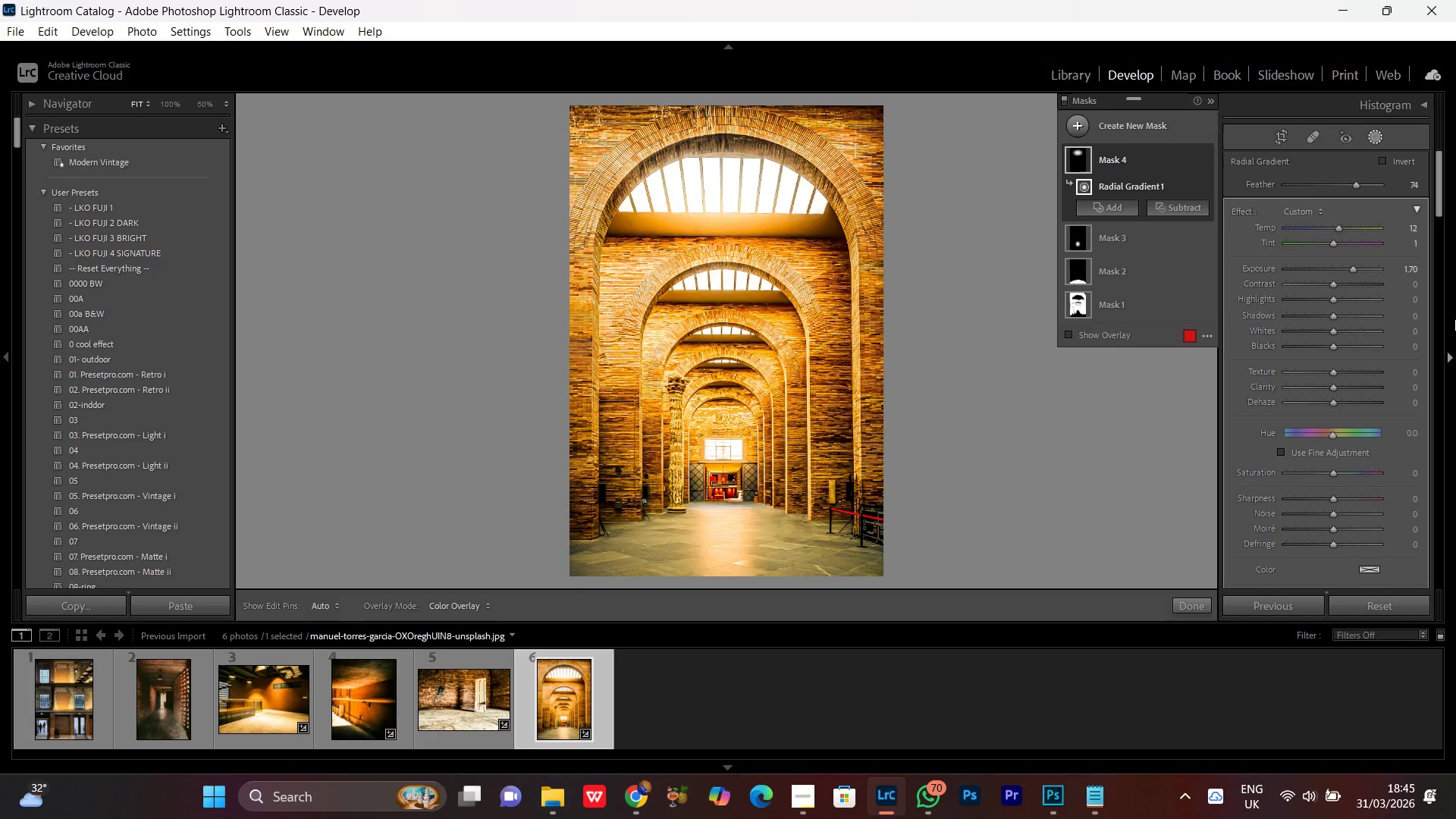 
wait(28.02)
 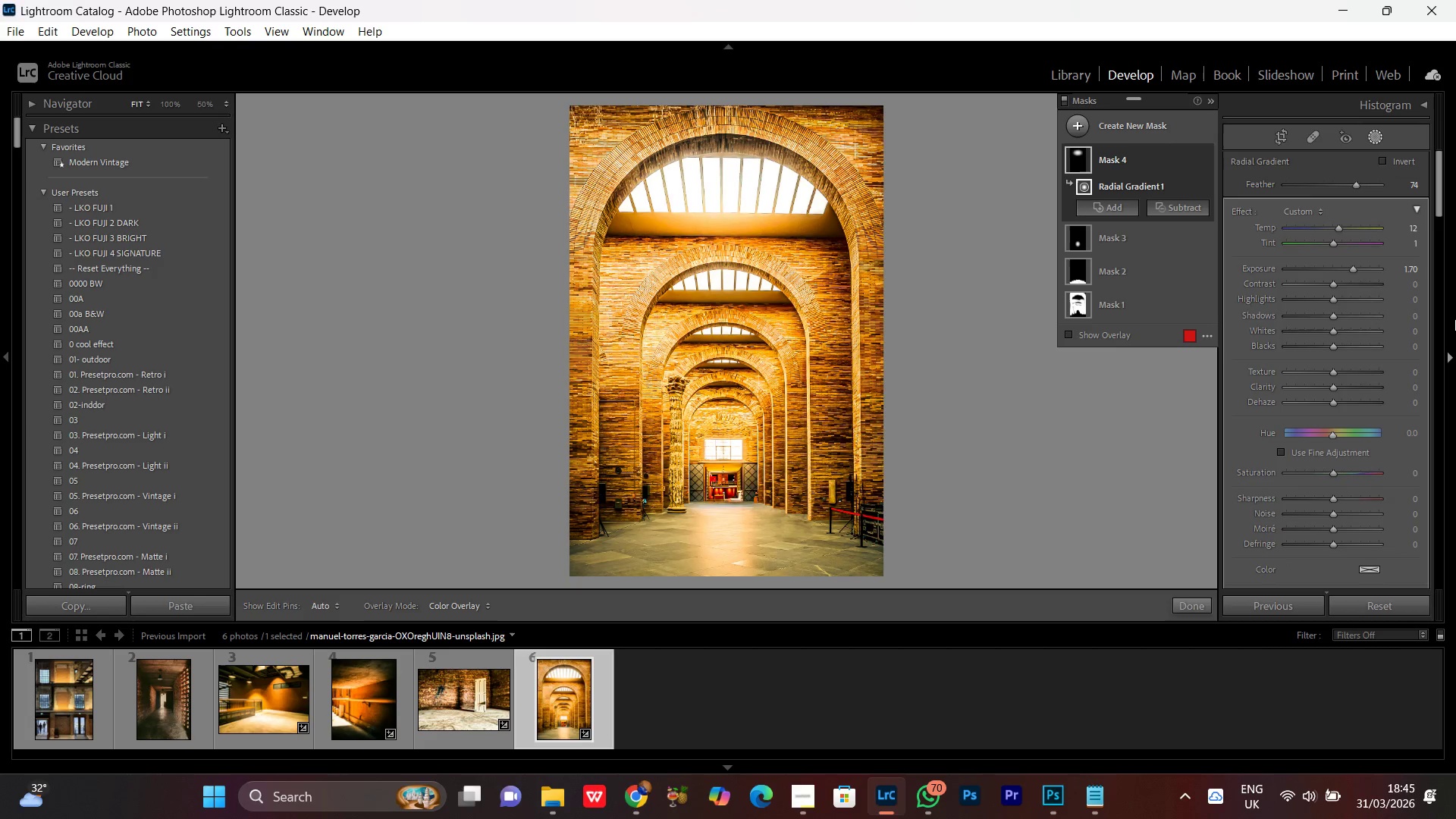 
left_click([1354, 269])
 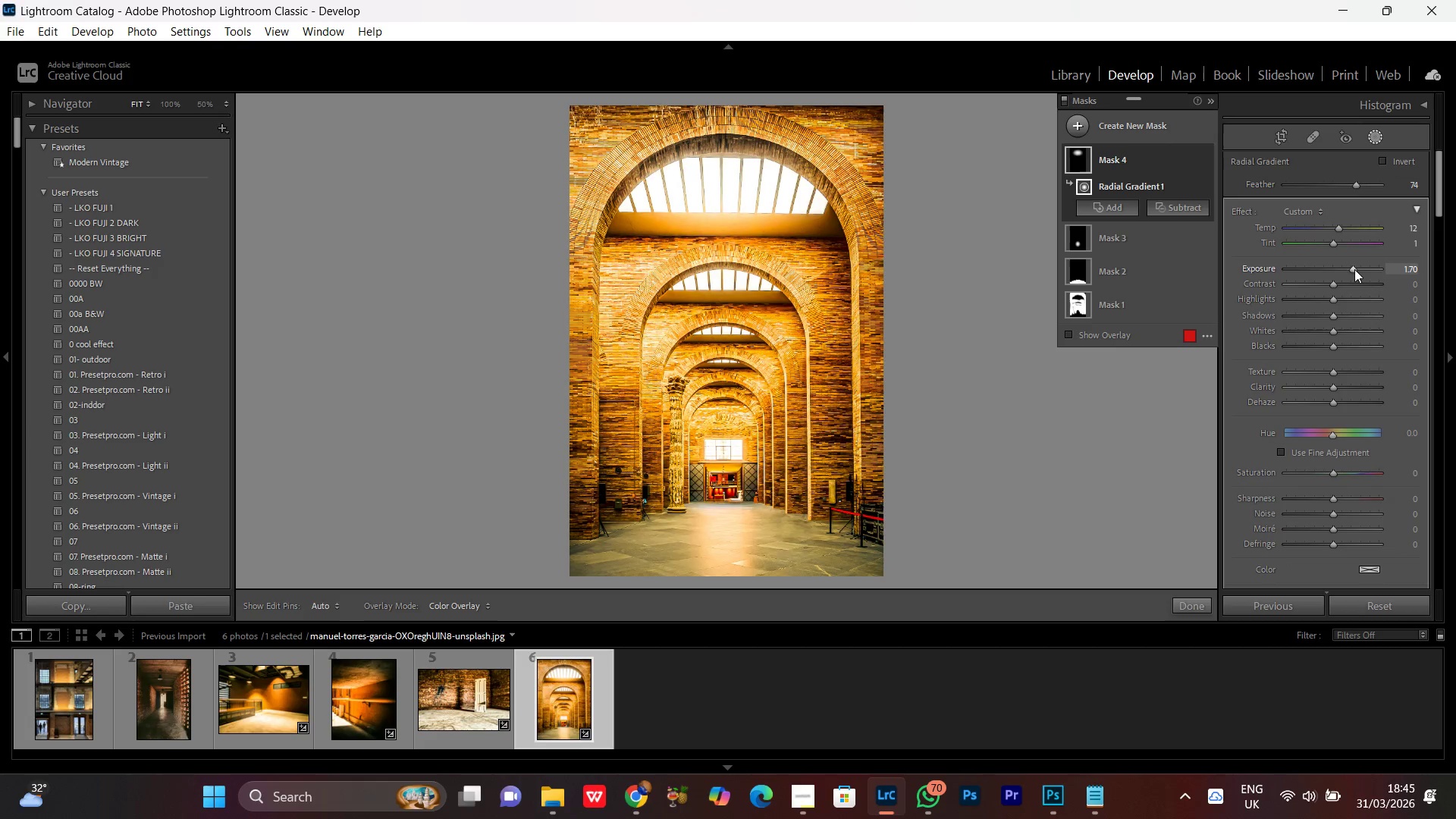 
scroll: coordinate [1354, 269], scroll_direction: down, amount: 2.0
 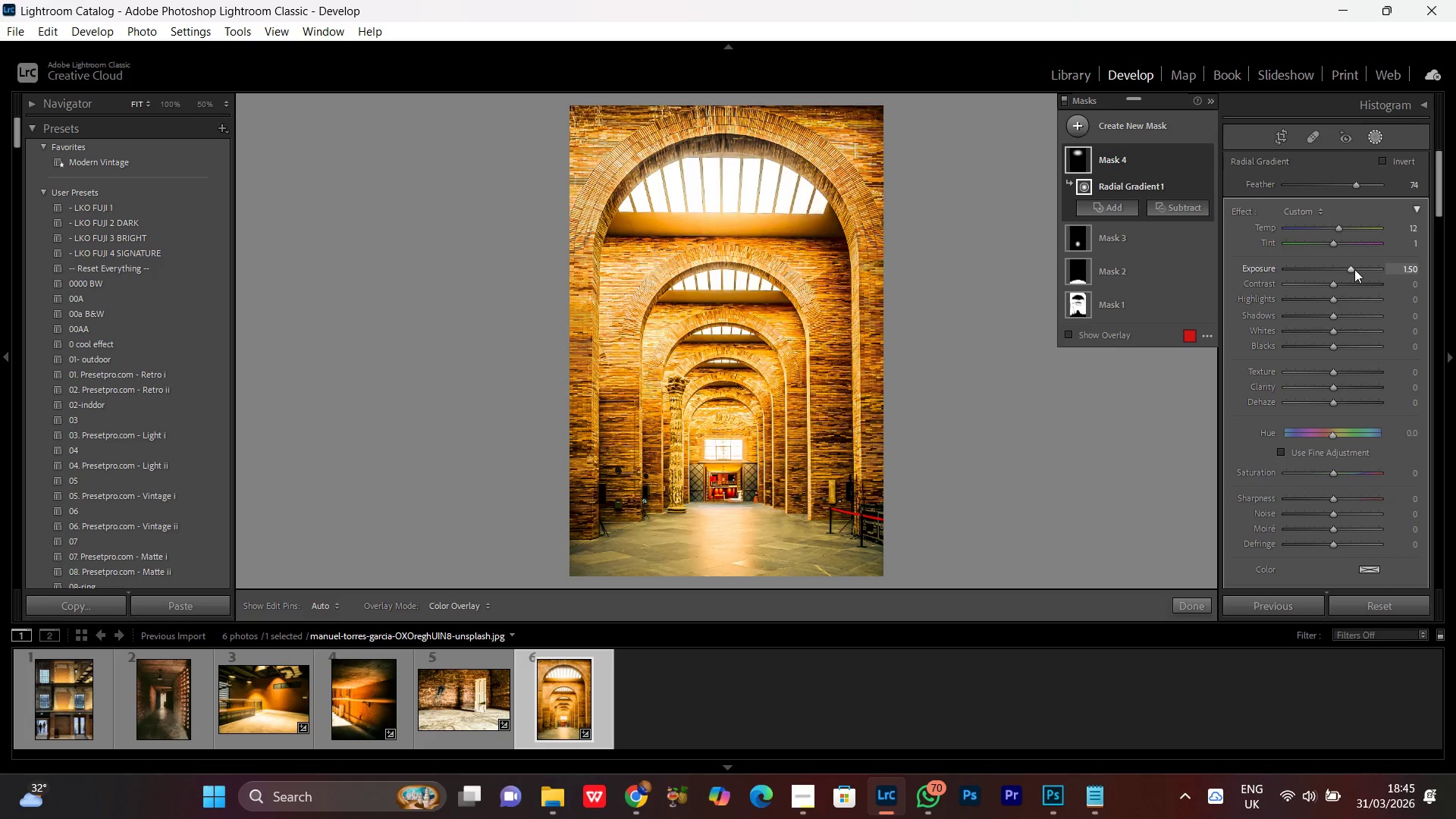 
scroll: coordinate [1354, 269], scroll_direction: up, amount: 1.0
 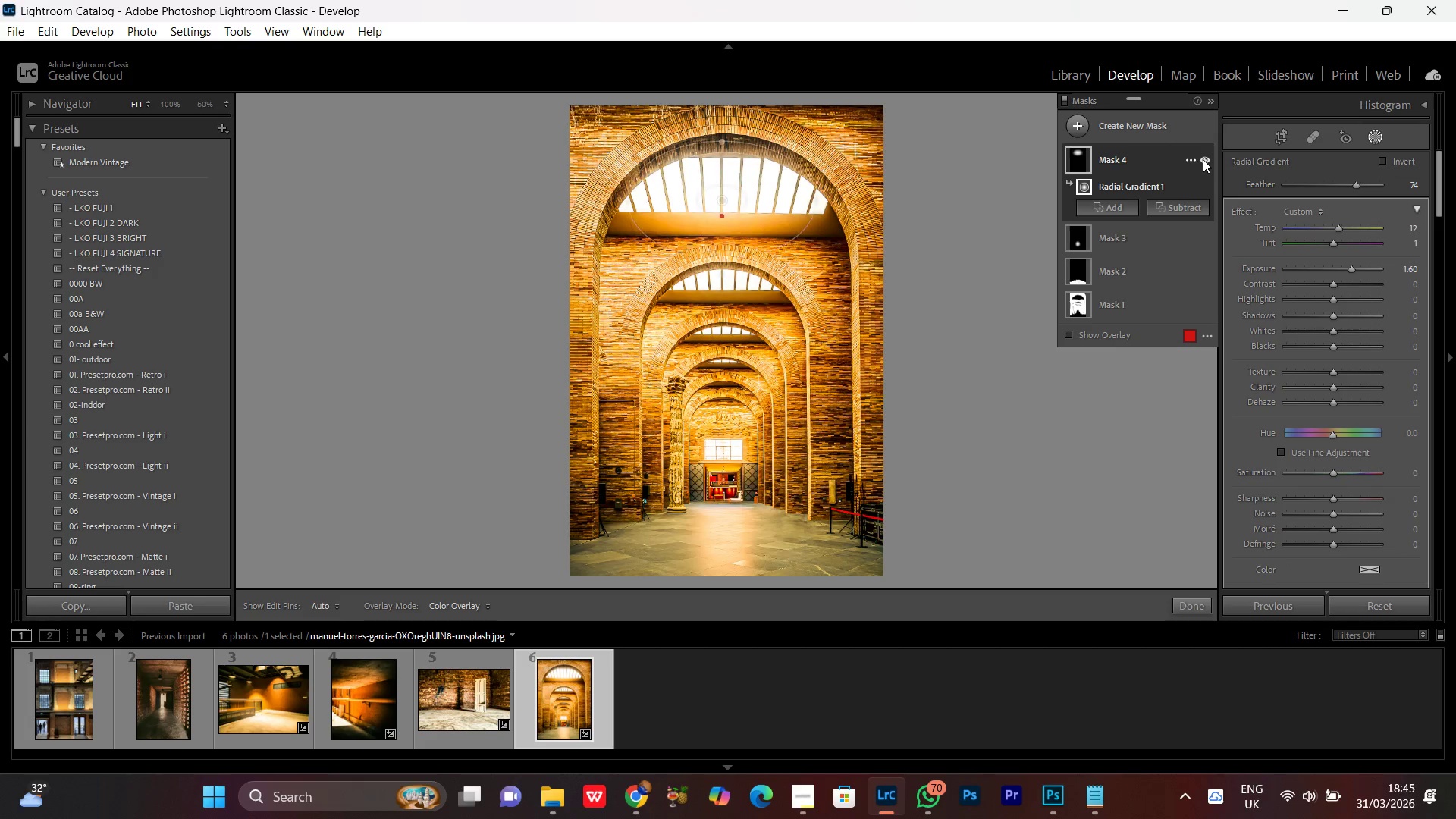 
left_click([1203, 158])
 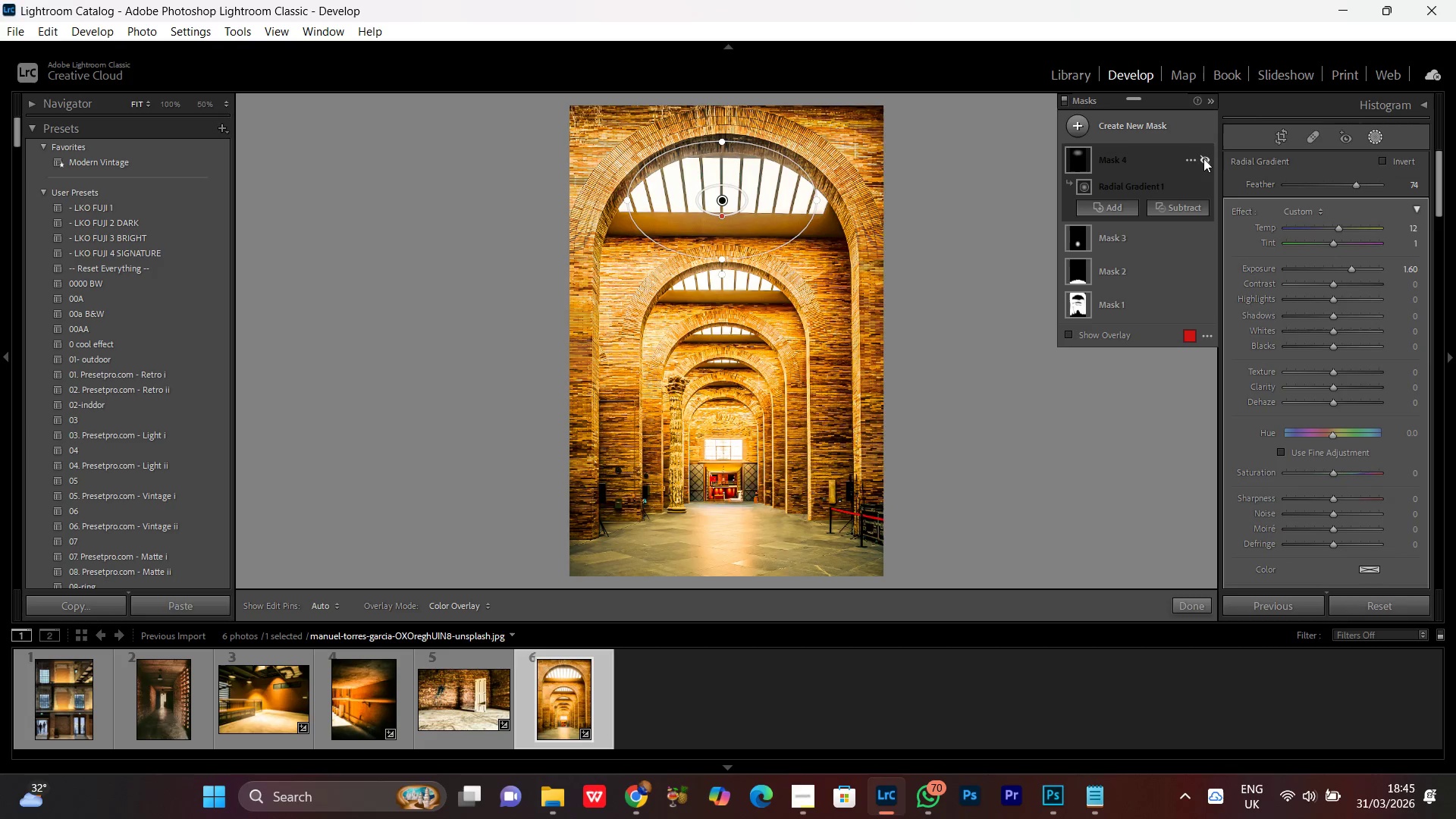 
left_click([1203, 158])
 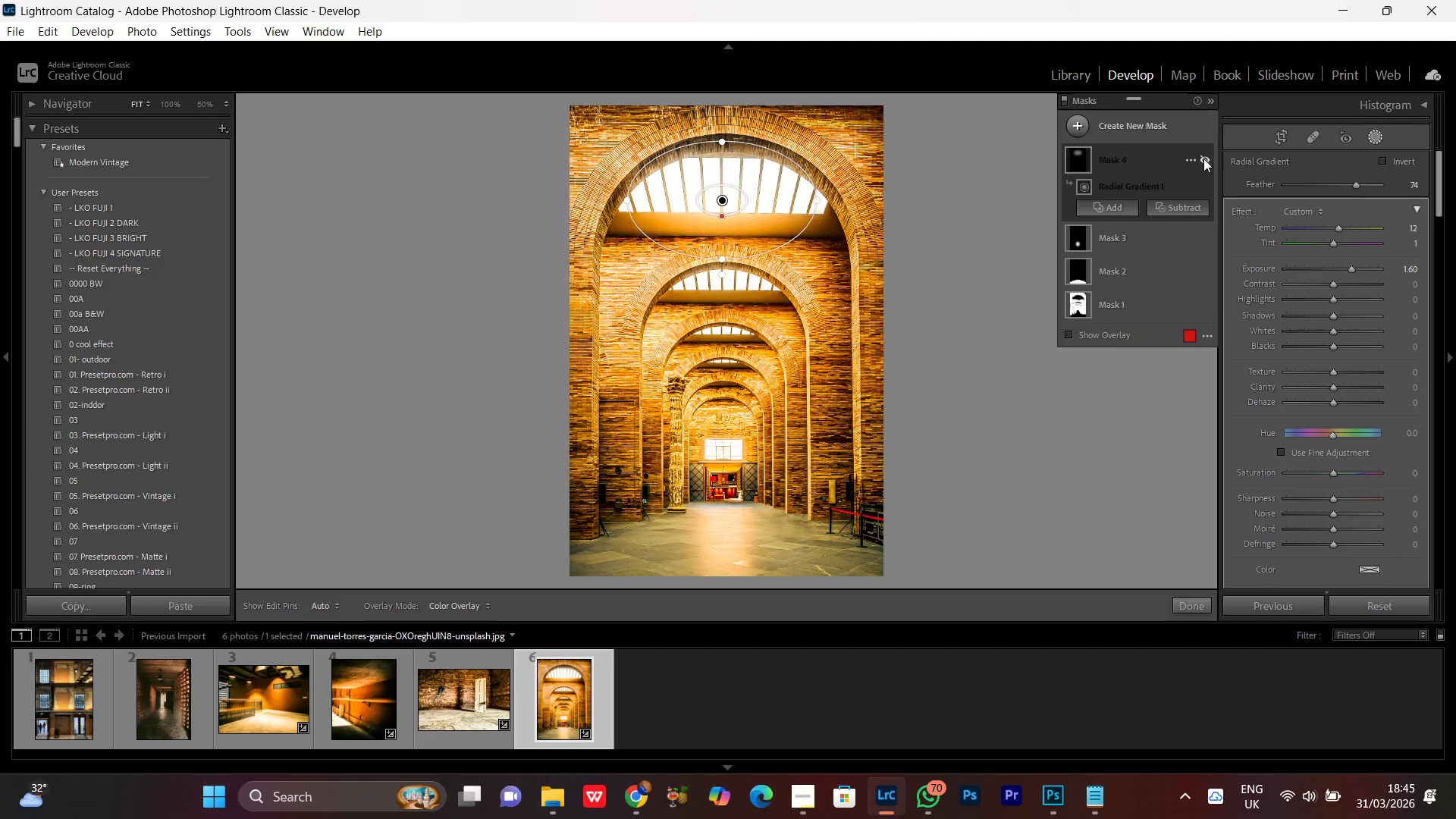 
double_click([1203, 158])
 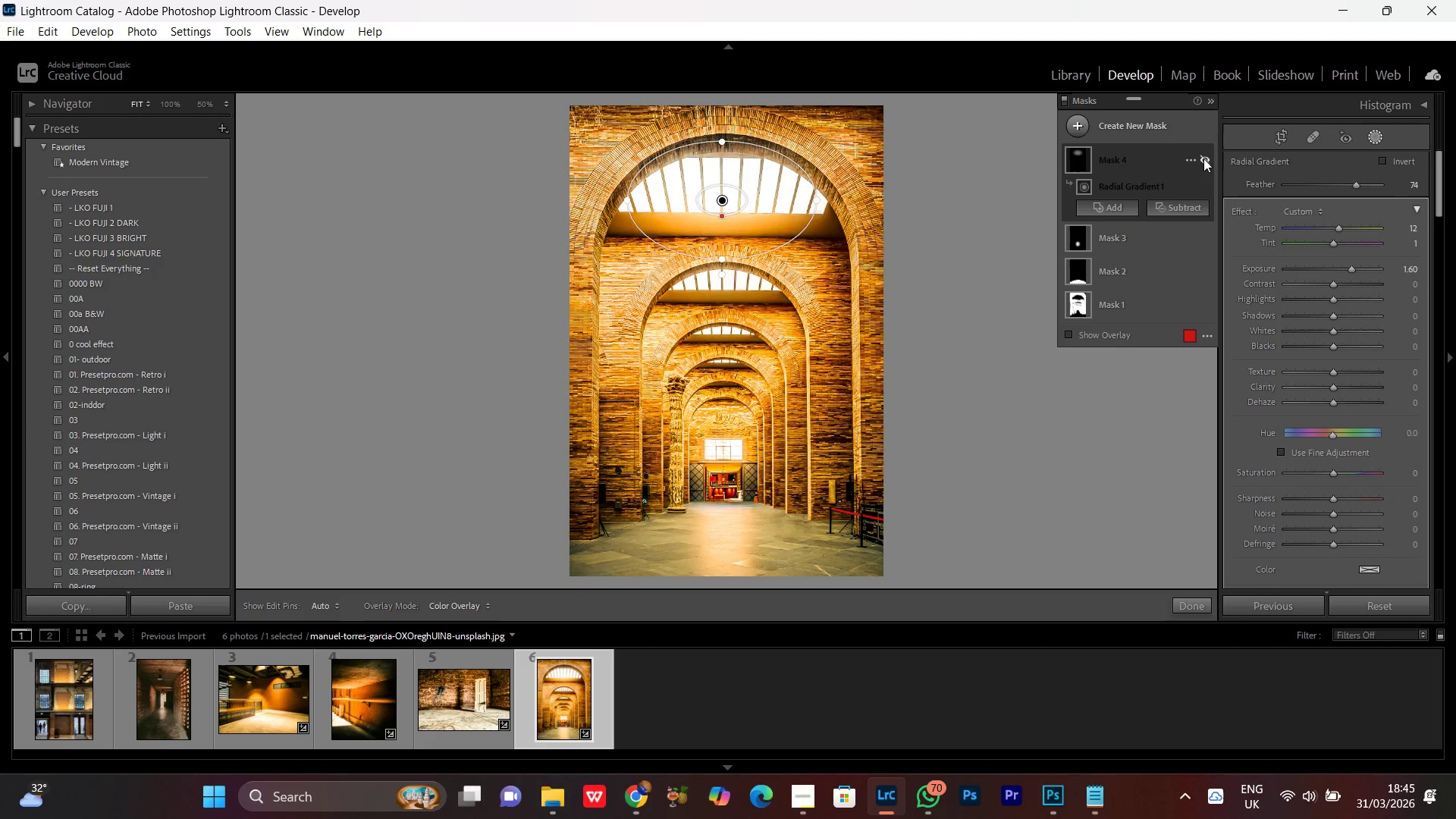 
left_click([1203, 158])
 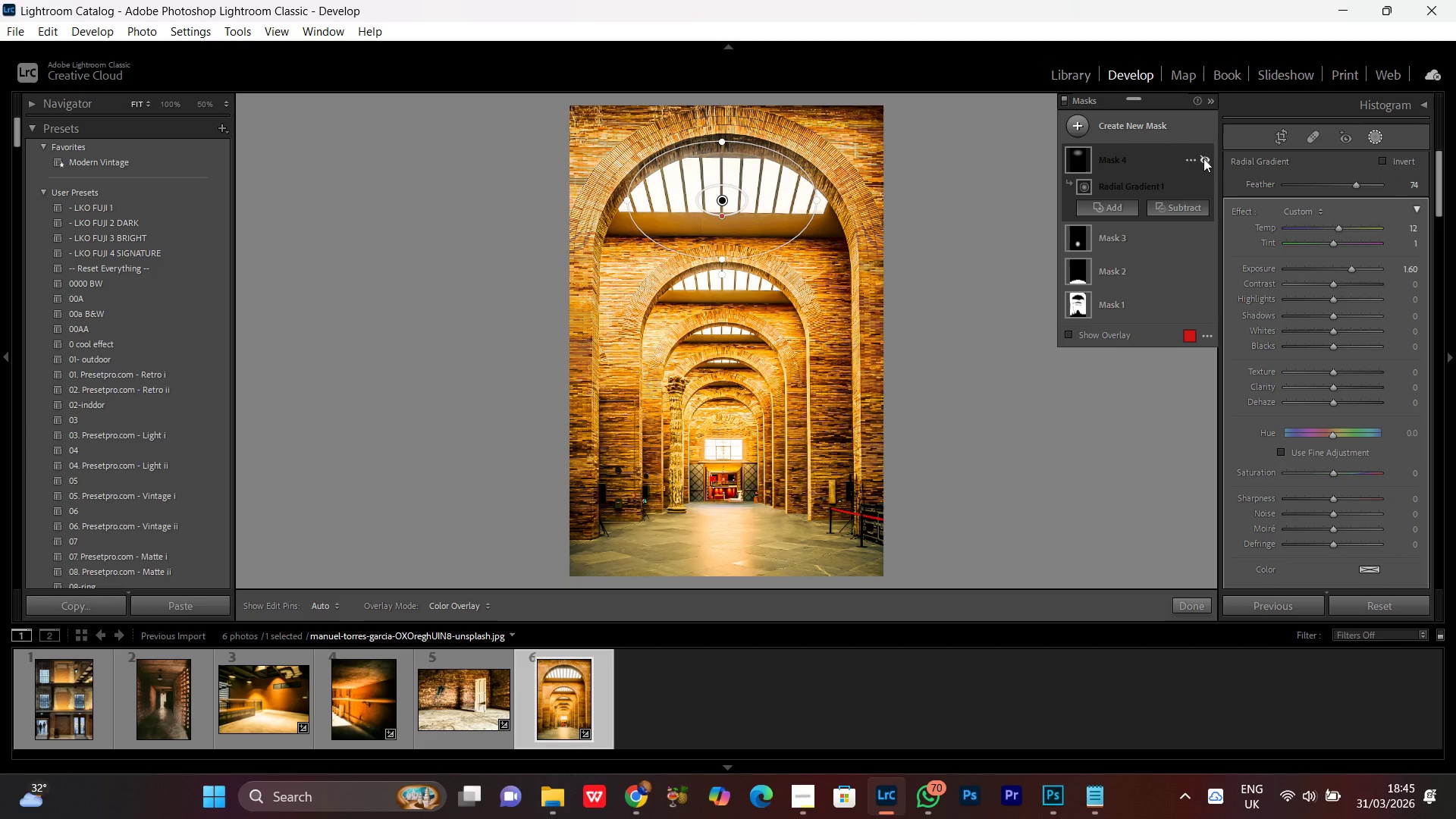 
left_click([1203, 158])
 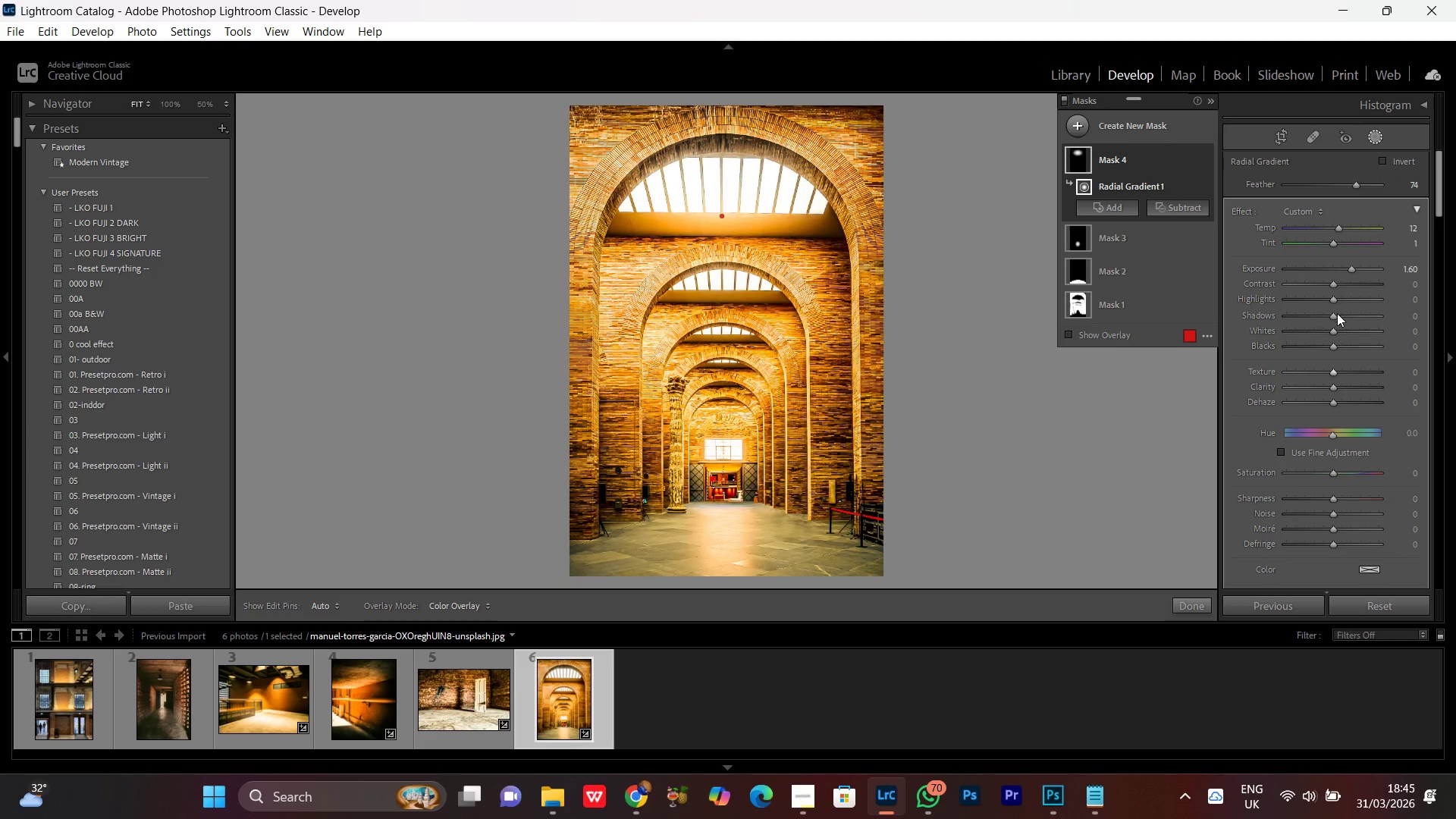 
left_click_drag(start_coordinate=[1336, 314], to_coordinate=[1353, 317])
 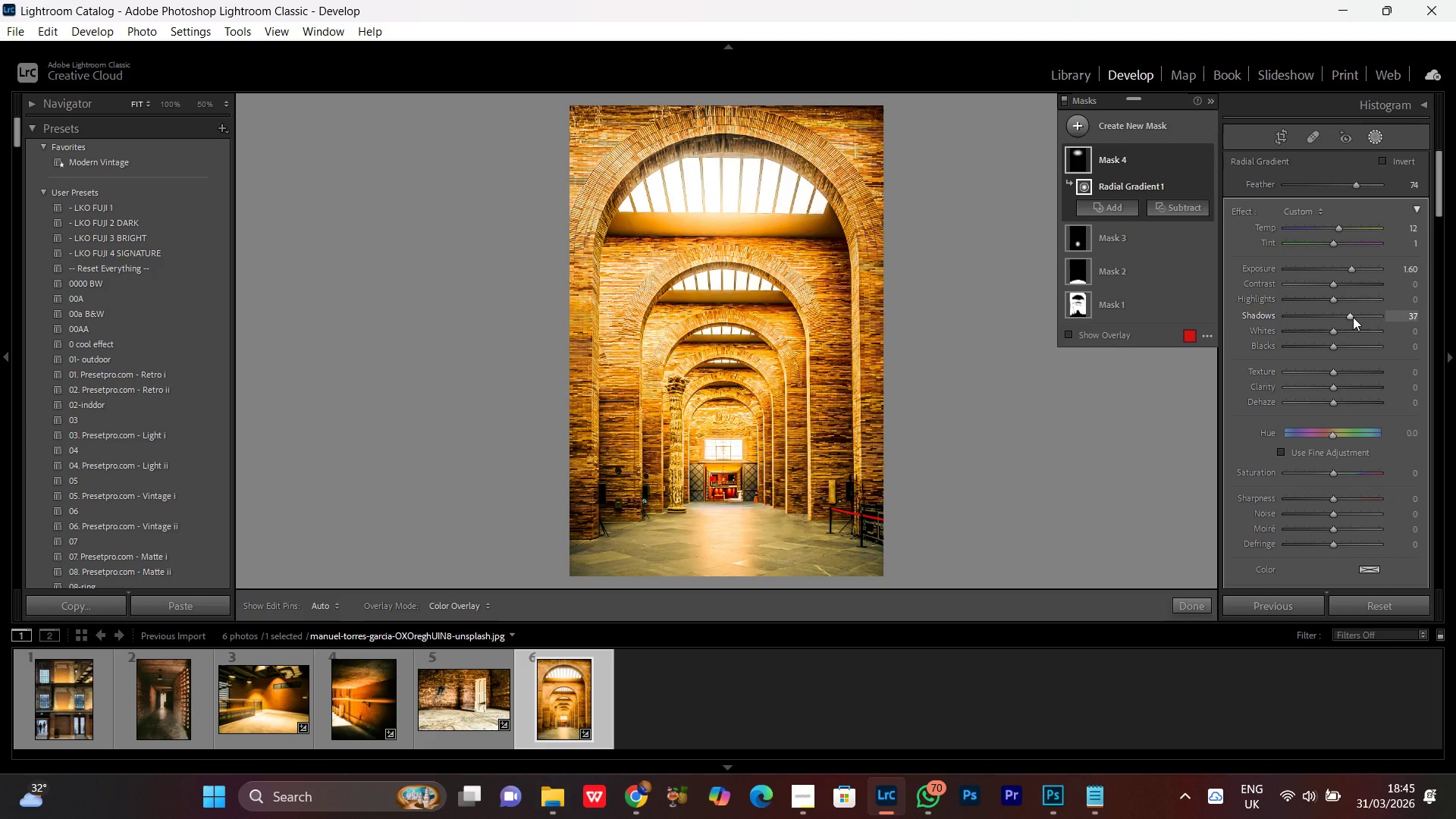 
scroll: coordinate [1353, 317], scroll_direction: down, amount: 12.0
 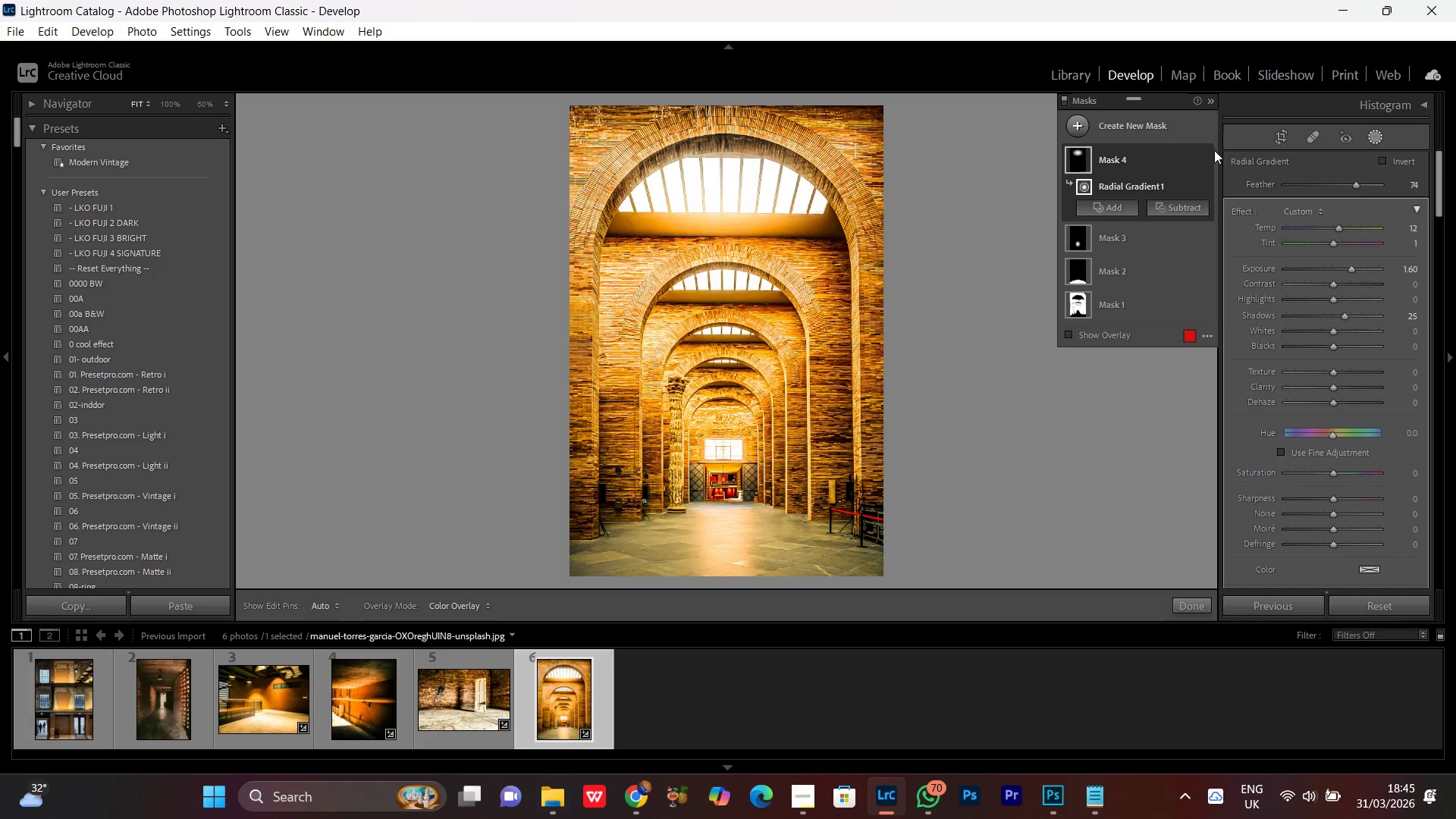 
left_click([1204, 162])
 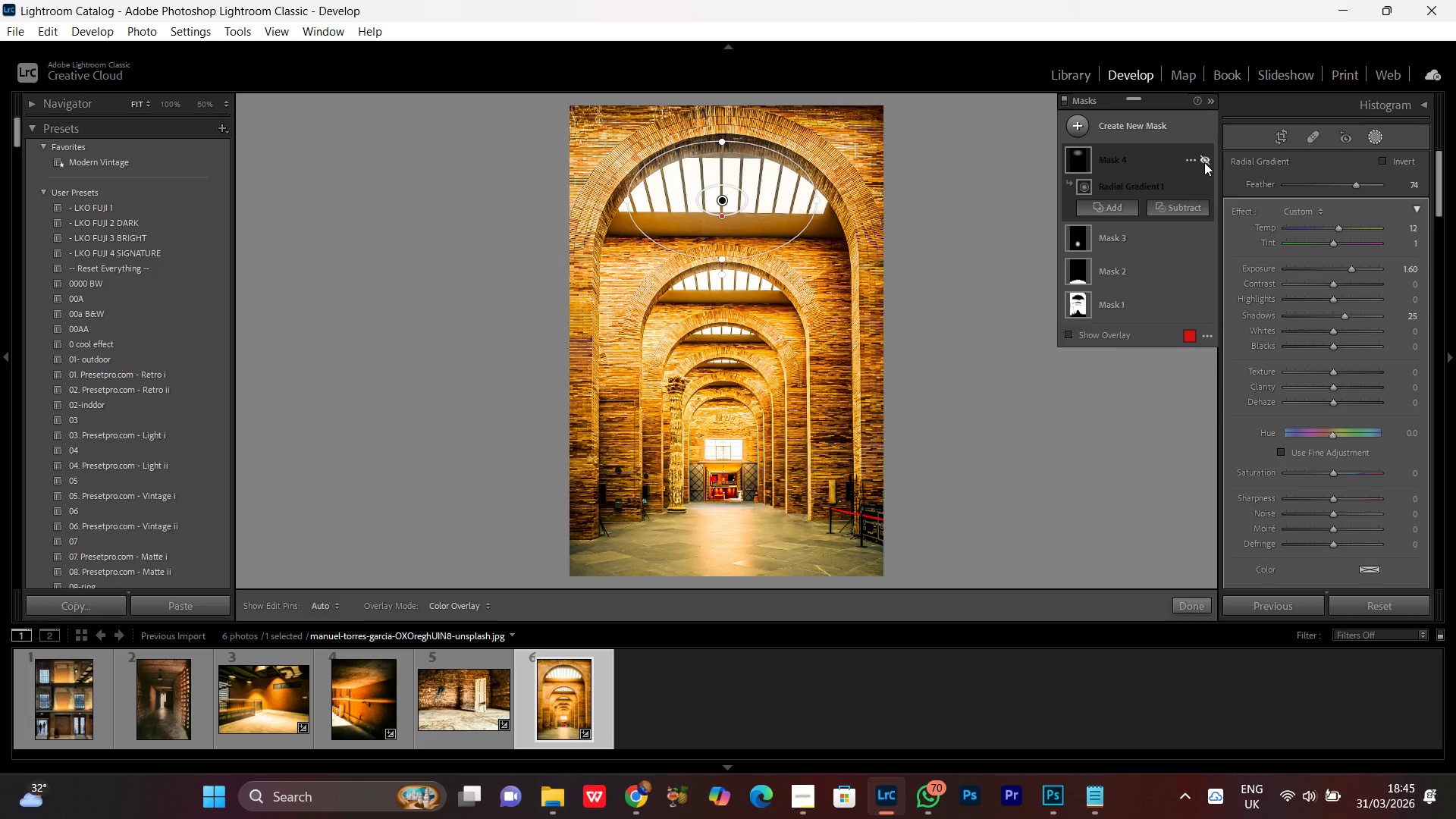 
left_click([1204, 162])
 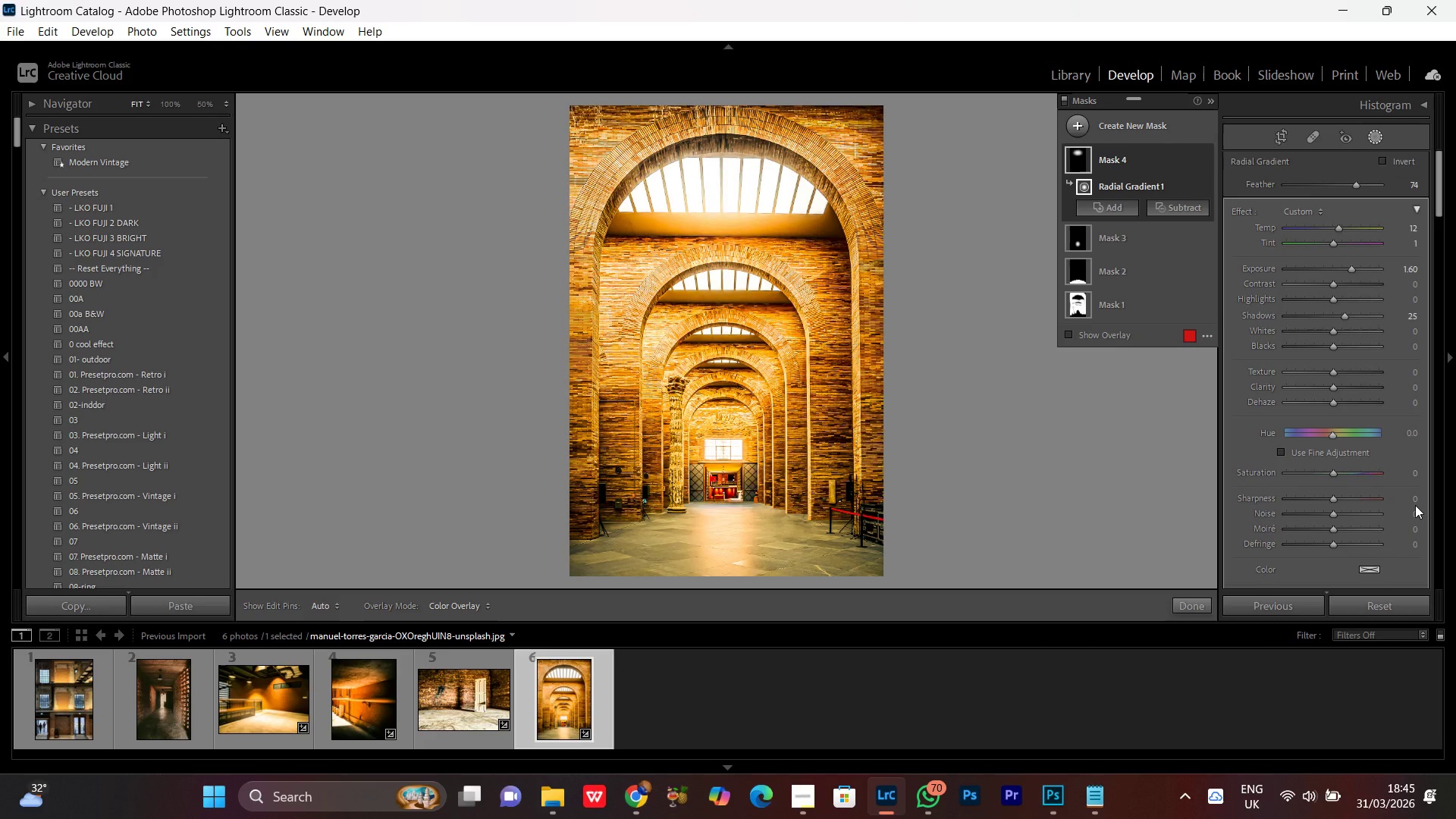 
wait(16.16)
 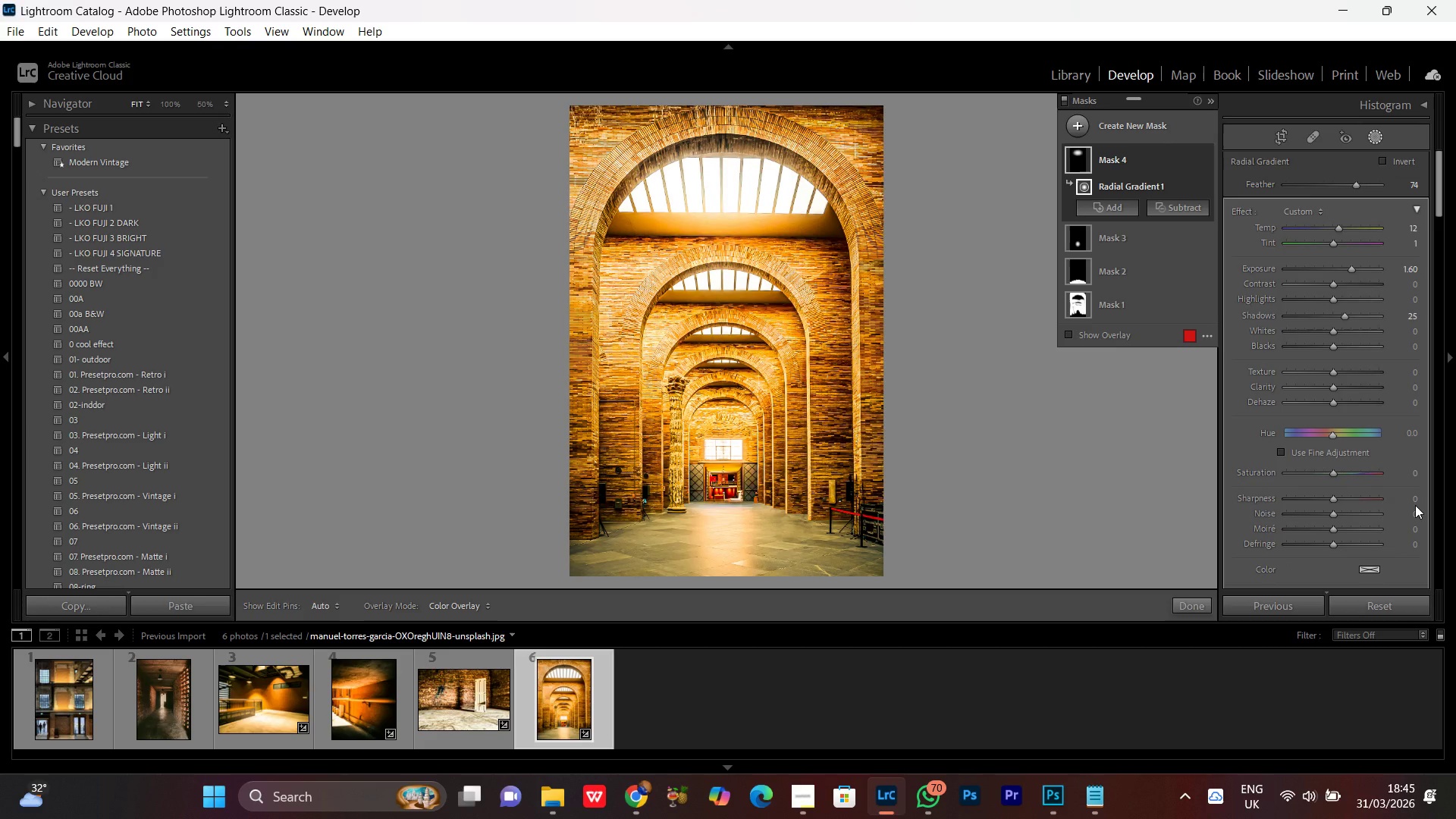 
left_click_drag(start_coordinate=[1376, 137], to_coordinate=[1373, 134])
 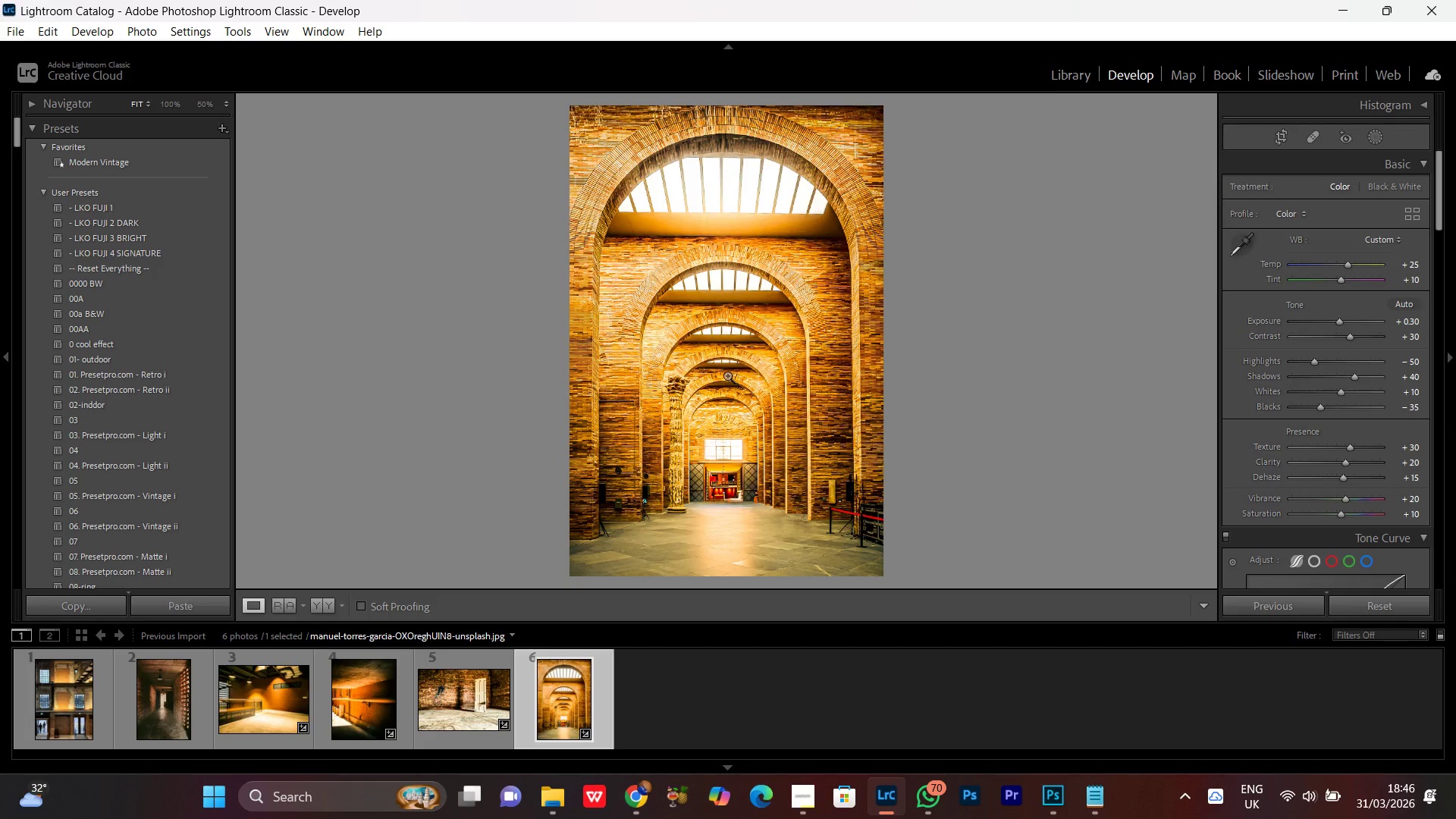 
double_click([726, 375])
 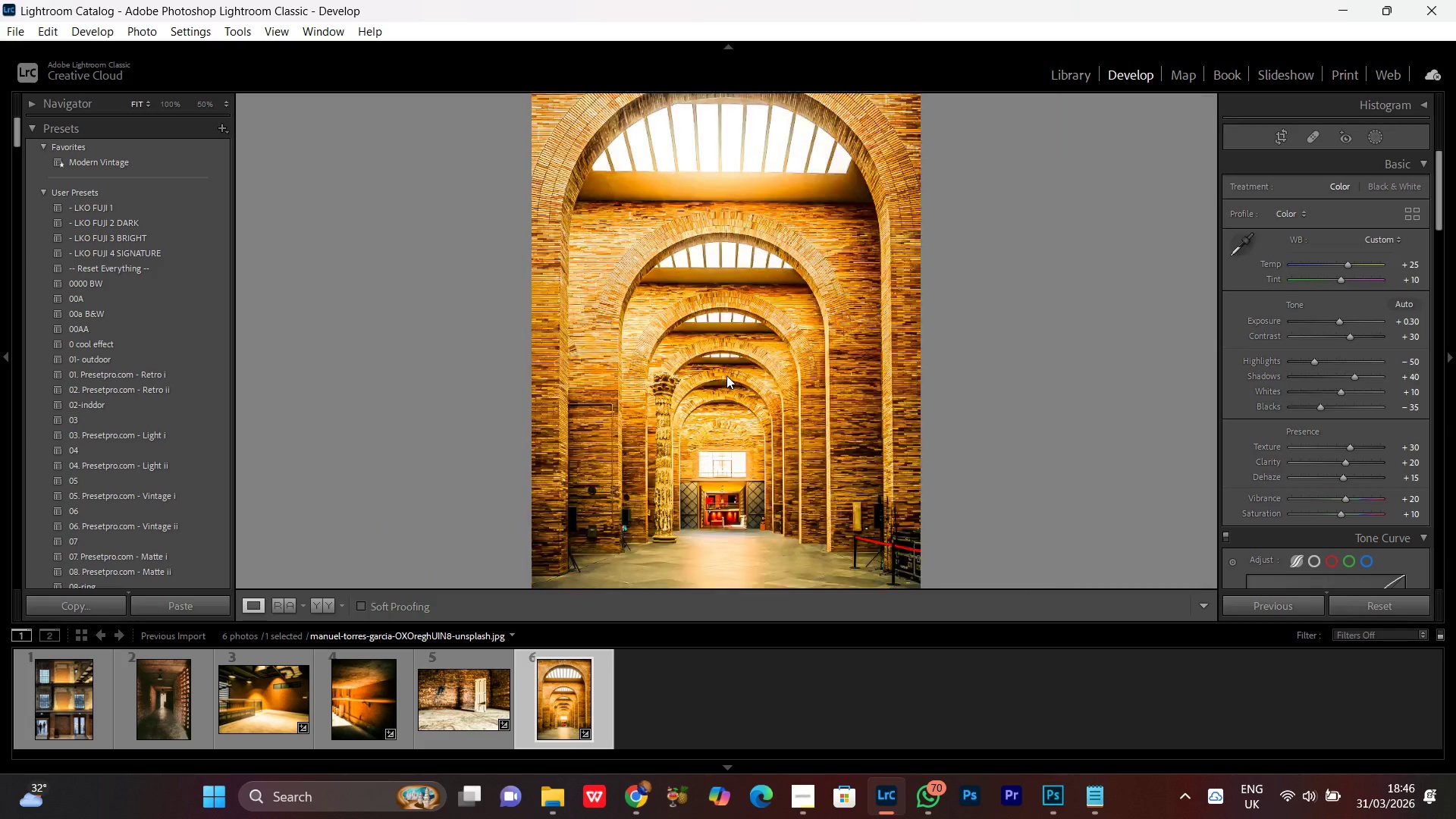 
triple_click([726, 375])
 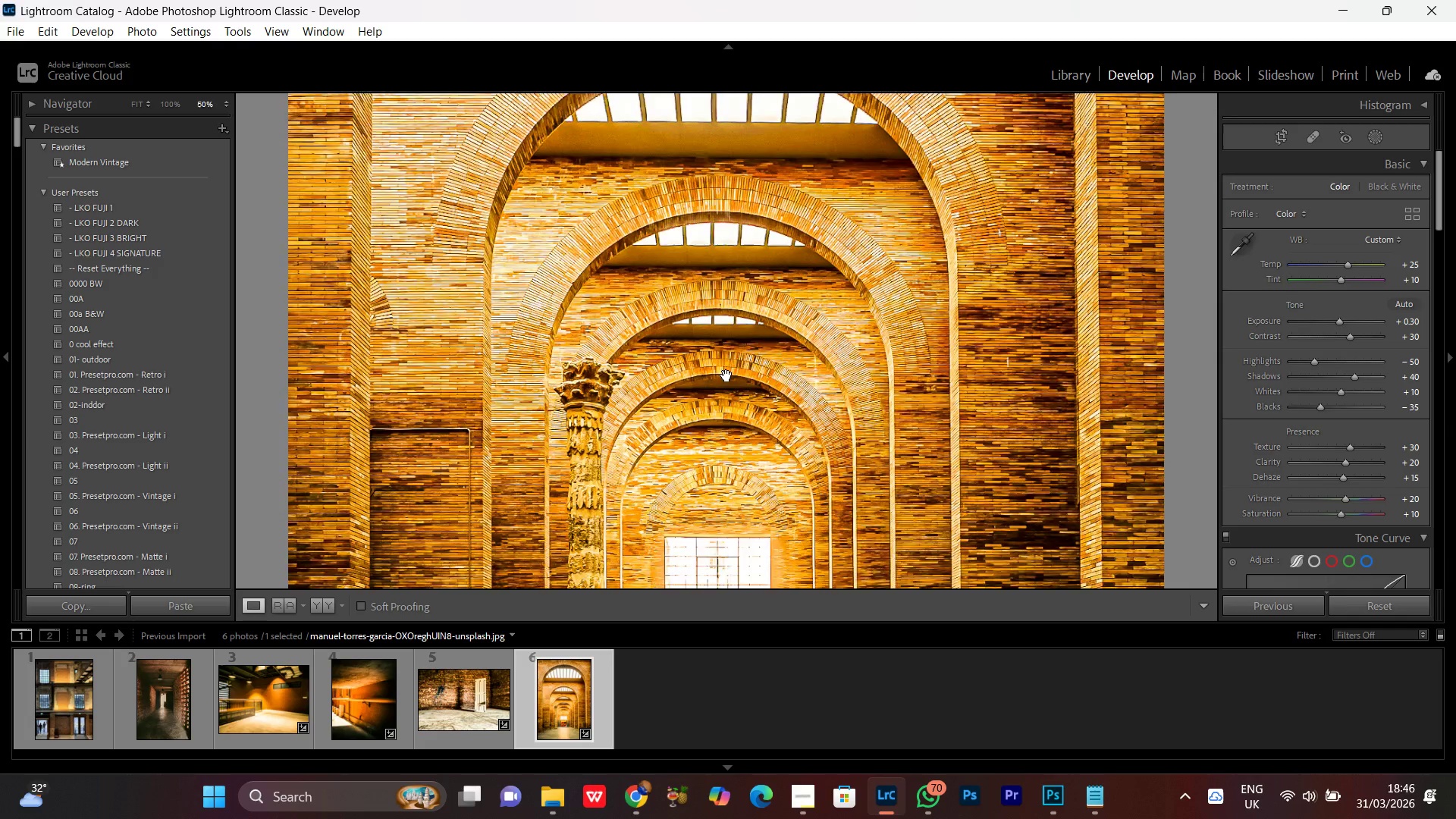 
triple_click([726, 375])
 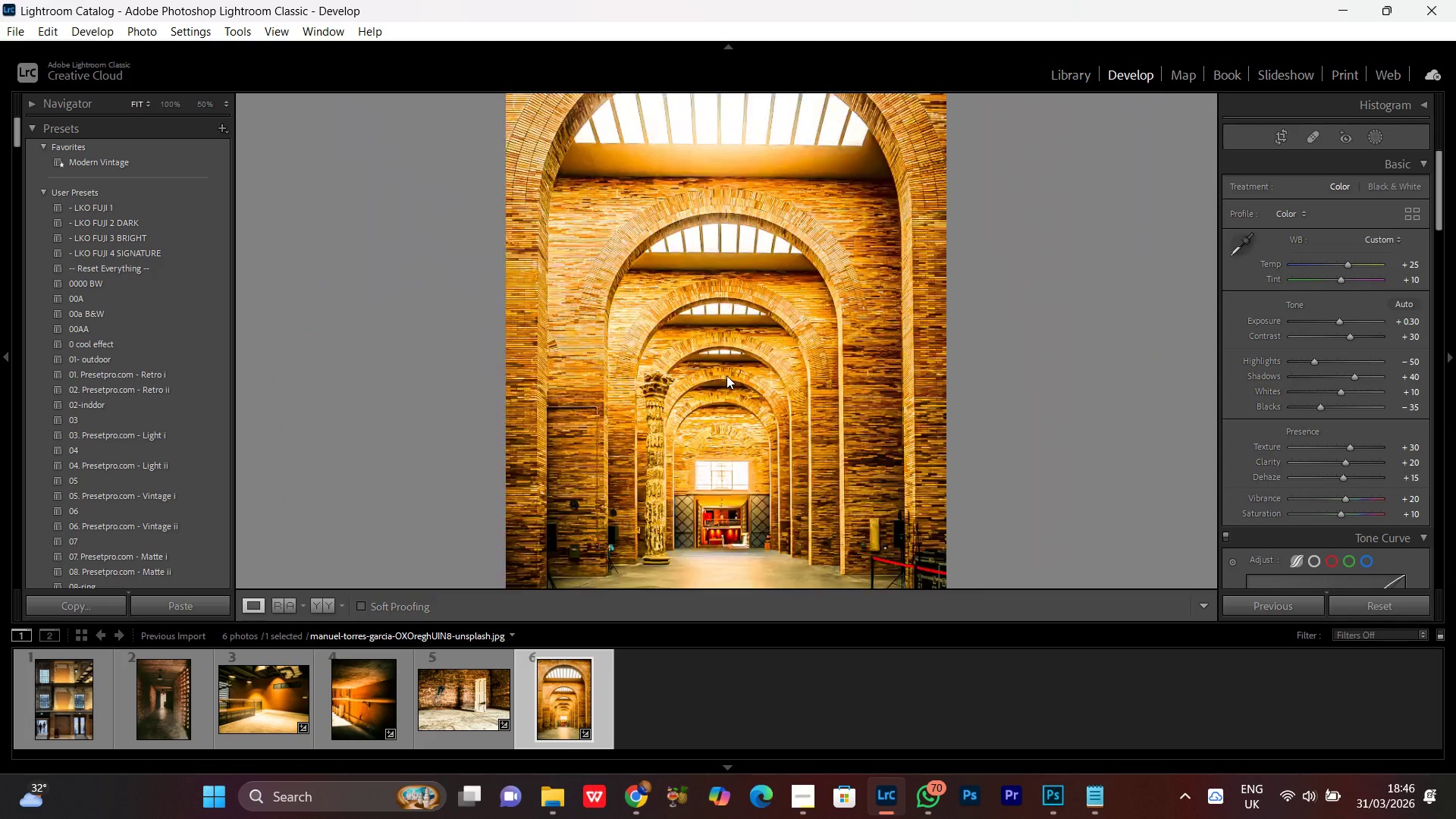 
triple_click([726, 375])
 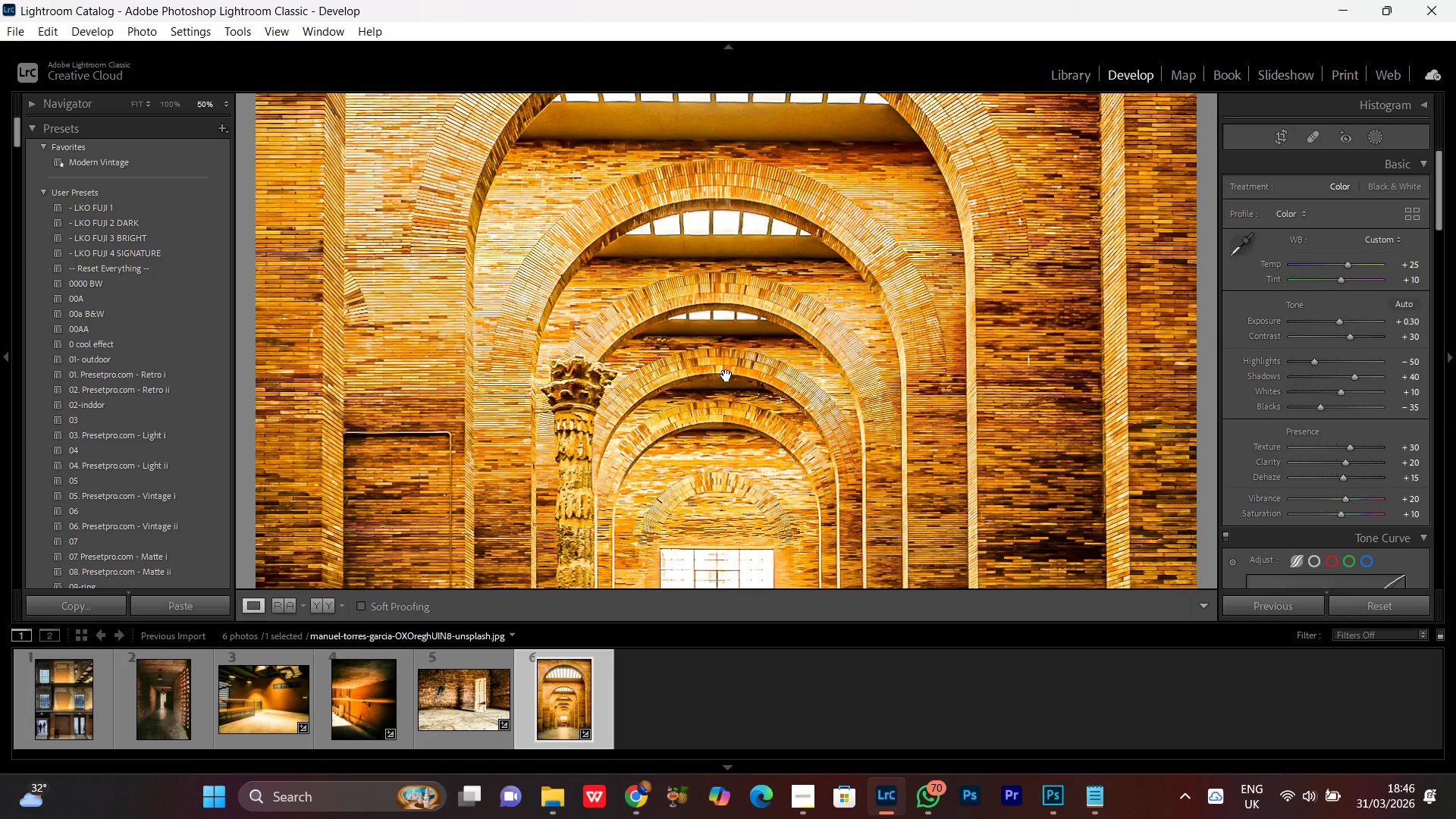 
triple_click([726, 375])
 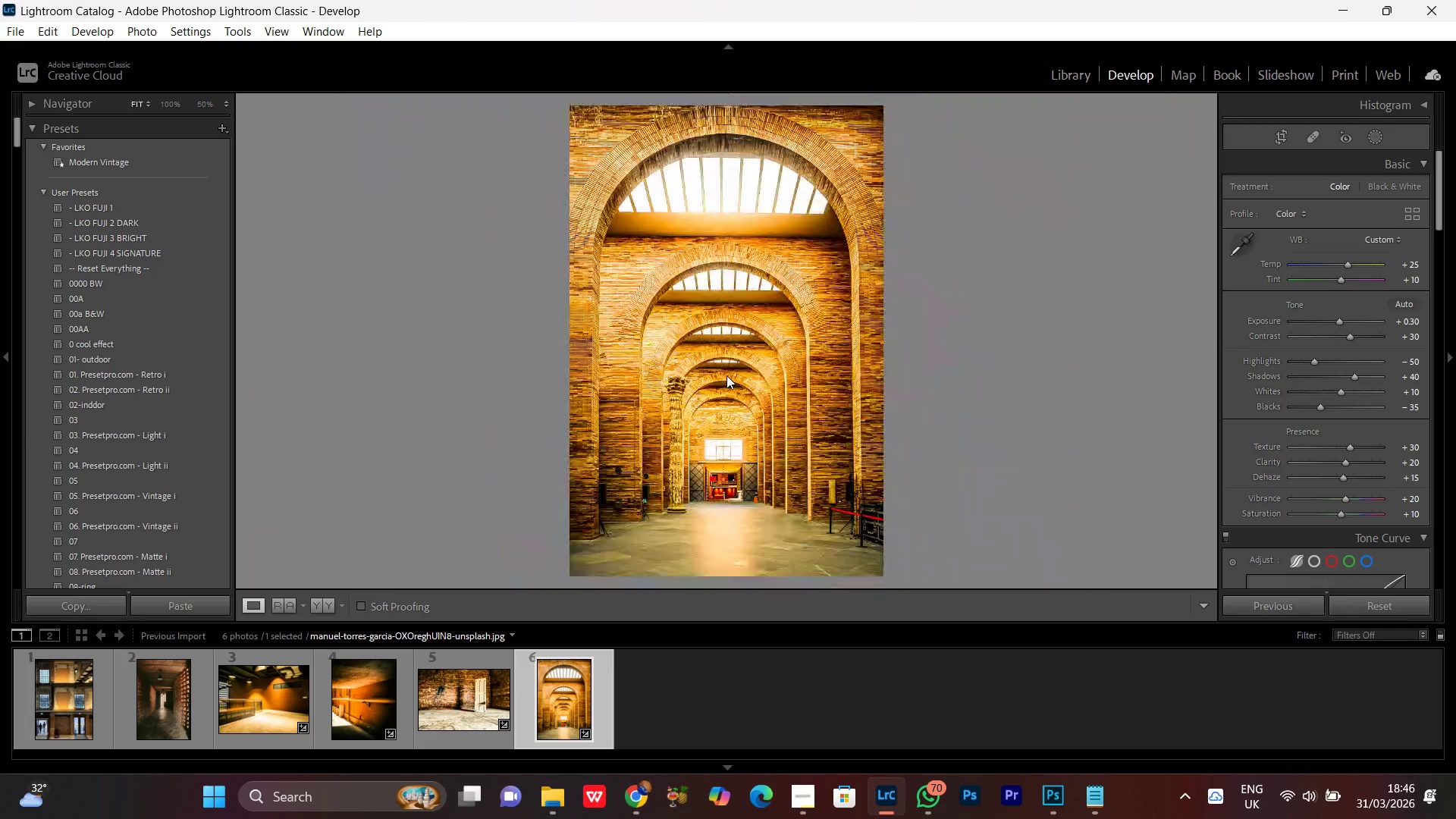 
triple_click([726, 375])
 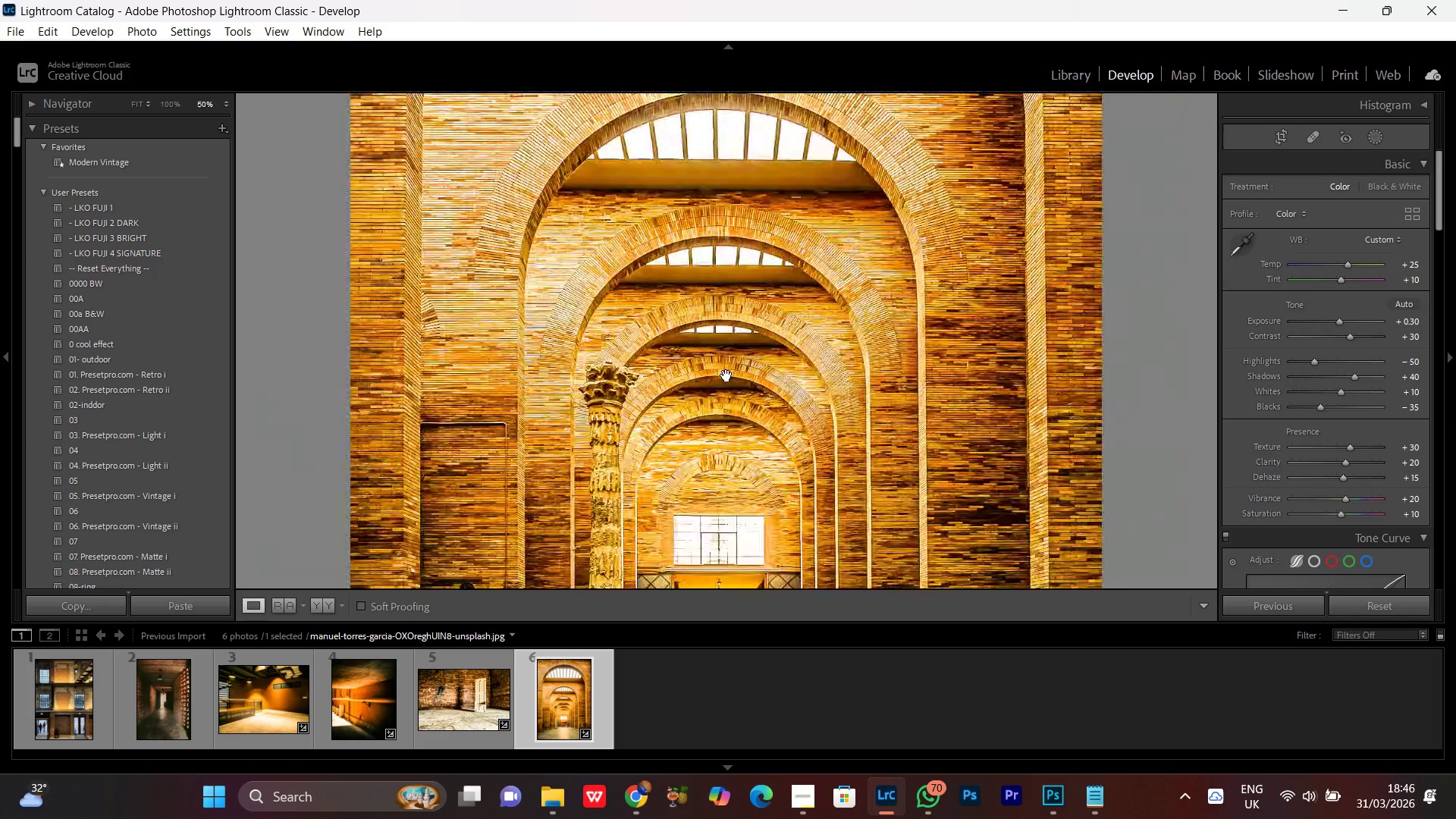 
triple_click([726, 375])
 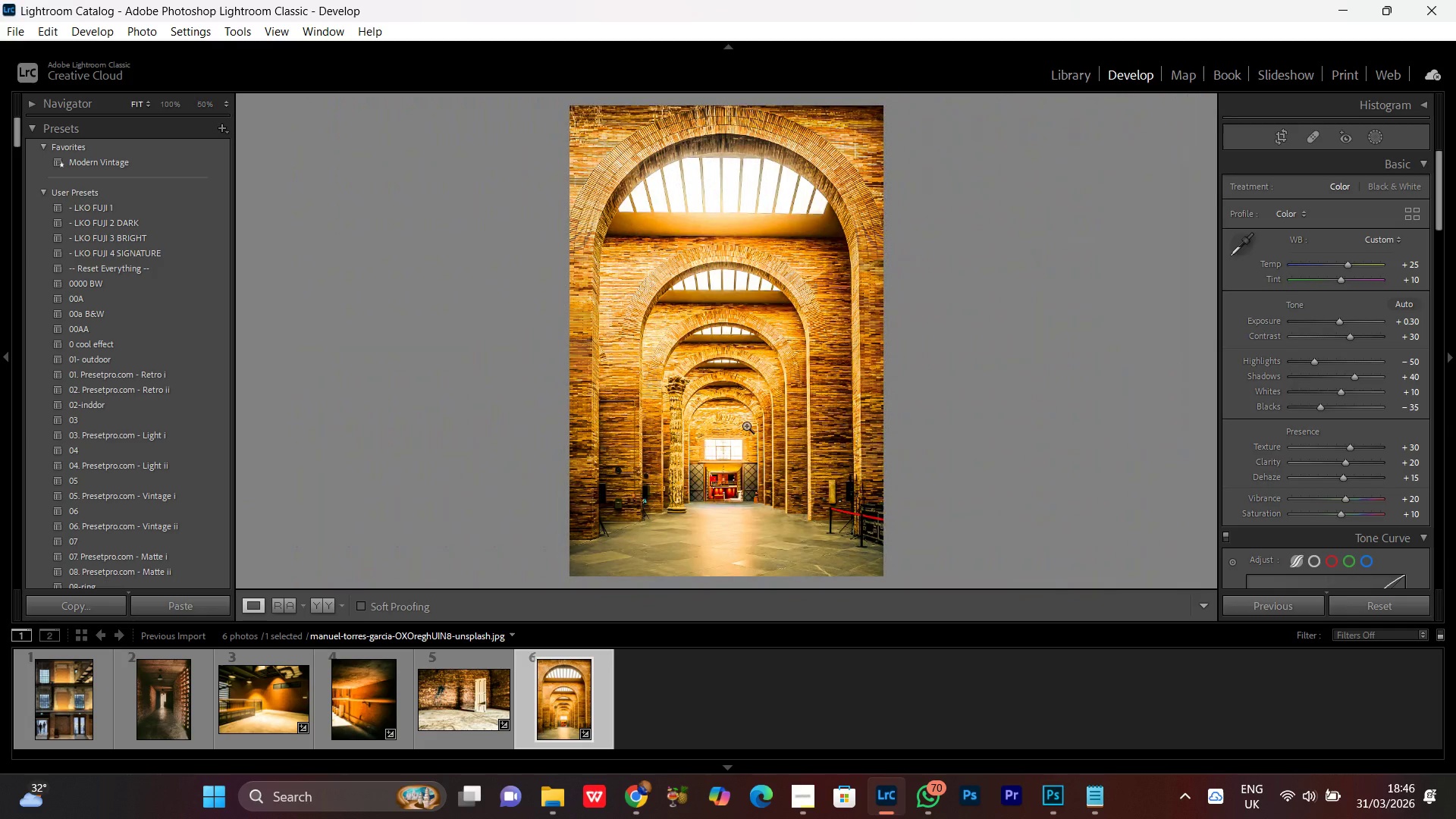 
wait(6.86)
 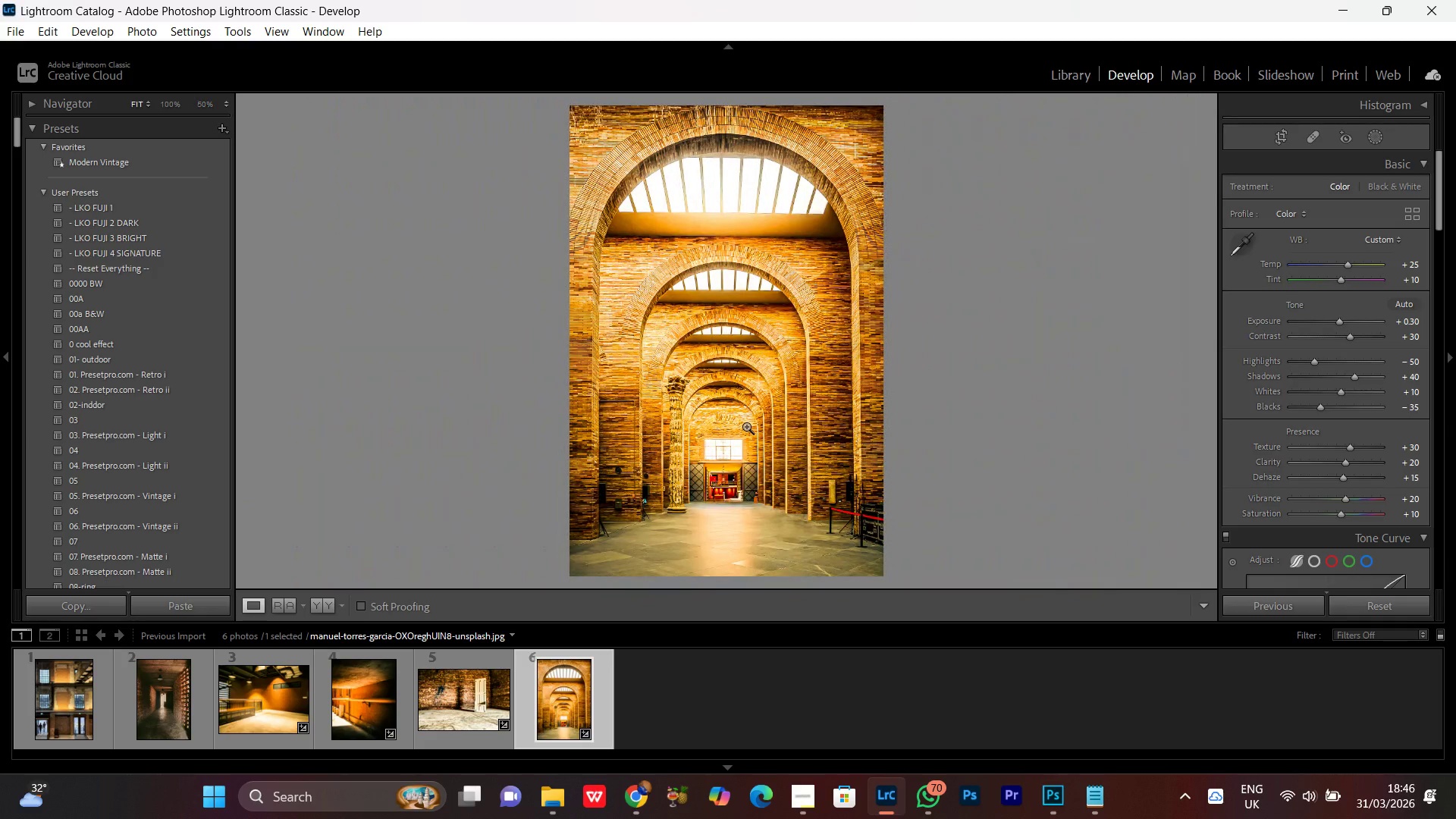 
double_click([730, 400])
 